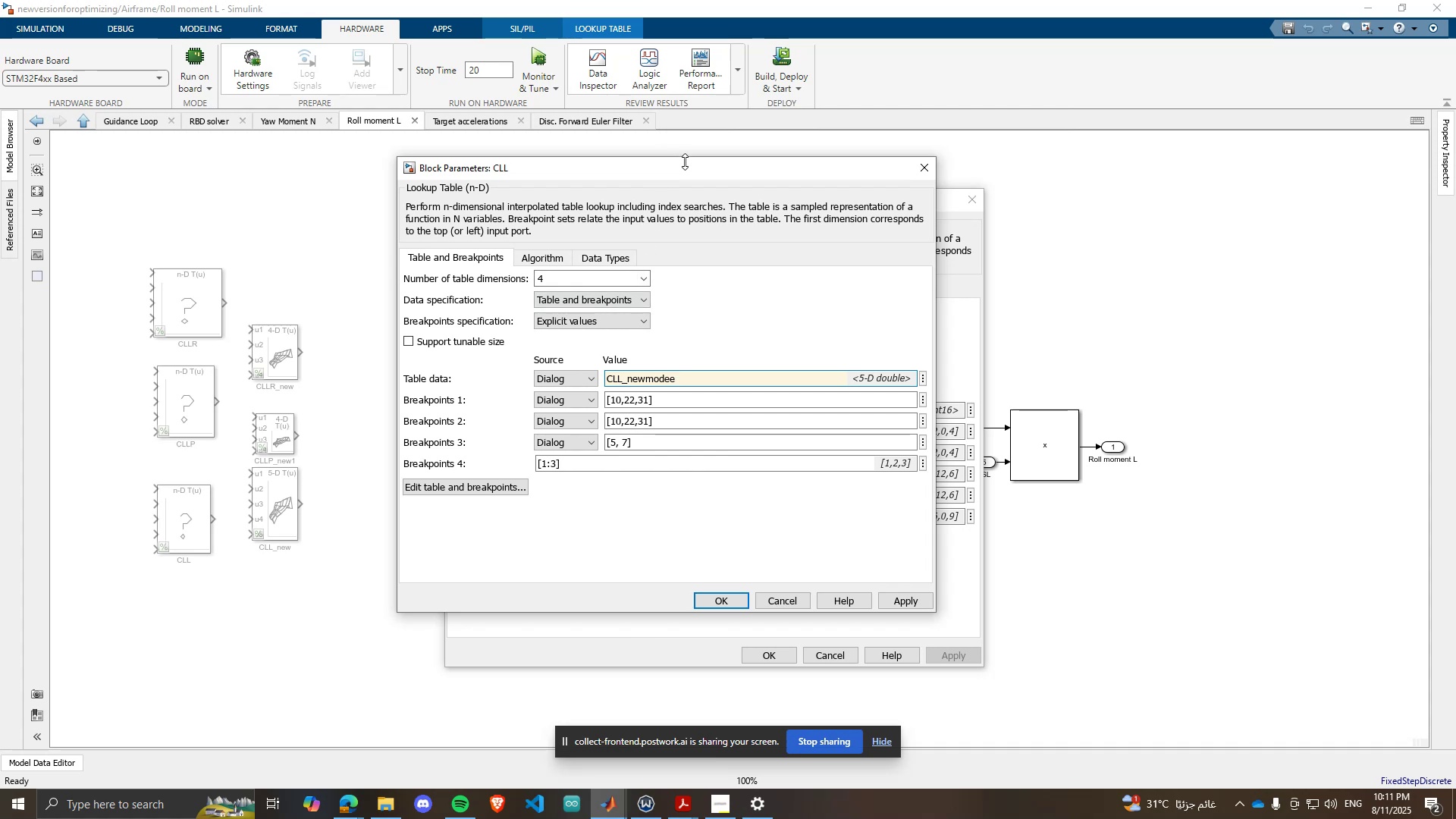 
left_click_drag(start_coordinate=[691, 164], to_coordinate=[1105, 206])
 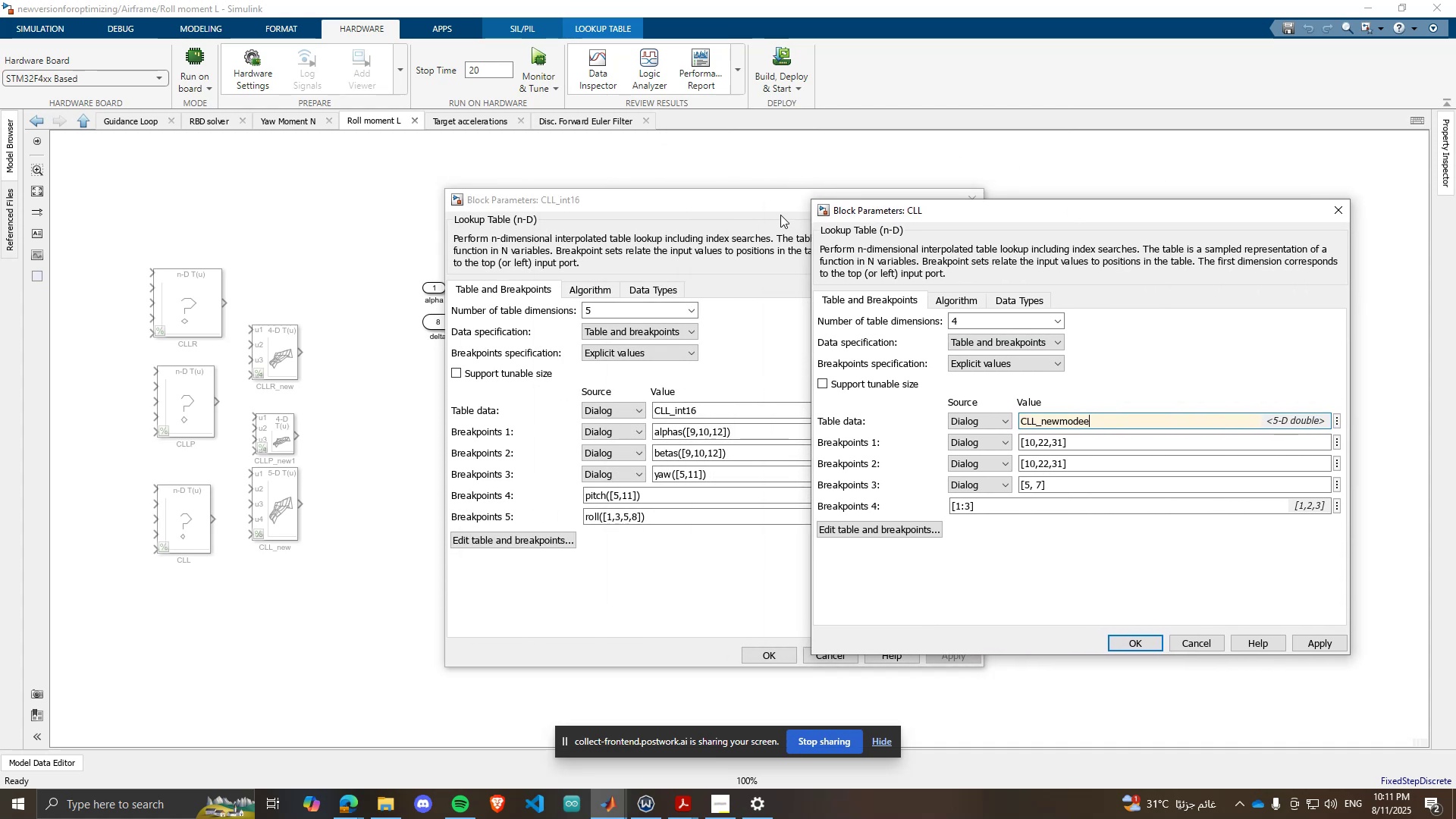 
left_click_drag(start_coordinate=[758, 205], to_coordinate=[529, 194])
 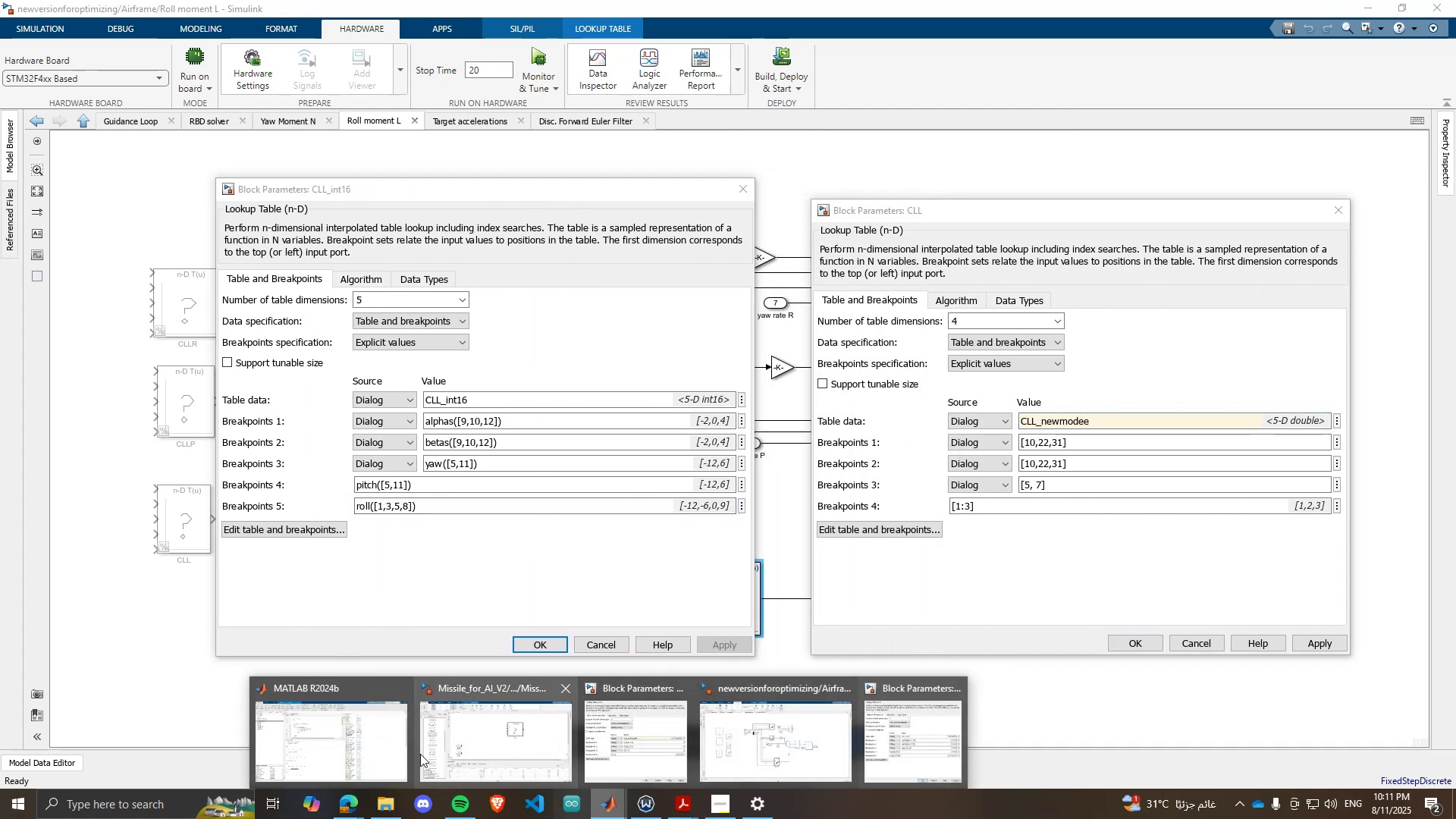 
left_click([351, 742])
 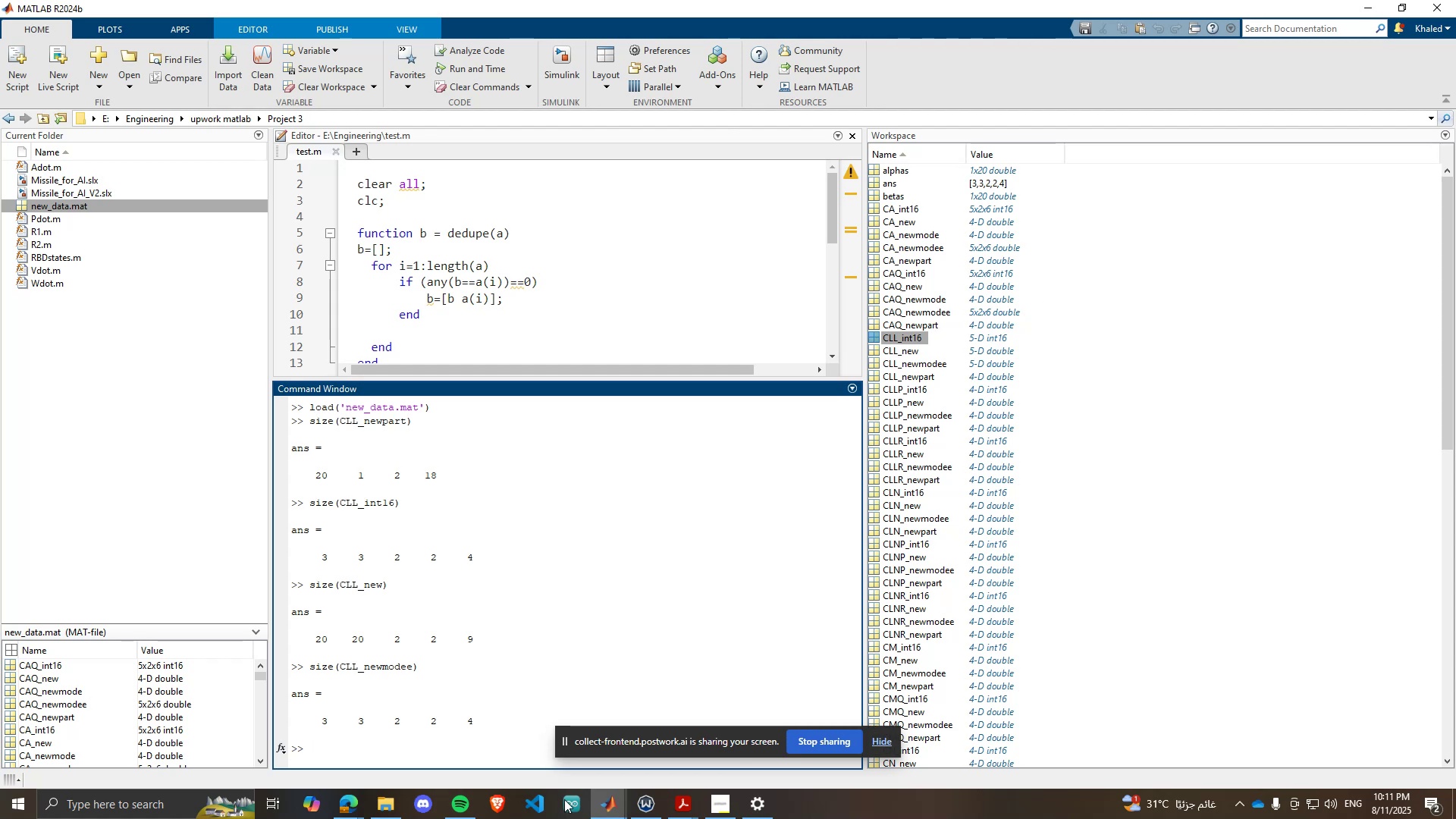 
wait(5.27)
 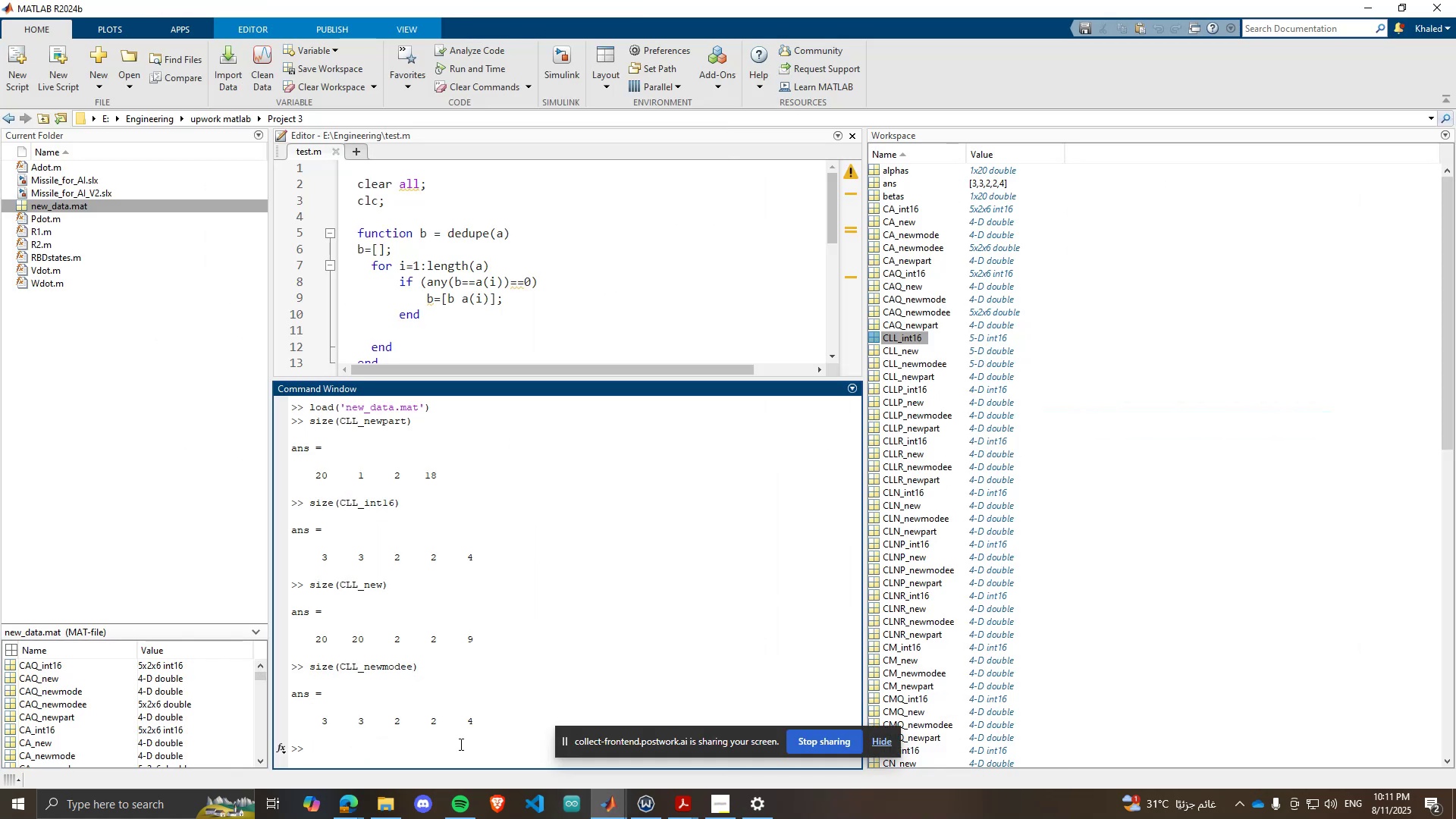 
left_click([1356, 5])
 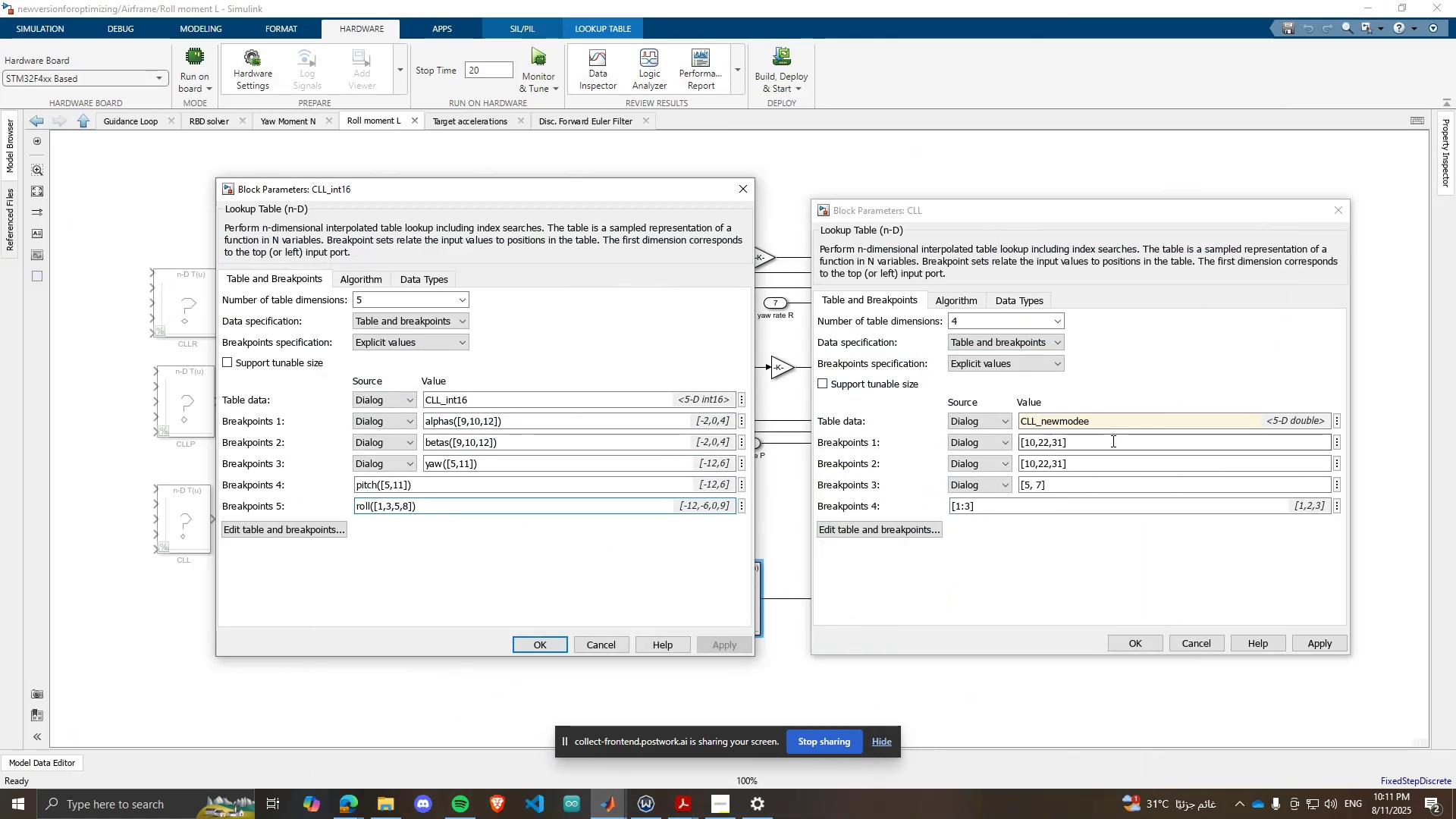 
left_click([1107, 425])
 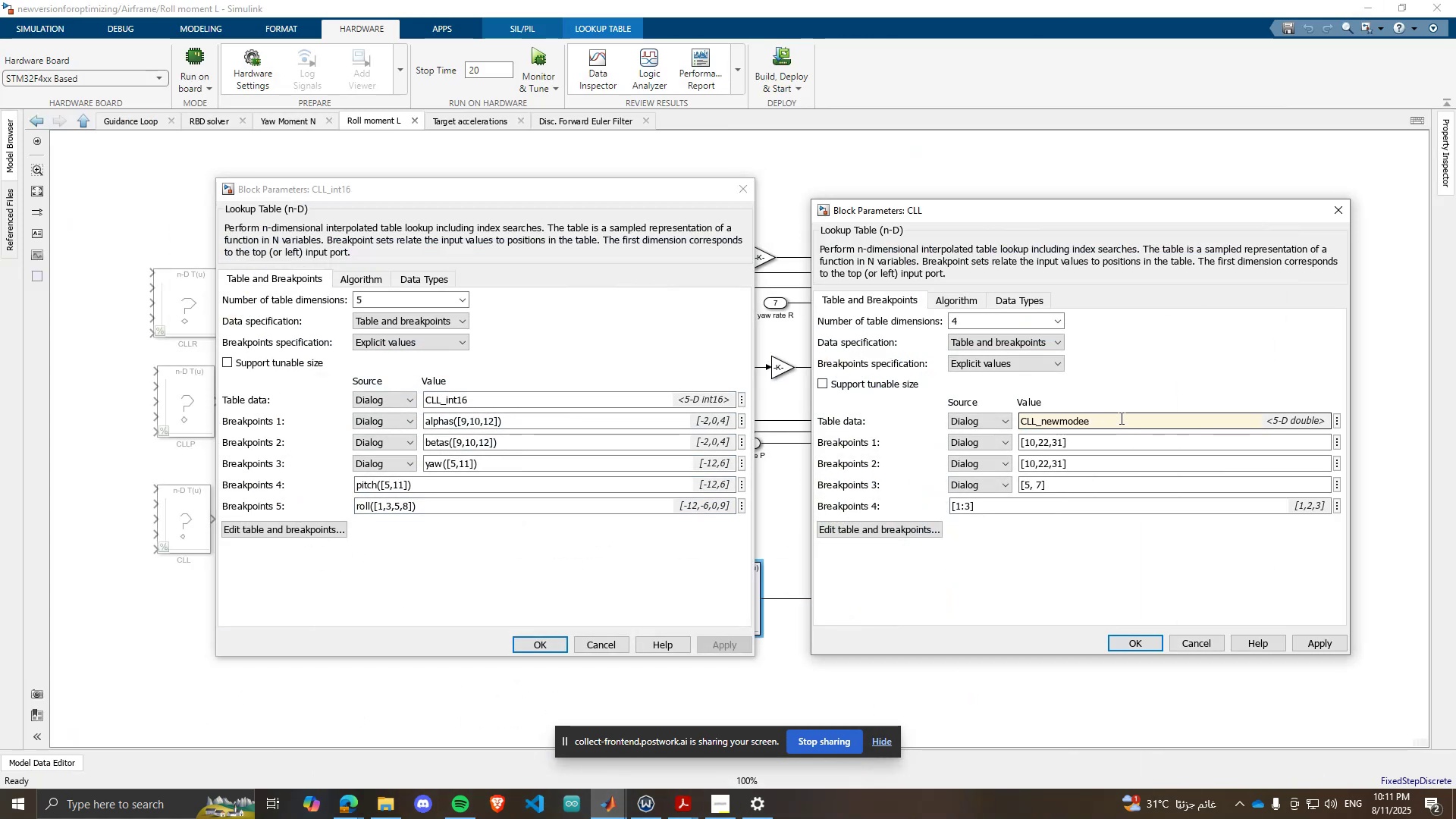 
hold_key(key=Backspace, duration=0.73)
 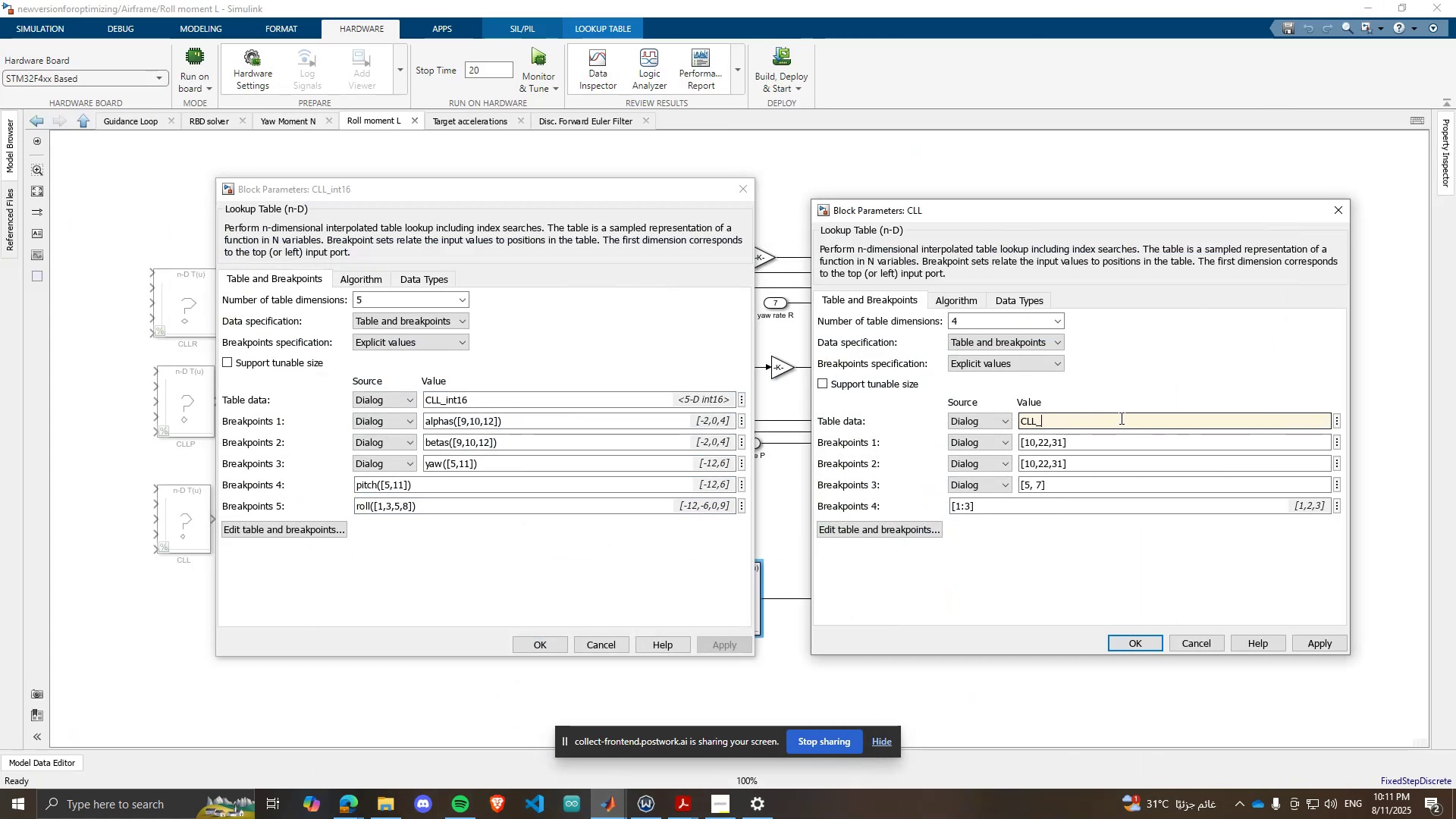 
type(int16)
 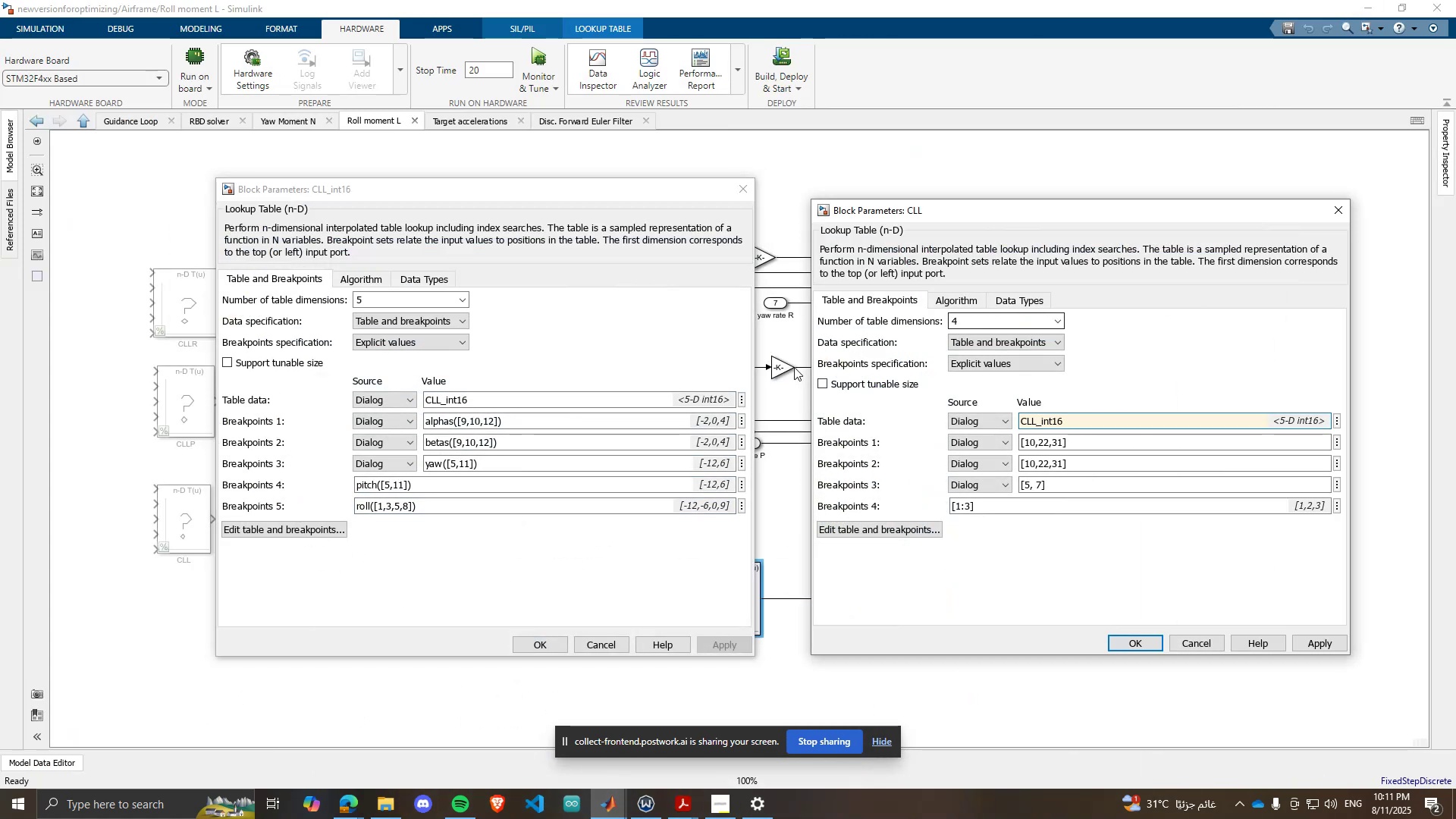 
left_click([493, 428])
 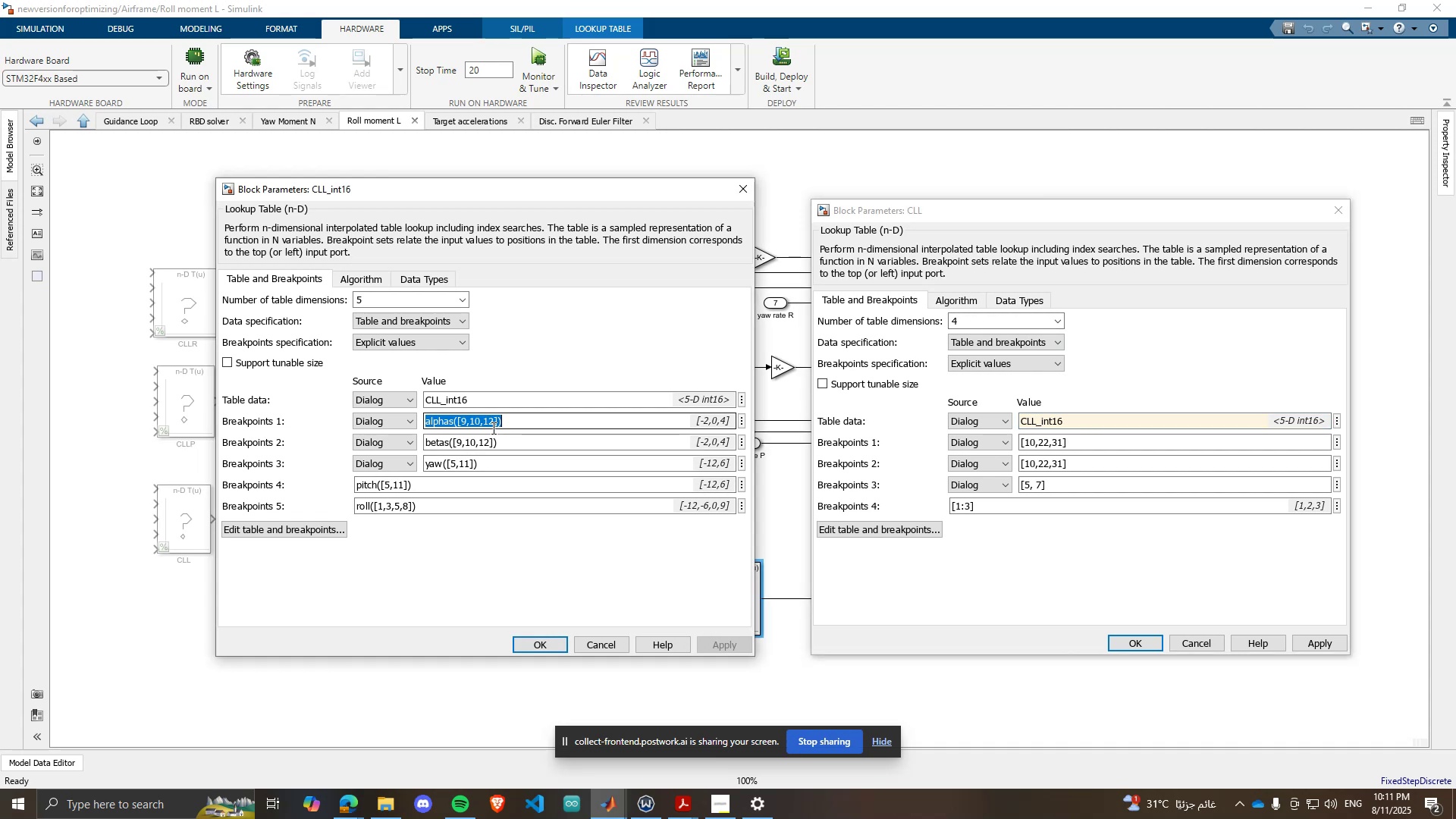 
key(Control+C)
 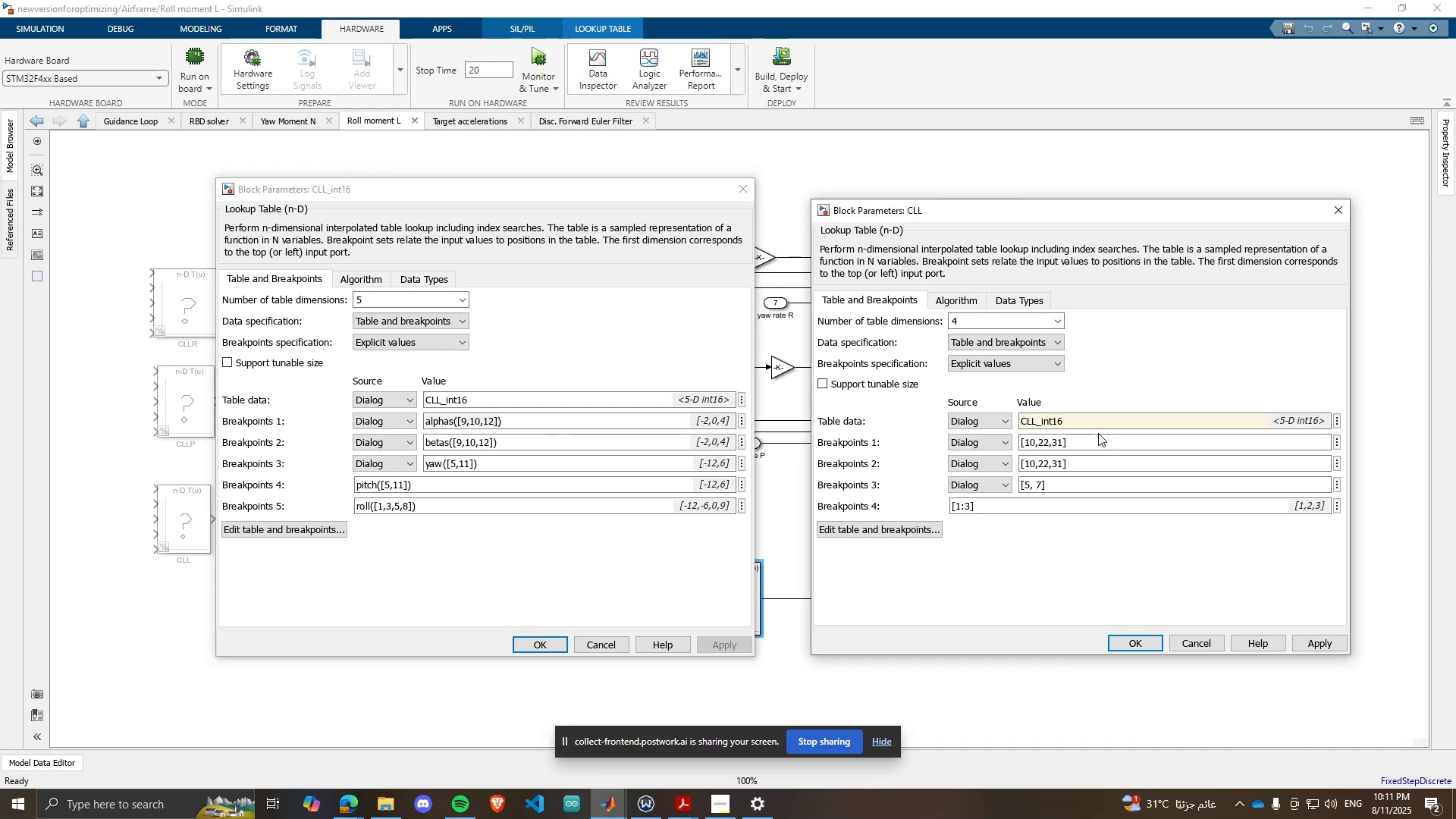 
double_click([1104, 444])
 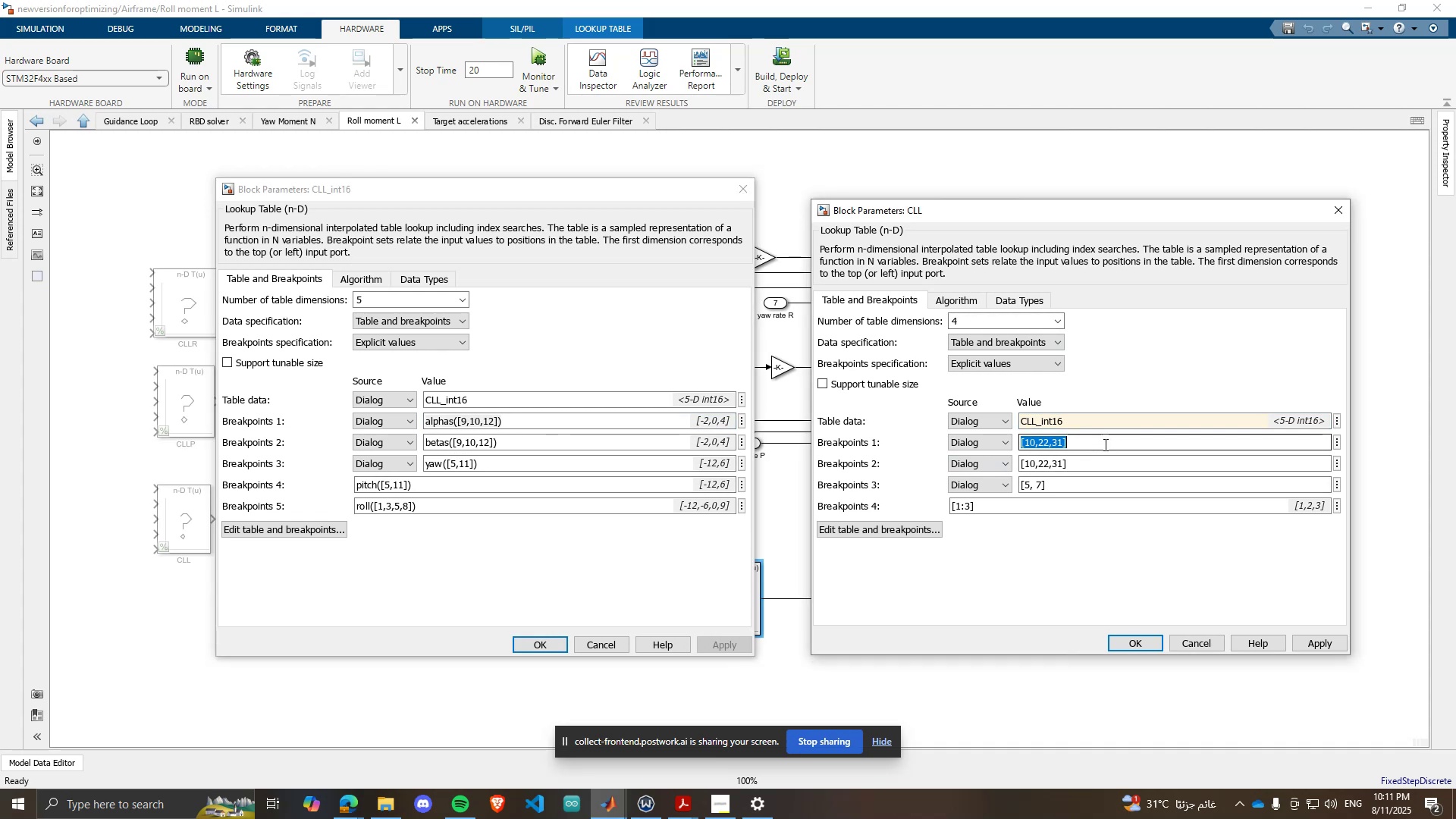 
key(Control+ControlLeft)
 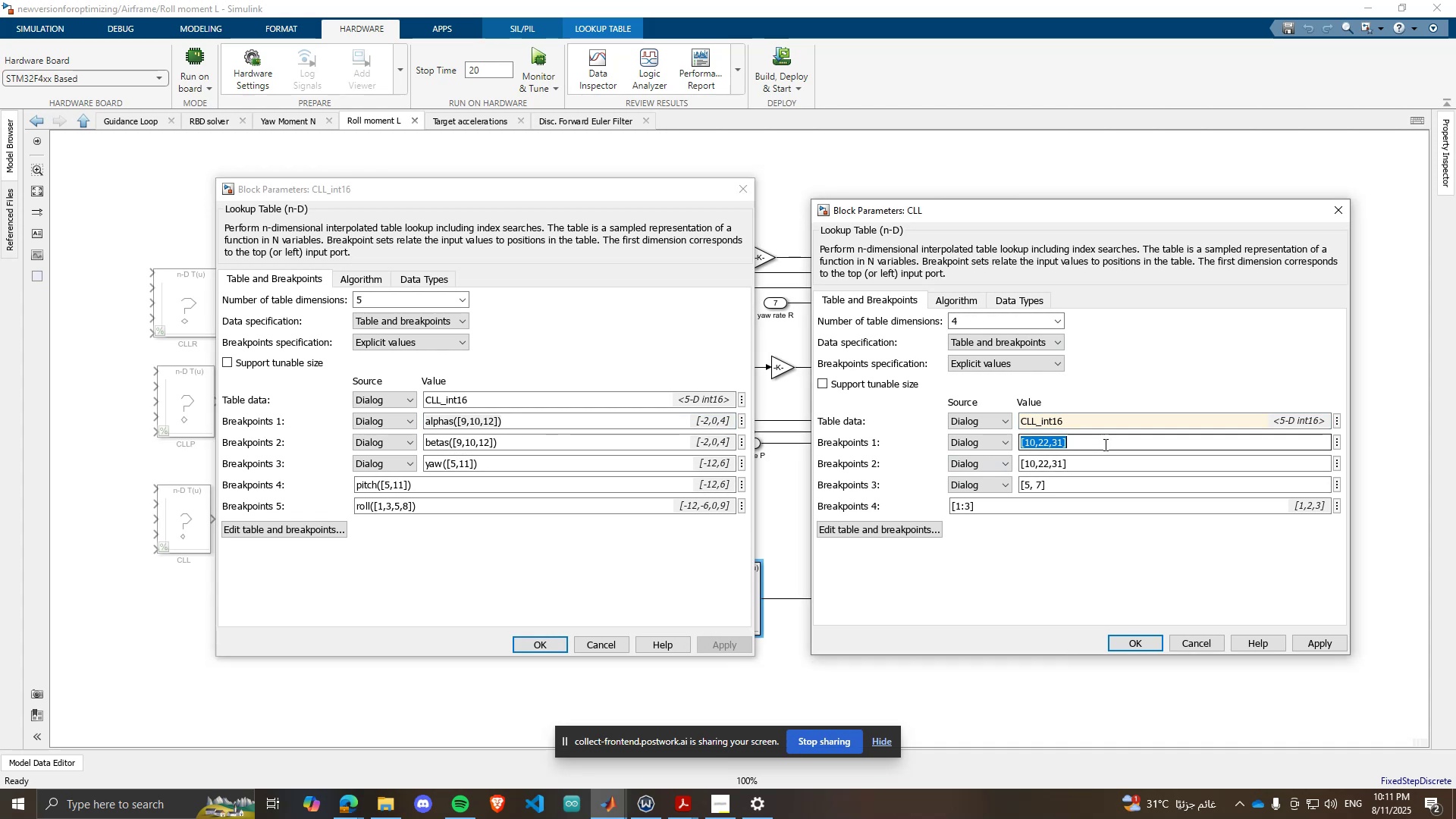 
key(Control+V)
 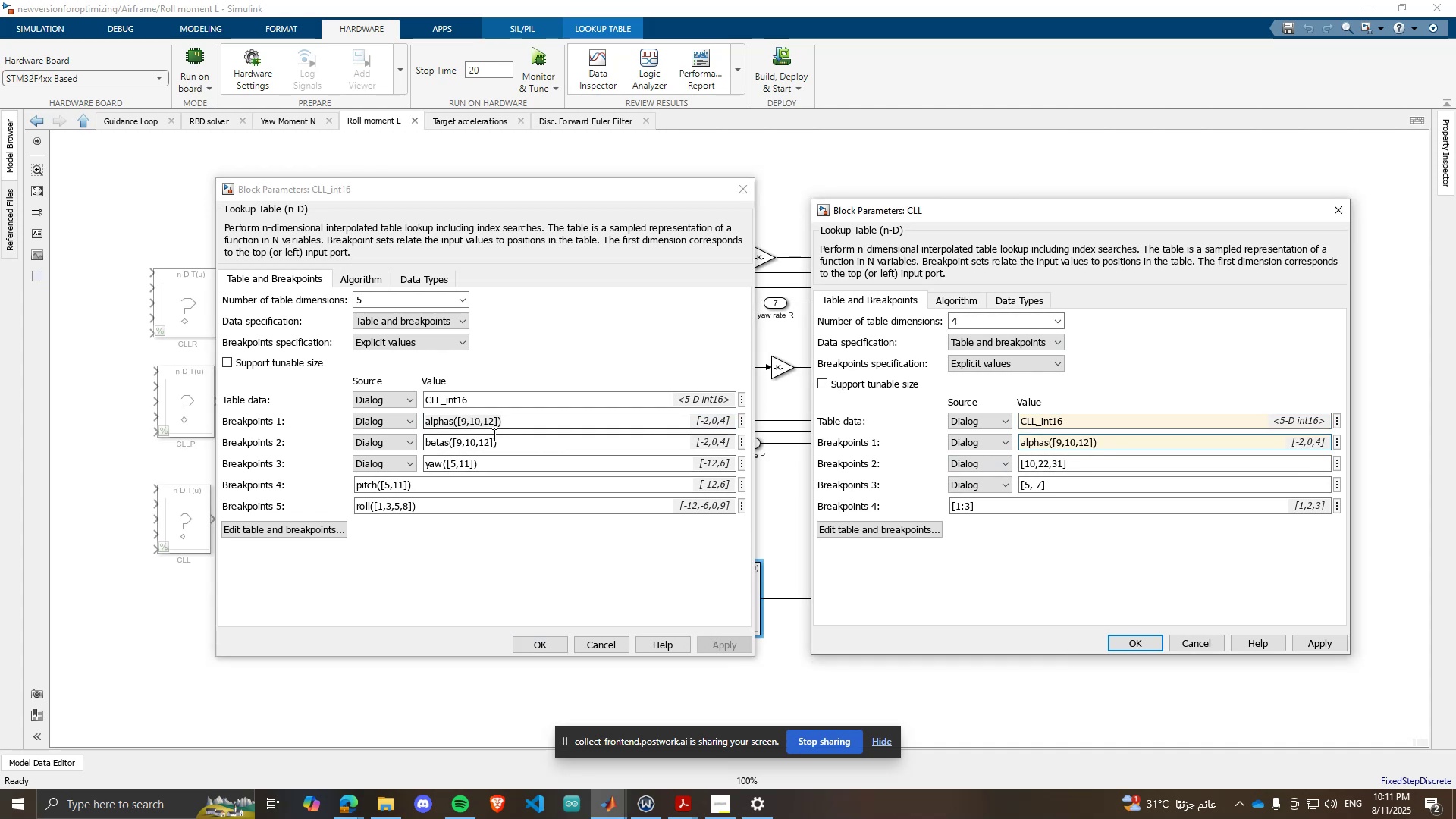 
left_click([495, 435])
 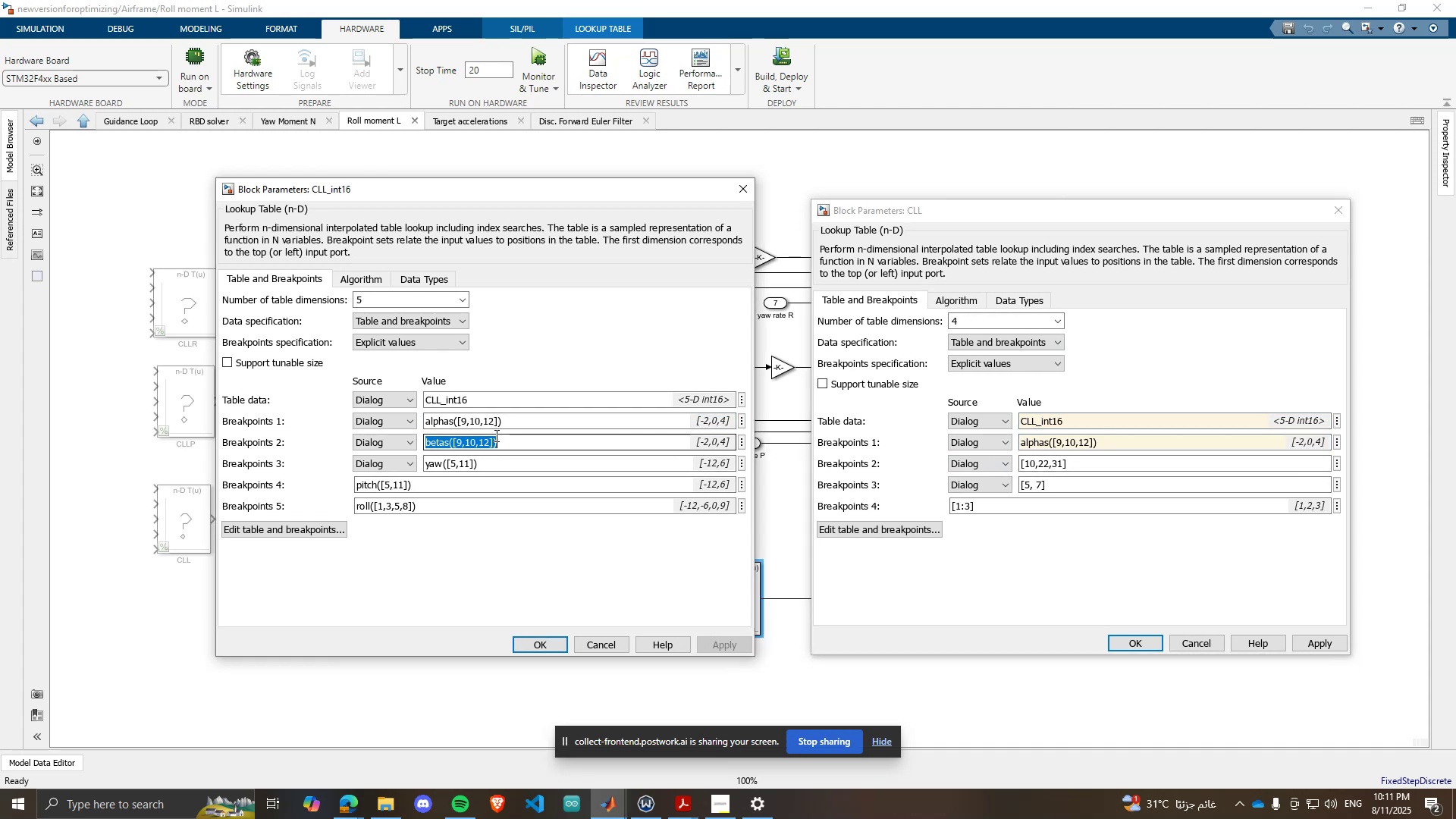 
key(Control+C)
 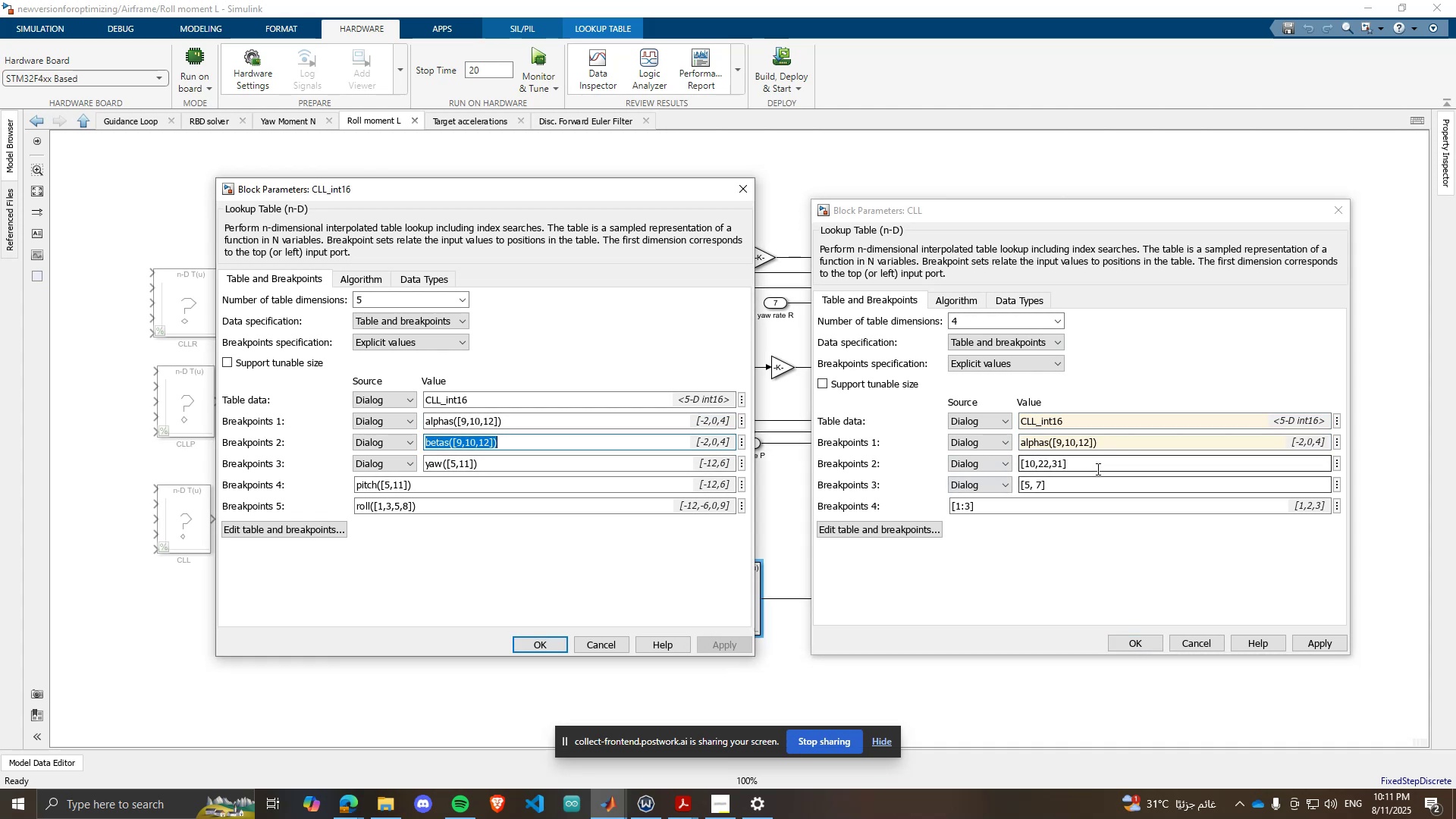 
key(Control+ControlLeft)
 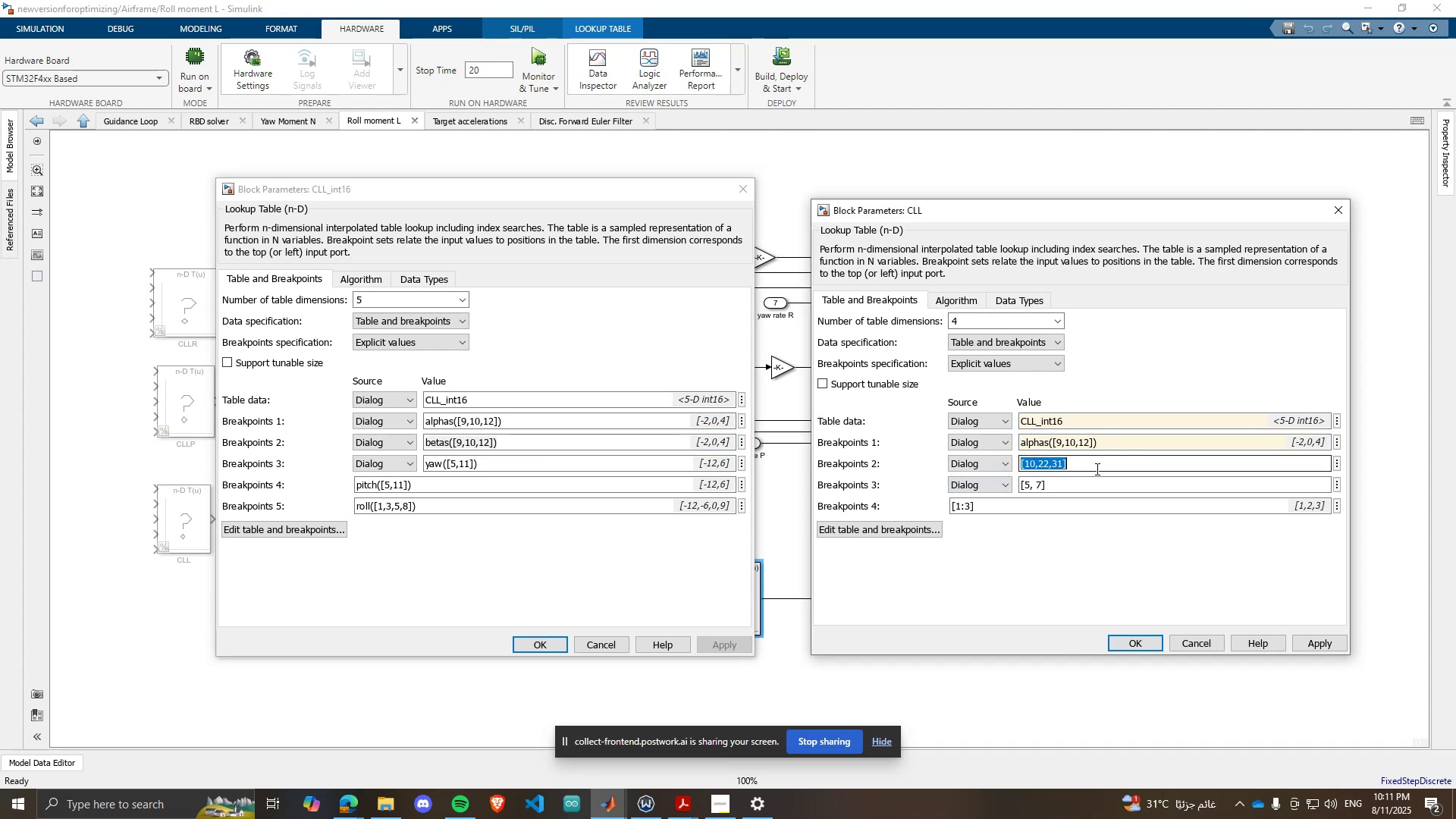 
key(Control+V)
 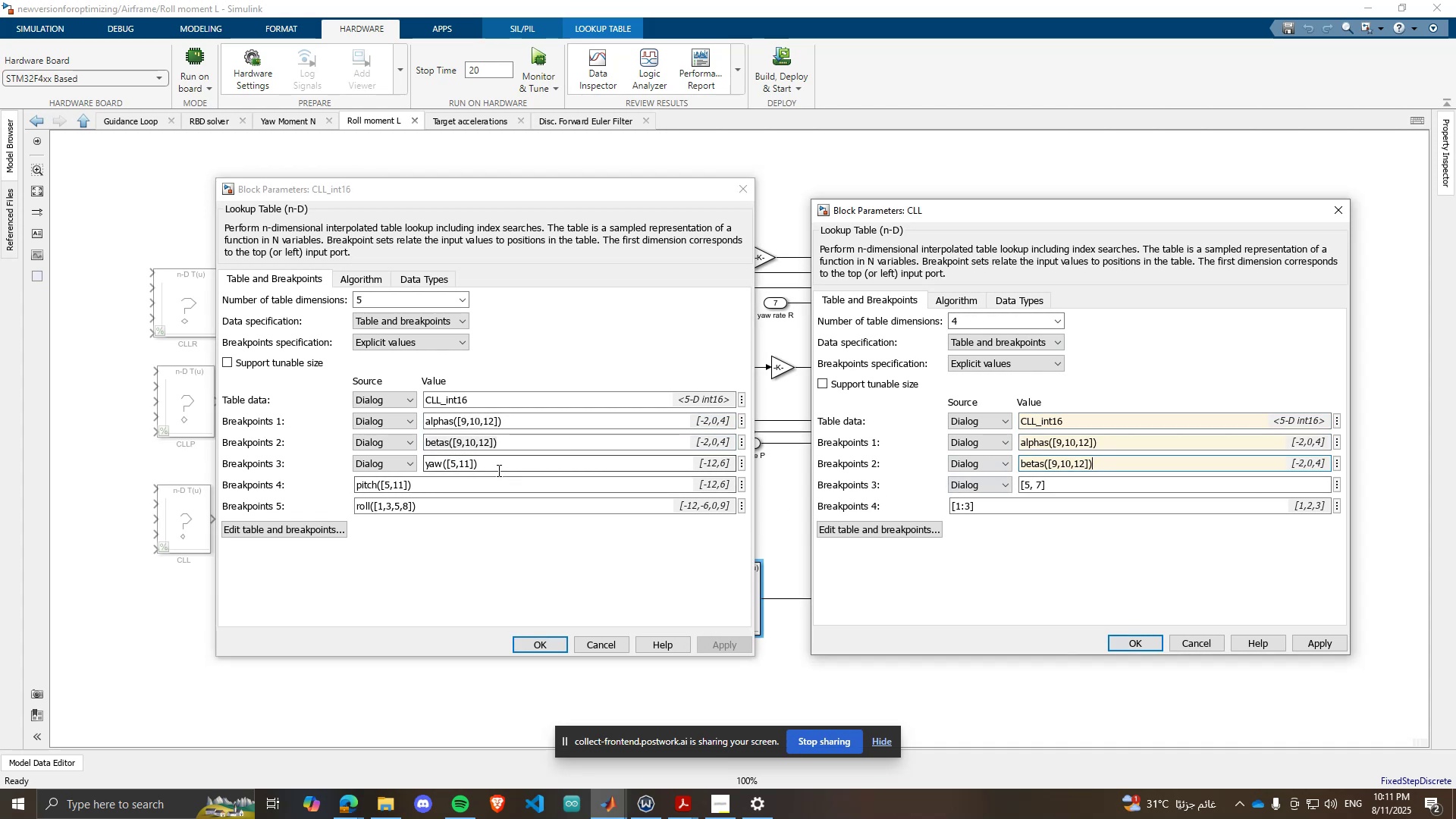 
left_click([497, 470])
 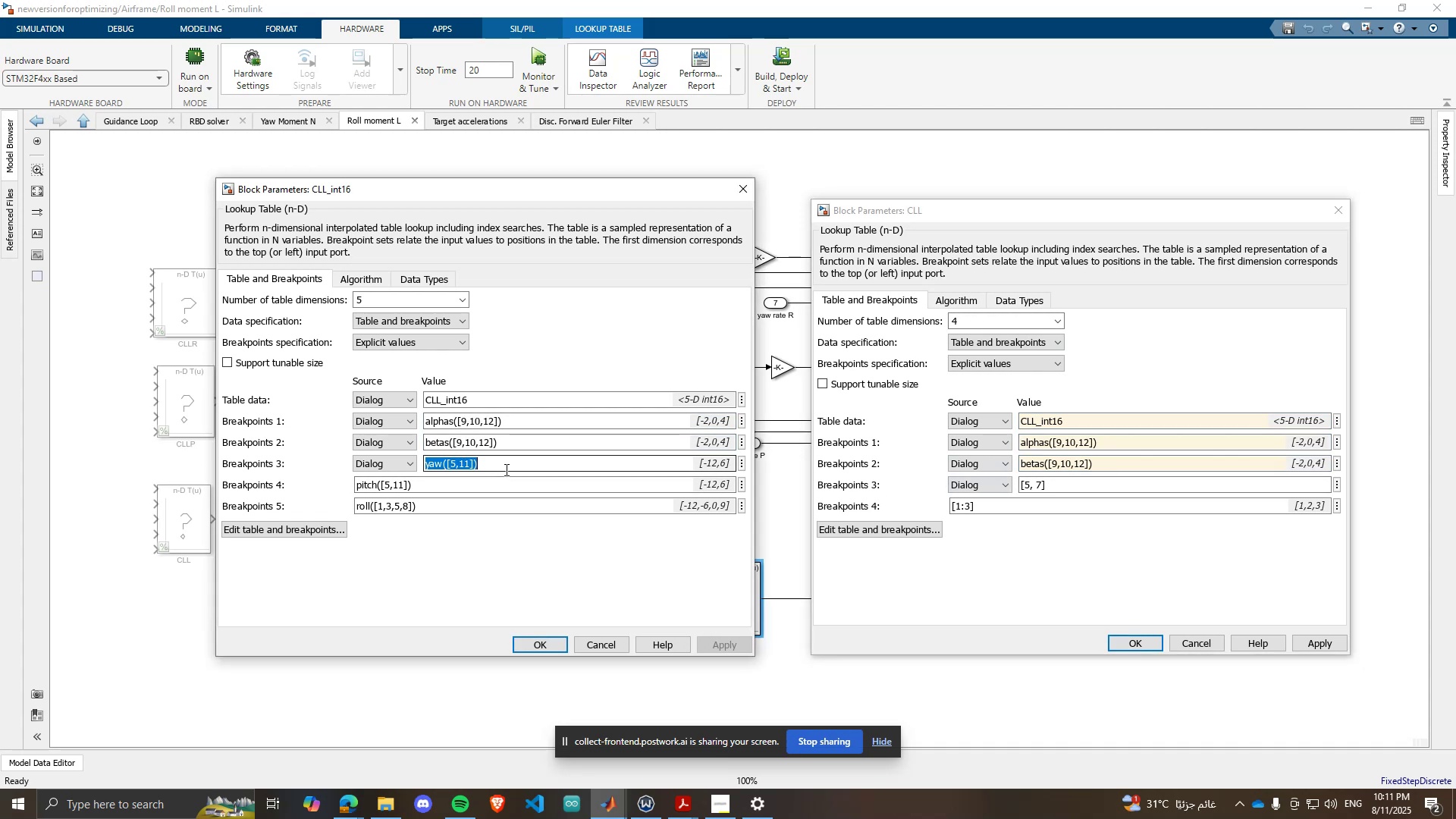 
key(Control+C)
 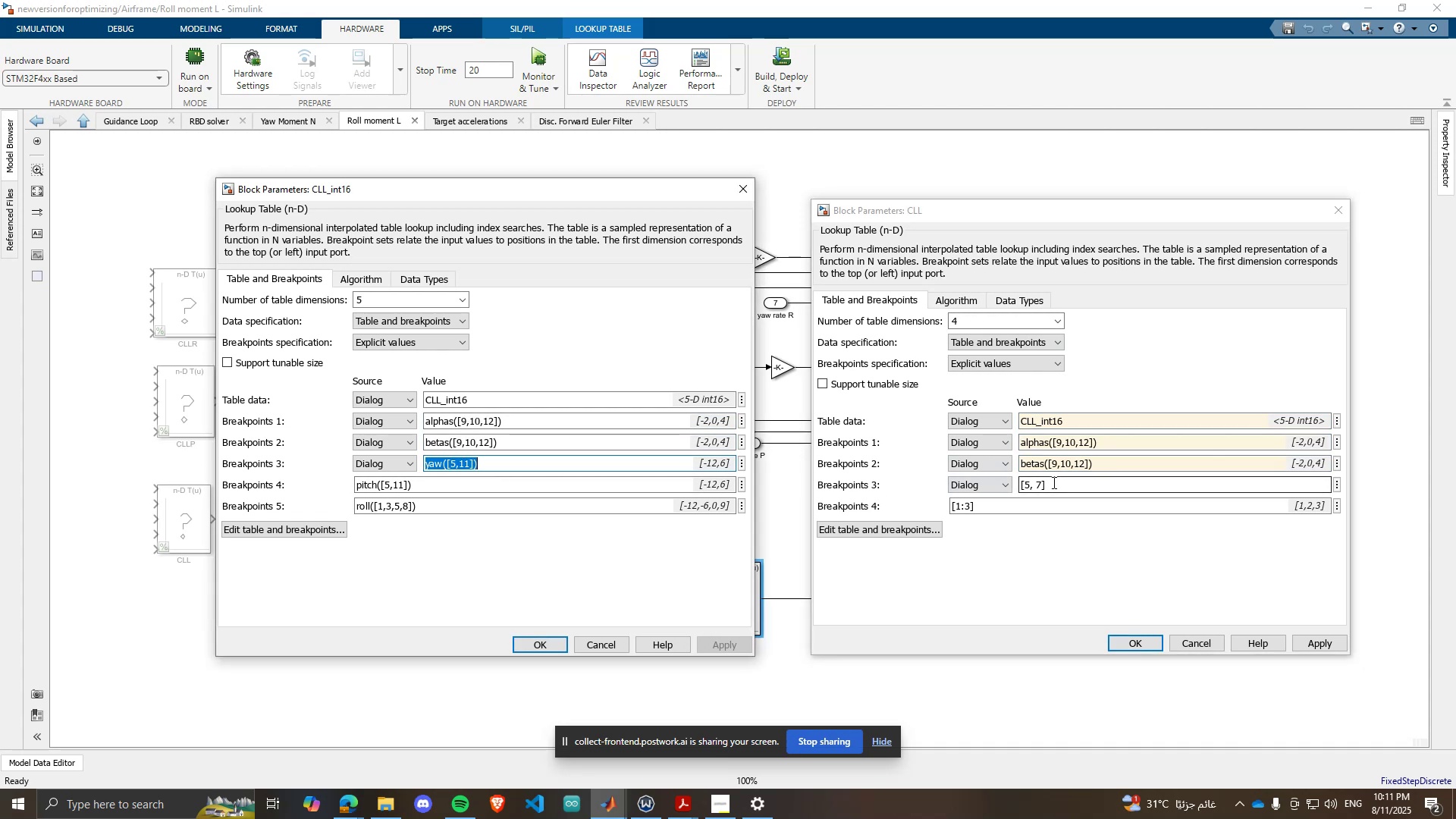 
left_click([1053, 482])
 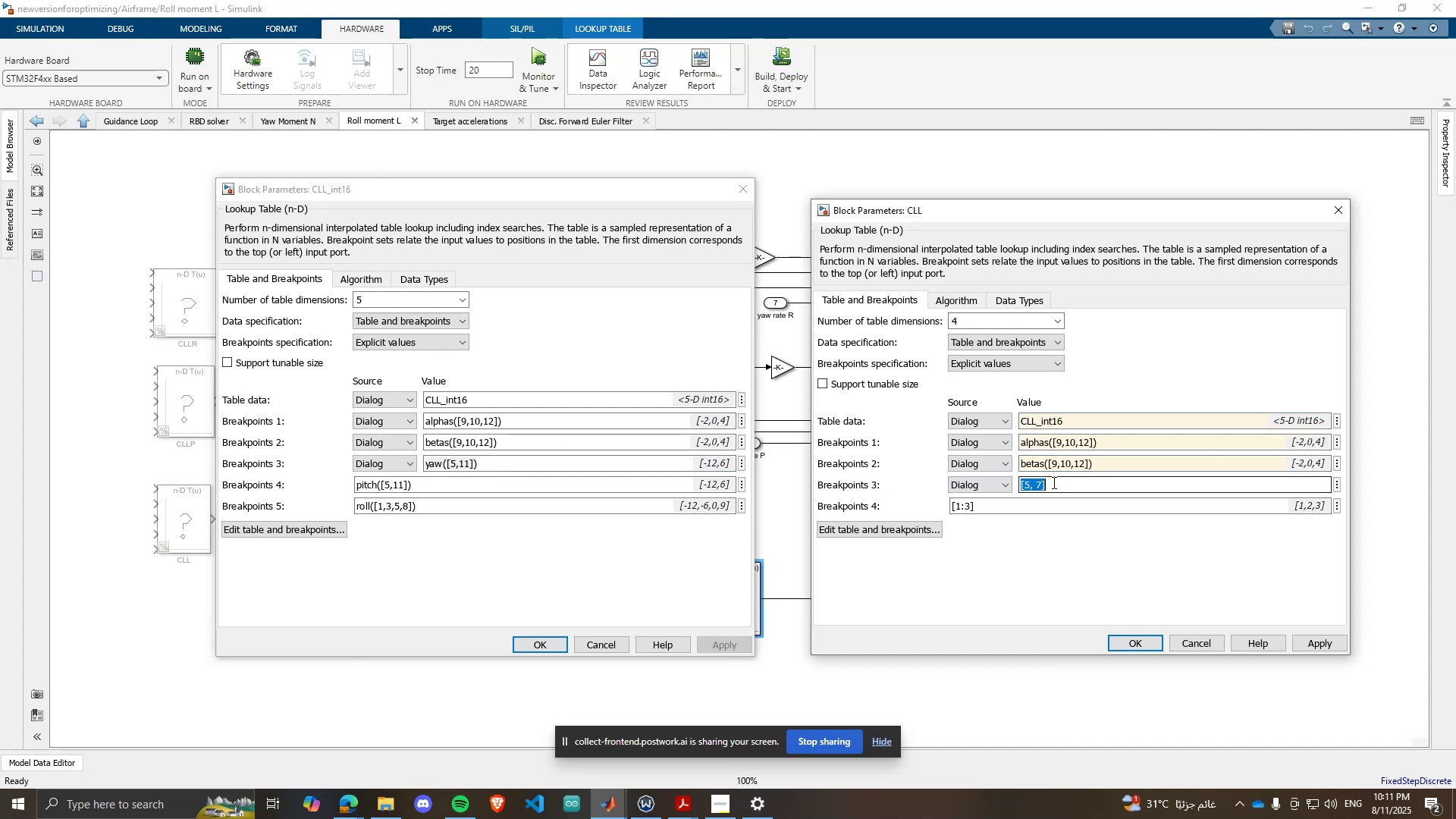 
key(Control+ControlLeft)
 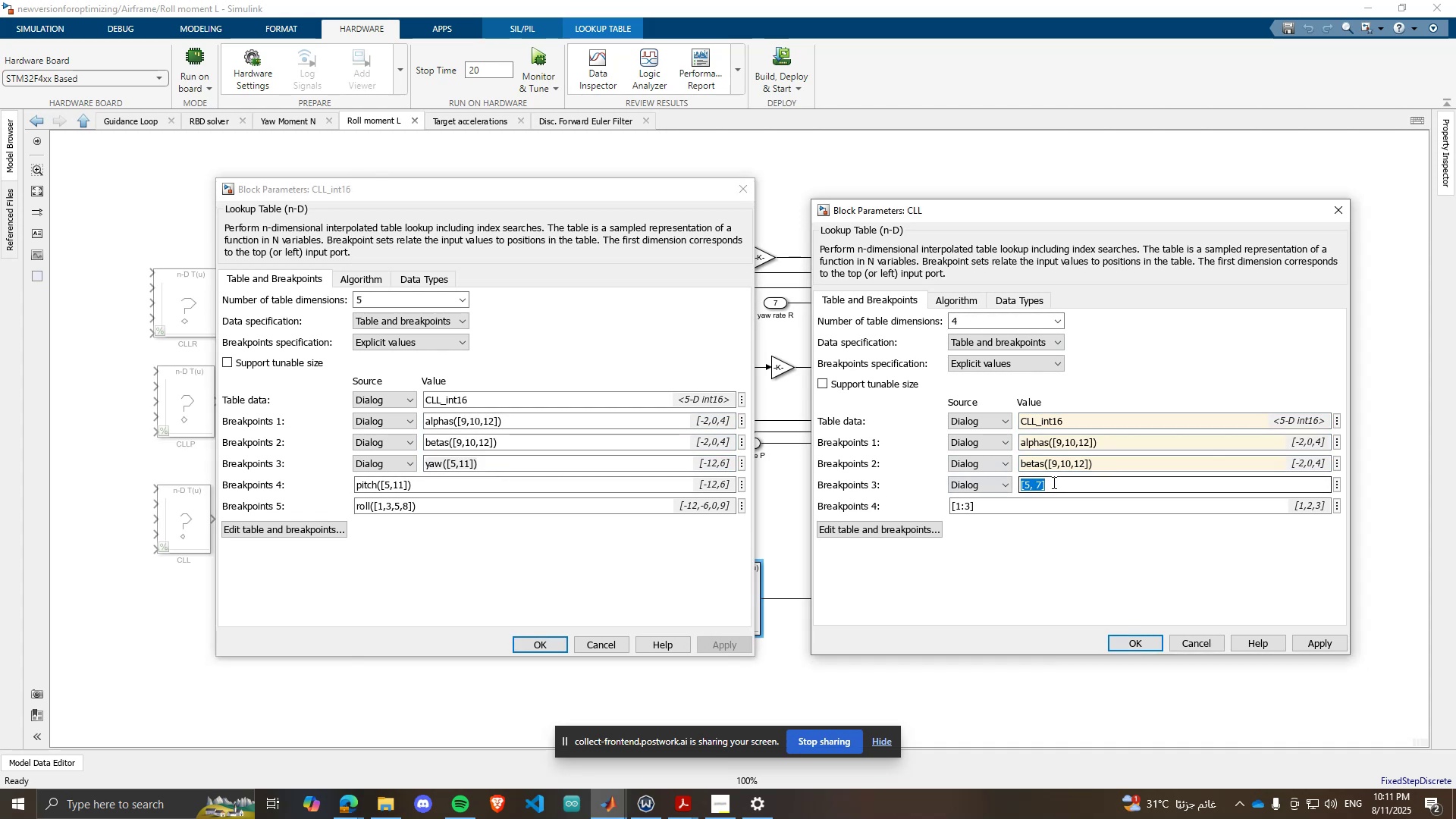 
key(V)
 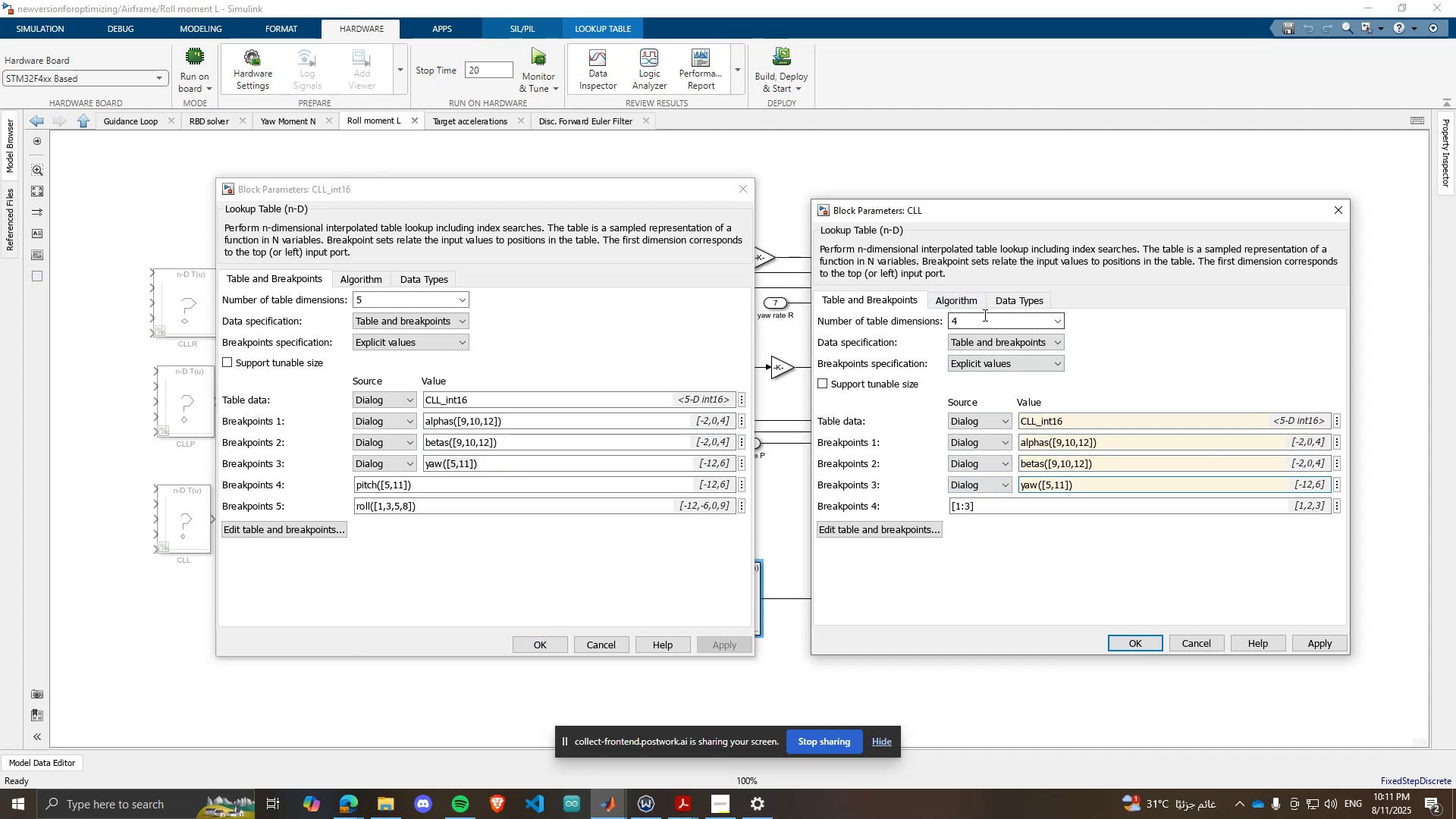 
left_click([984, 315])
 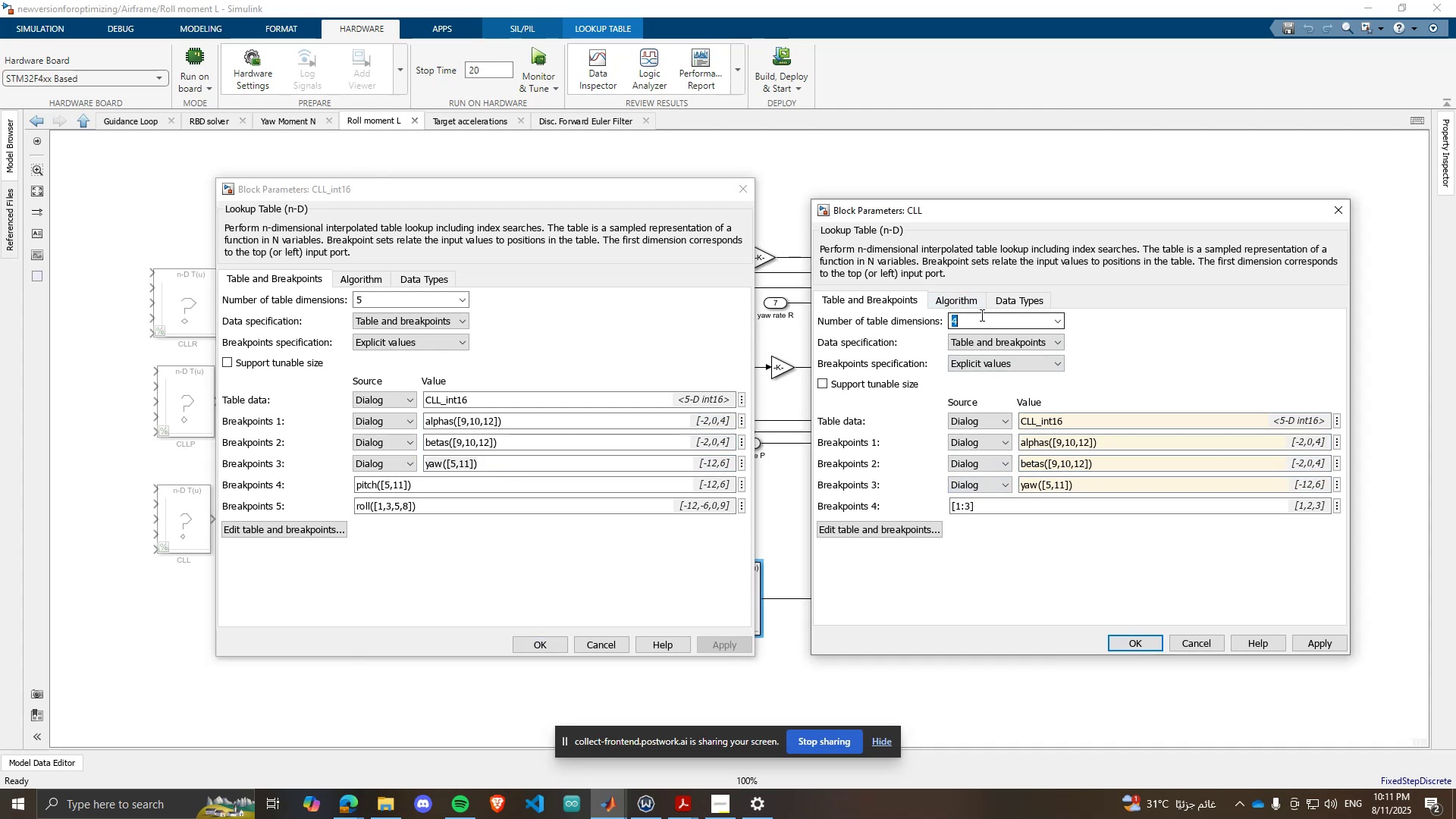 
key(5)
 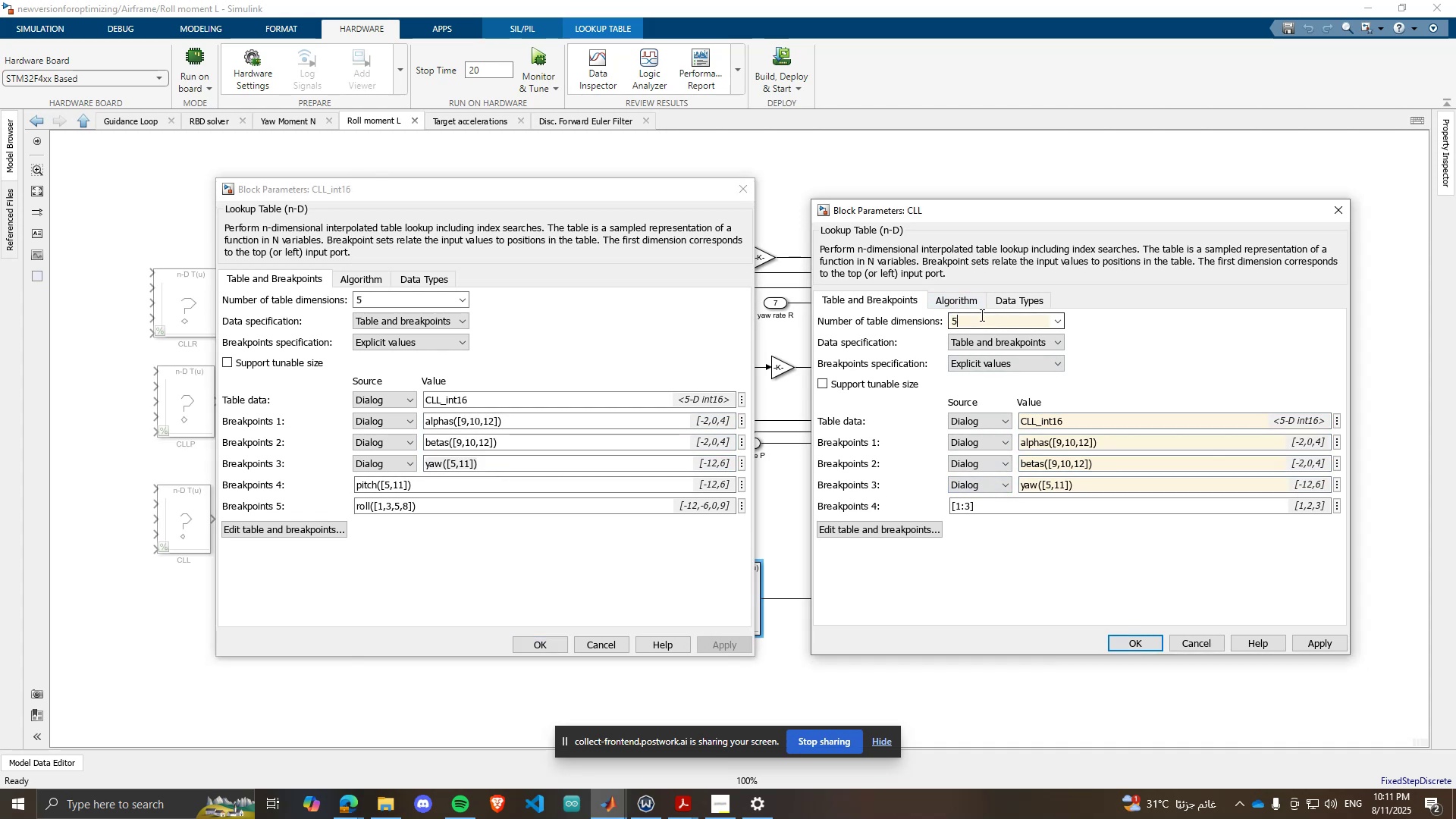 
key(Enter)
 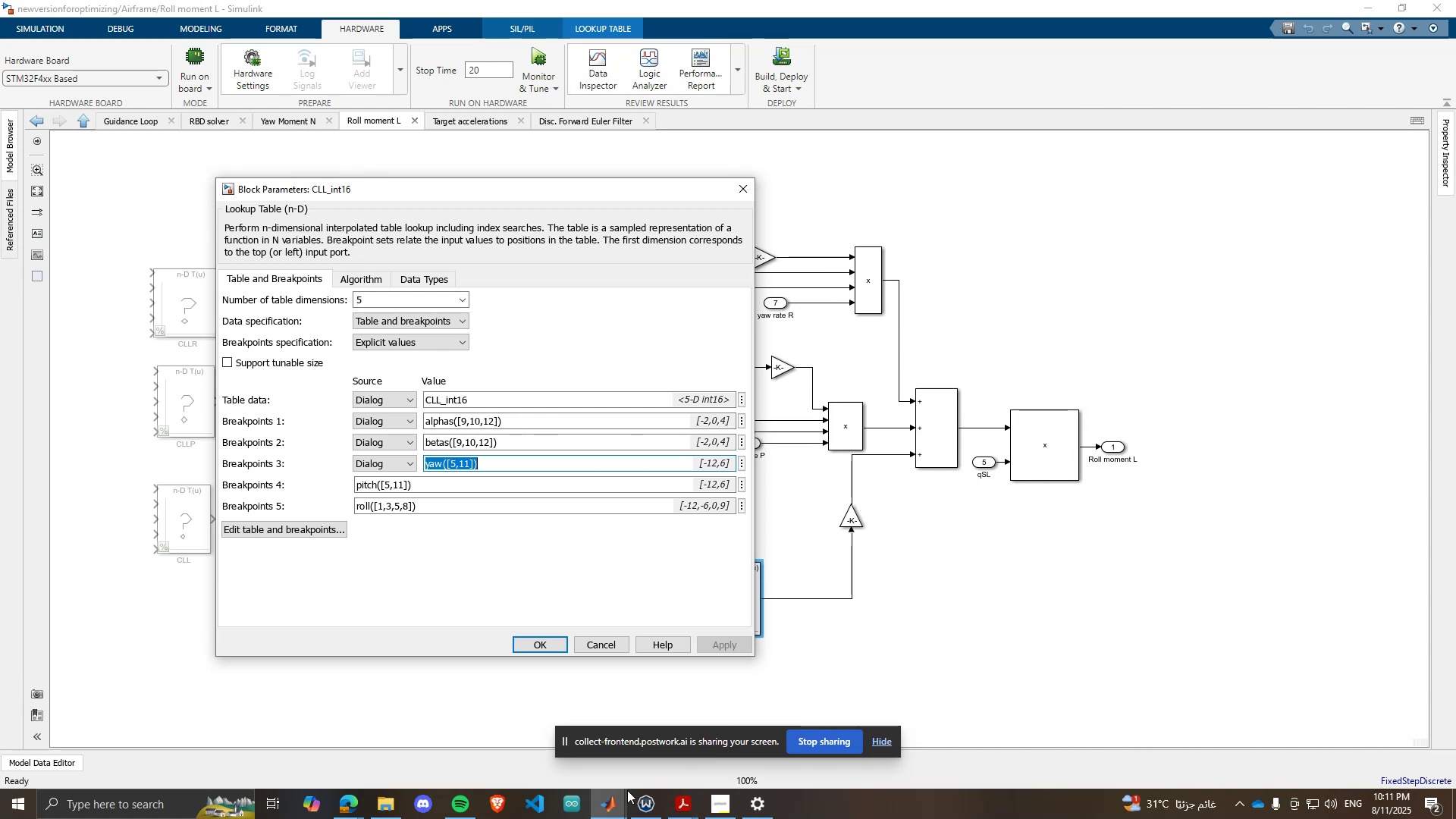 
mouse_move([684, 761])
 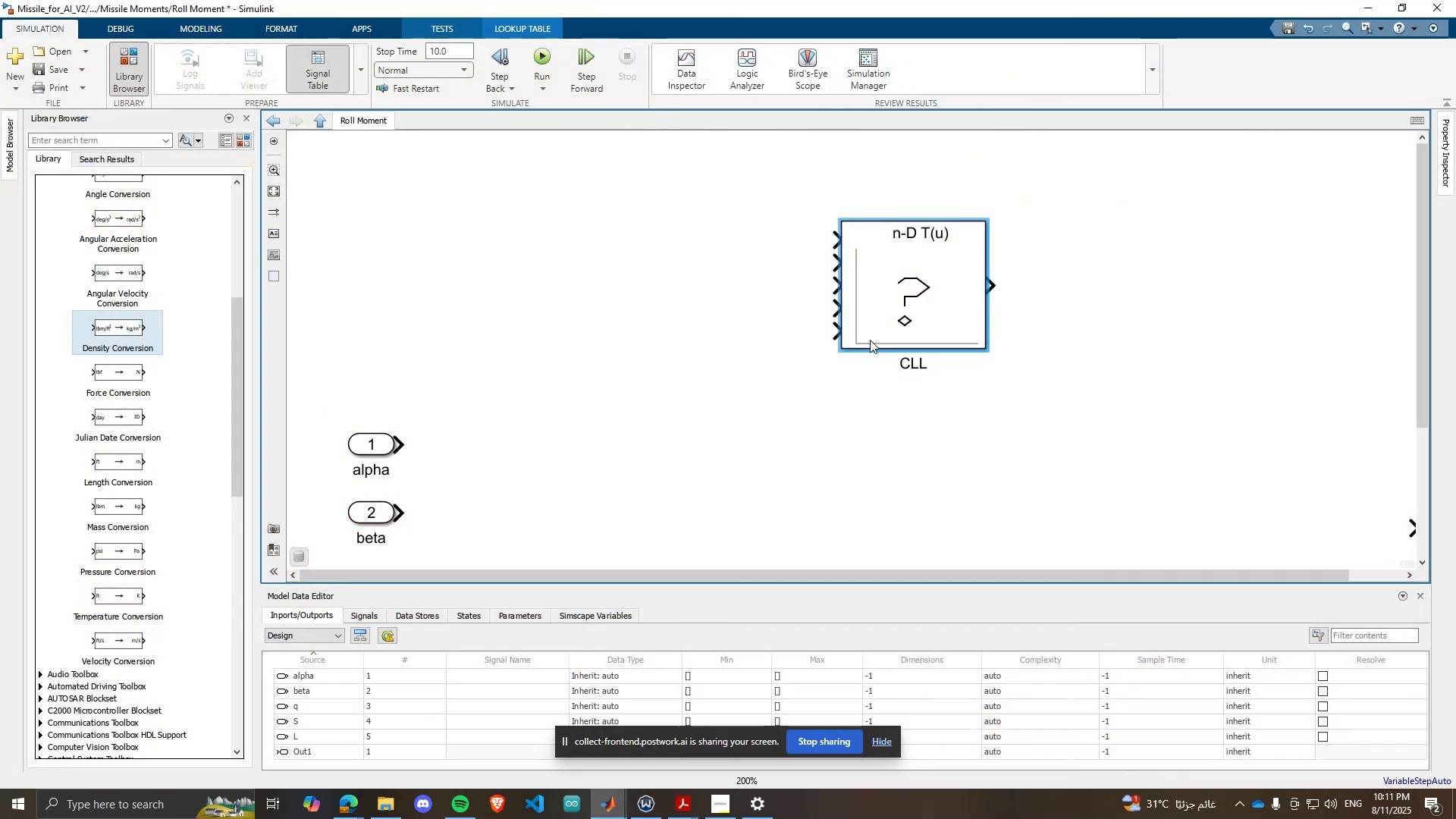 
double_click([899, 300])
 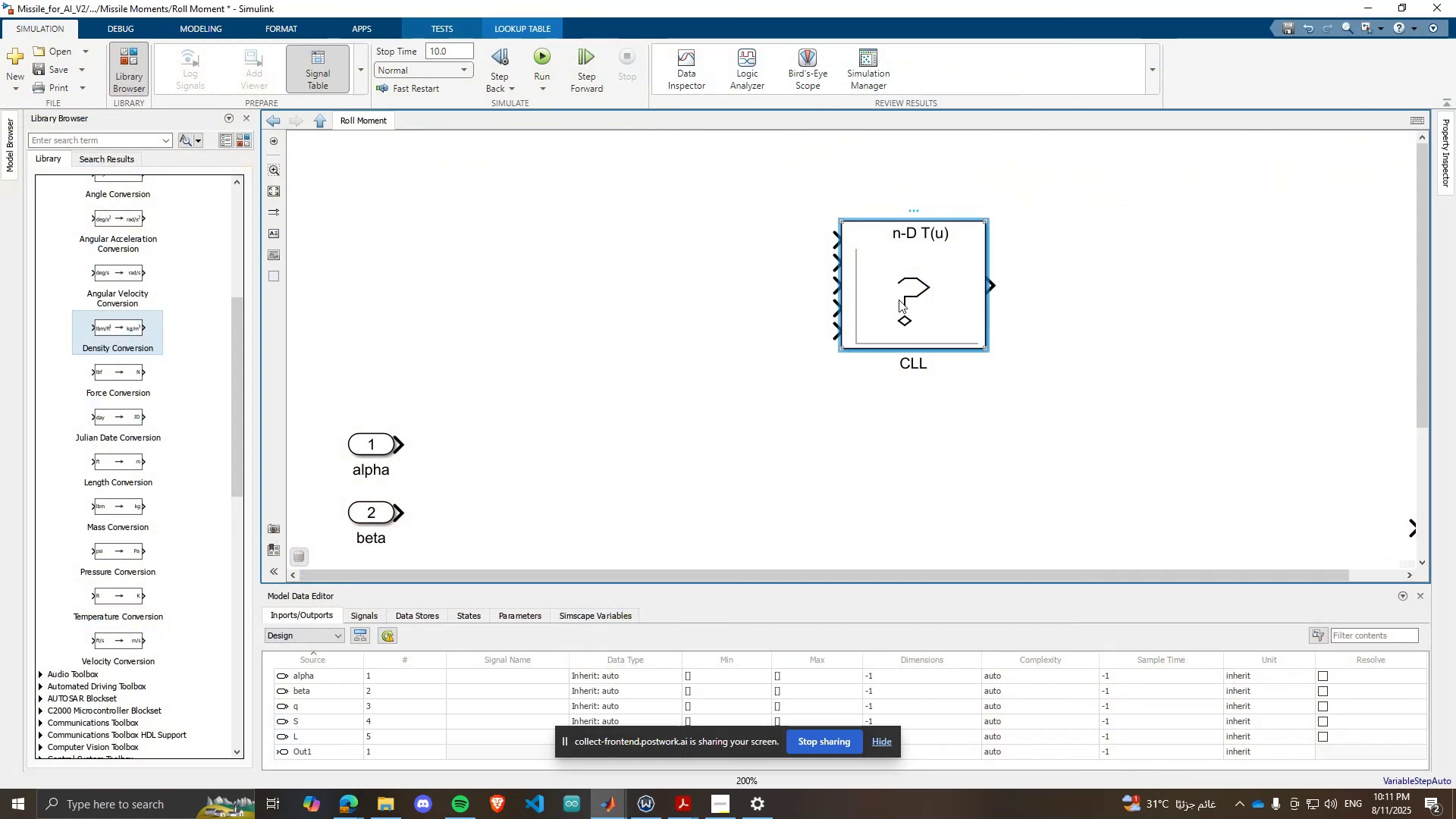 
triple_click([899, 300])
 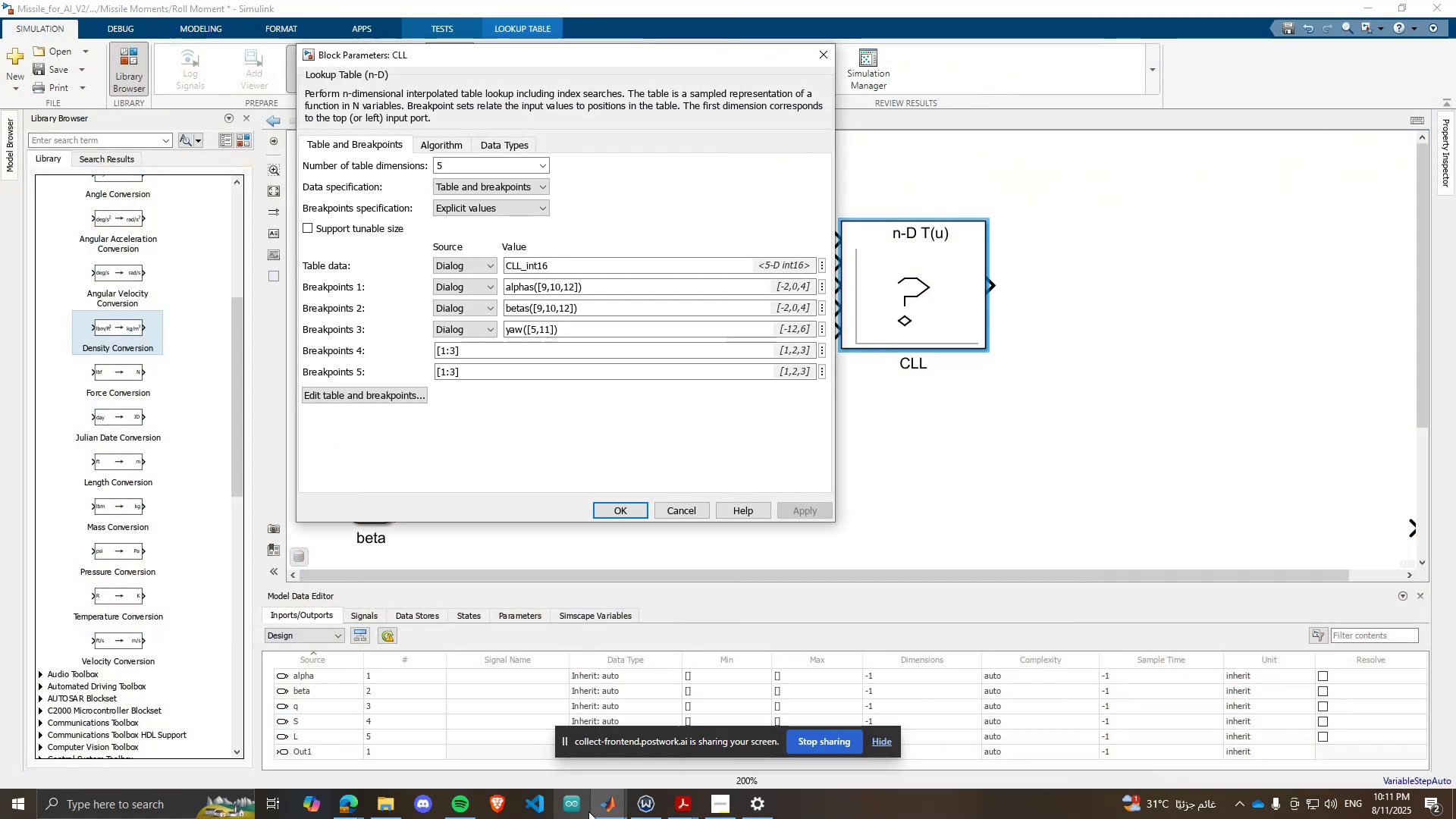 
left_click([597, 805])
 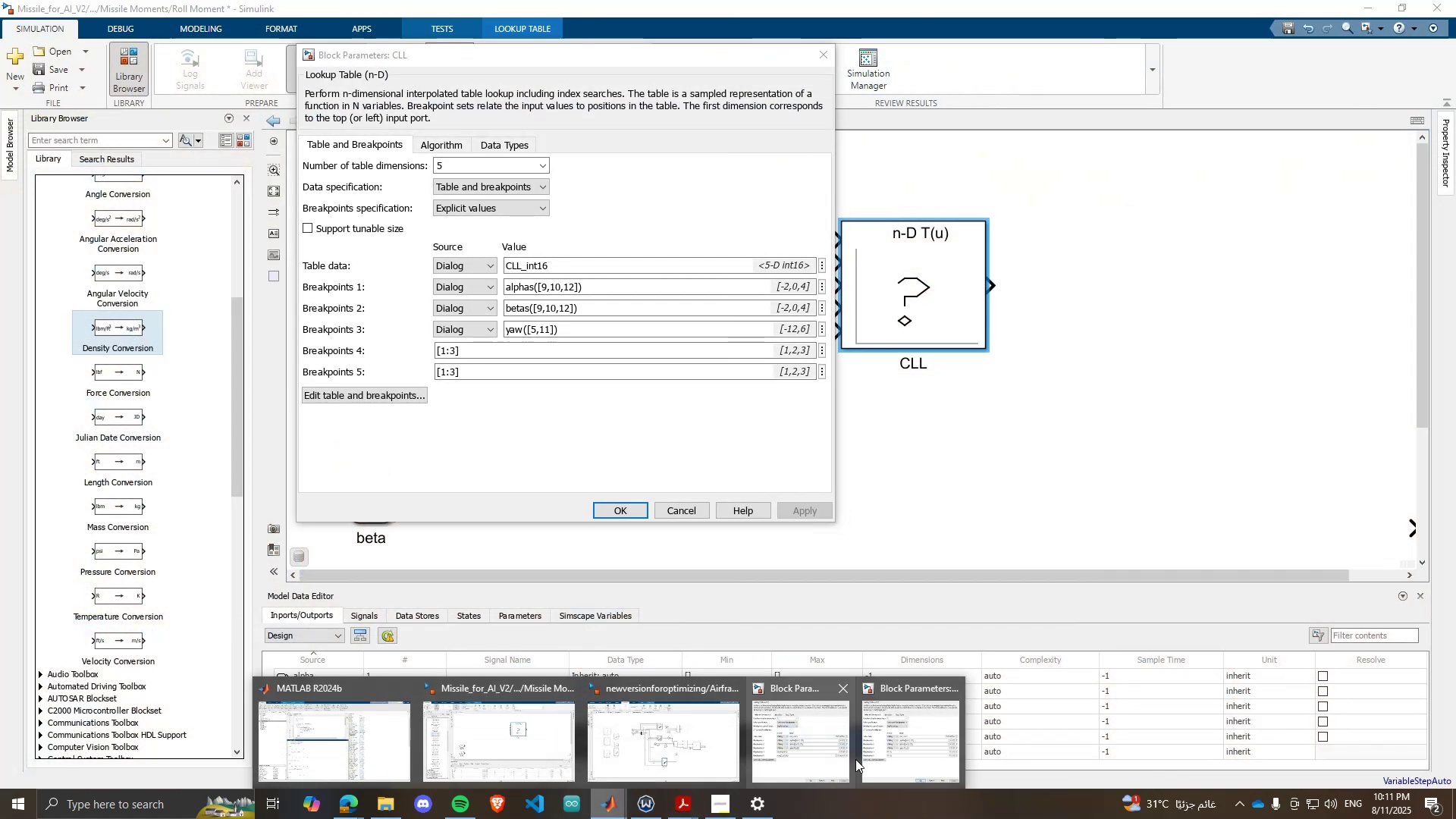 
left_click([915, 756])
 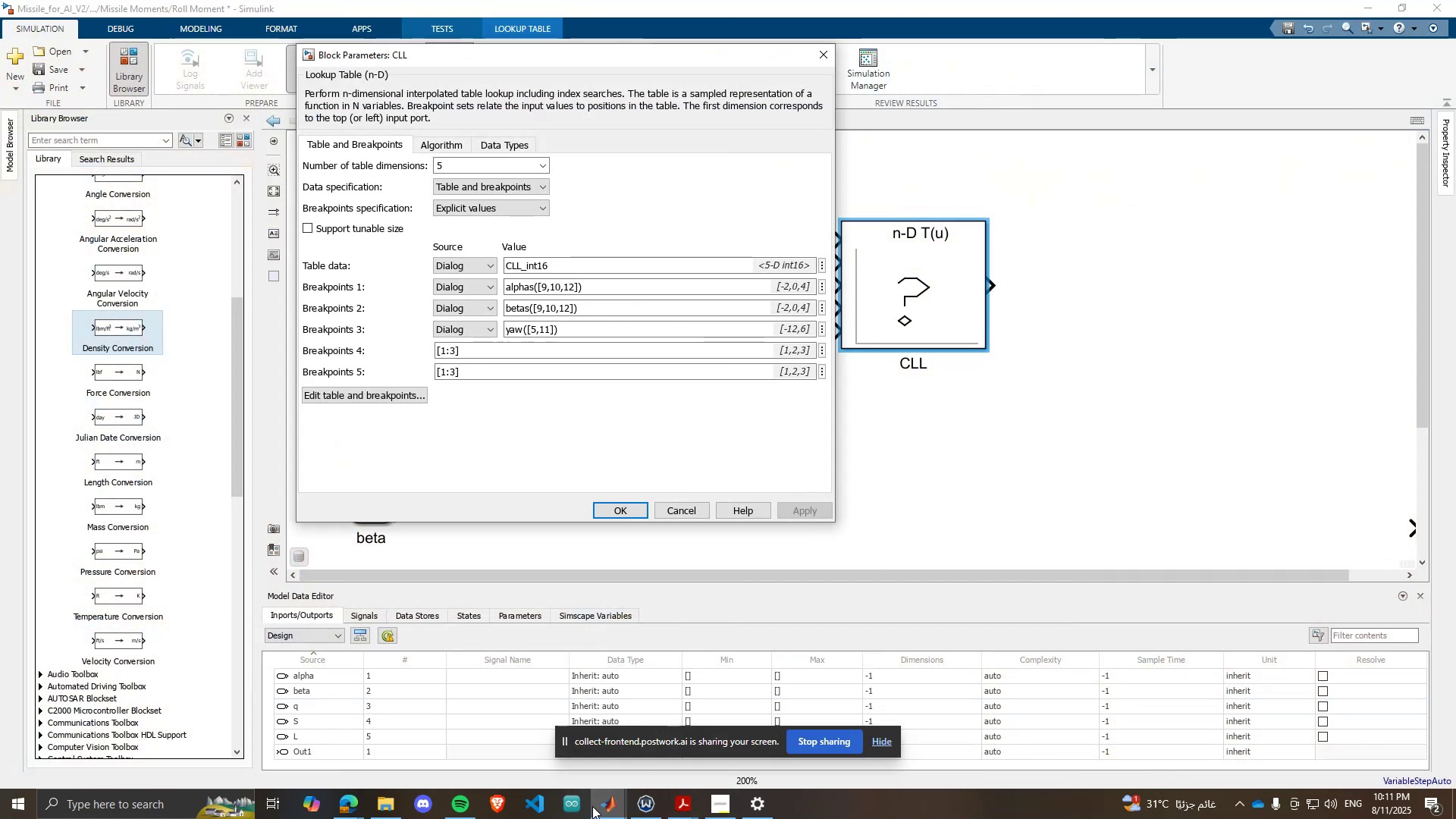 
left_click([616, 804])
 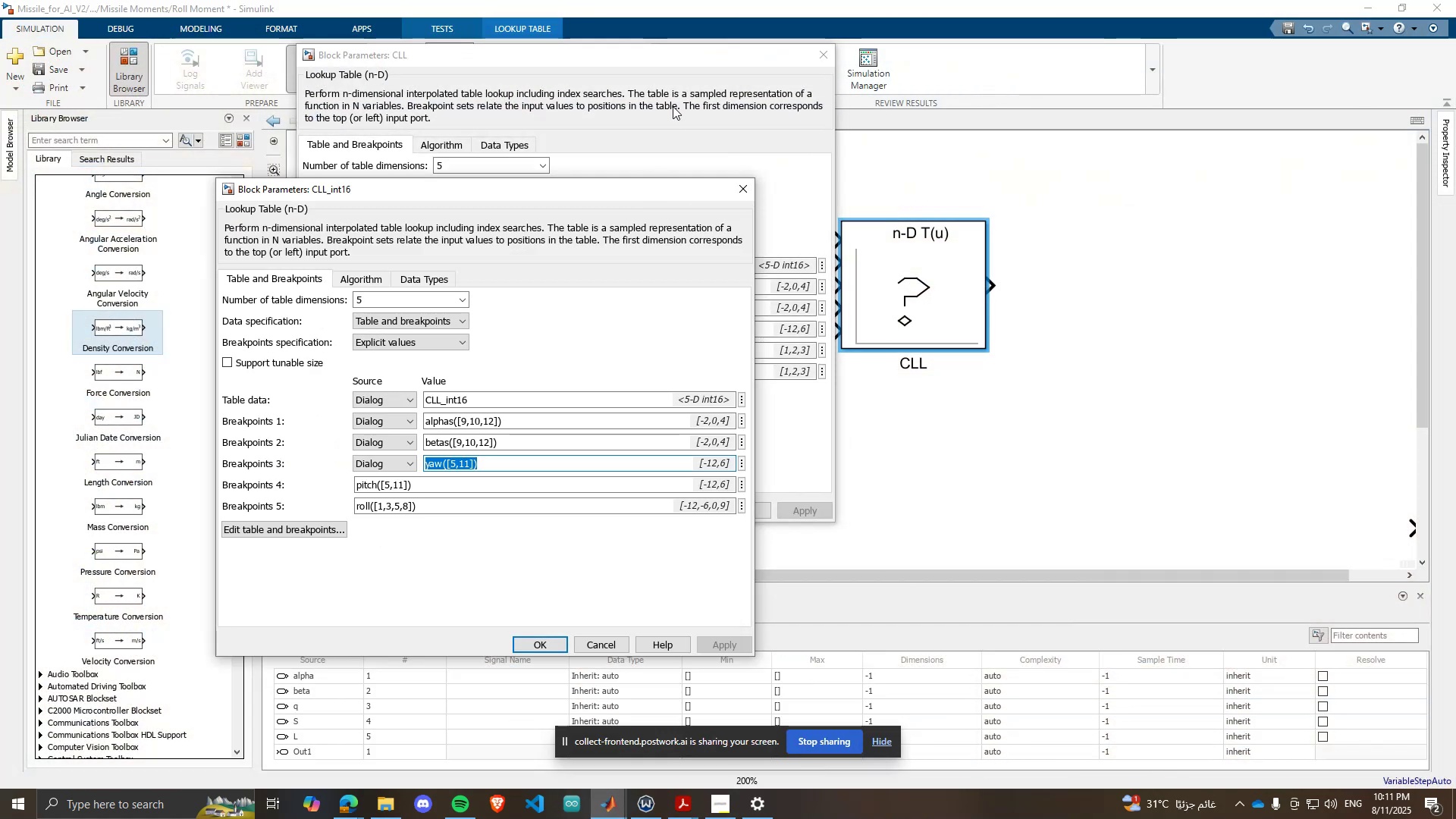 
left_click([639, 53])
 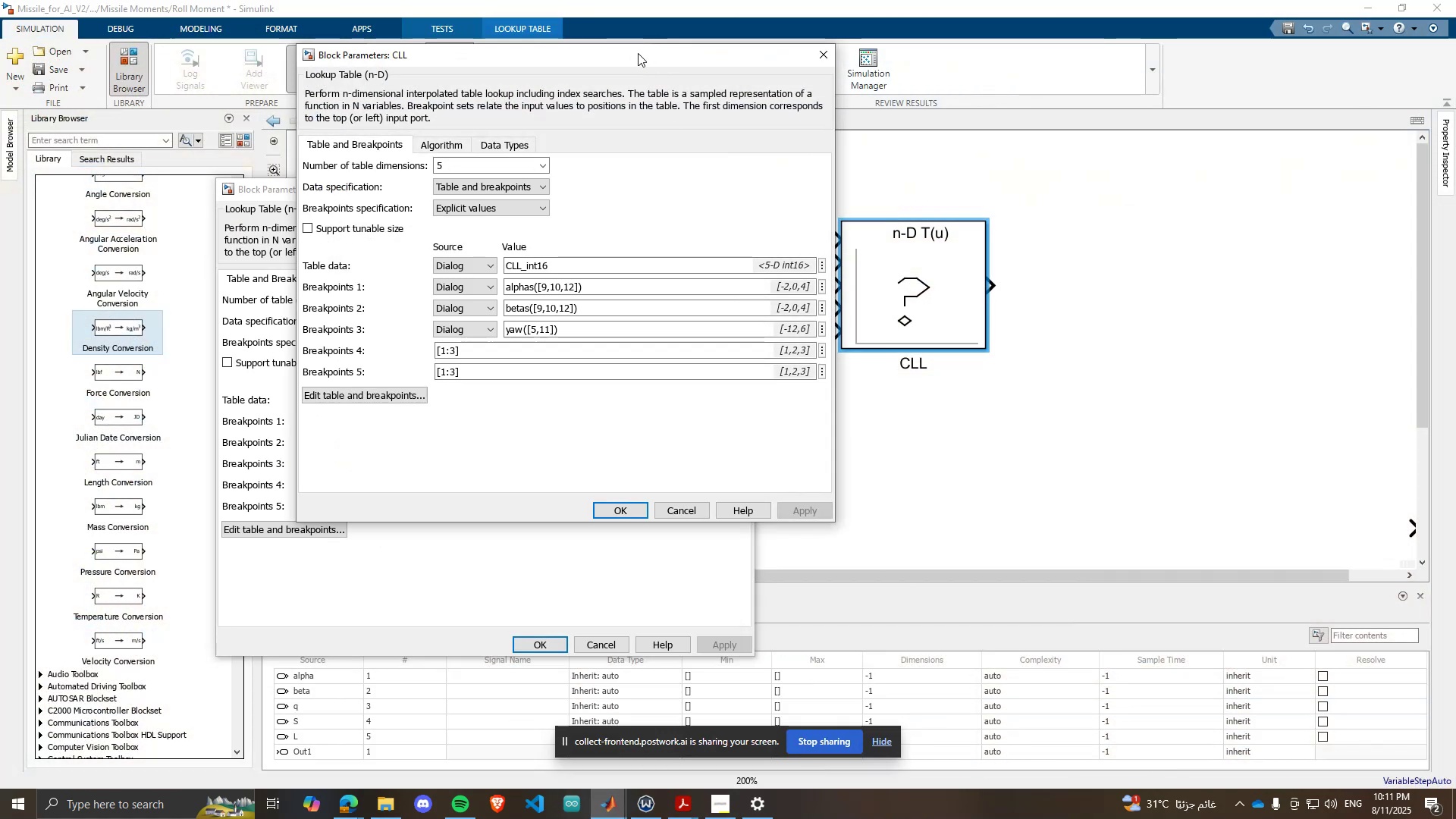 
left_click_drag(start_coordinate=[638, 53], to_coordinate=[1087, 198])
 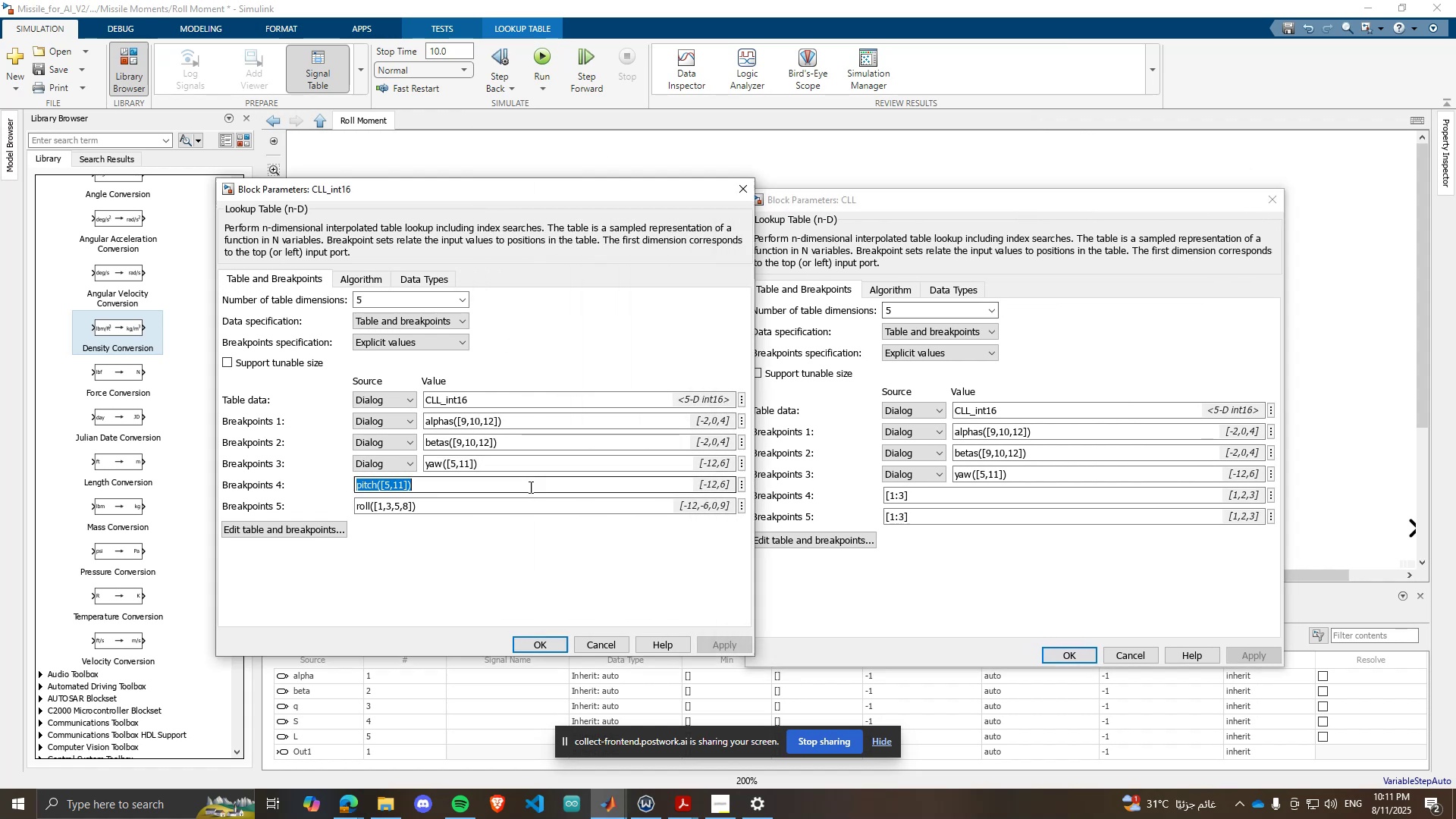 
key(Control+C)
 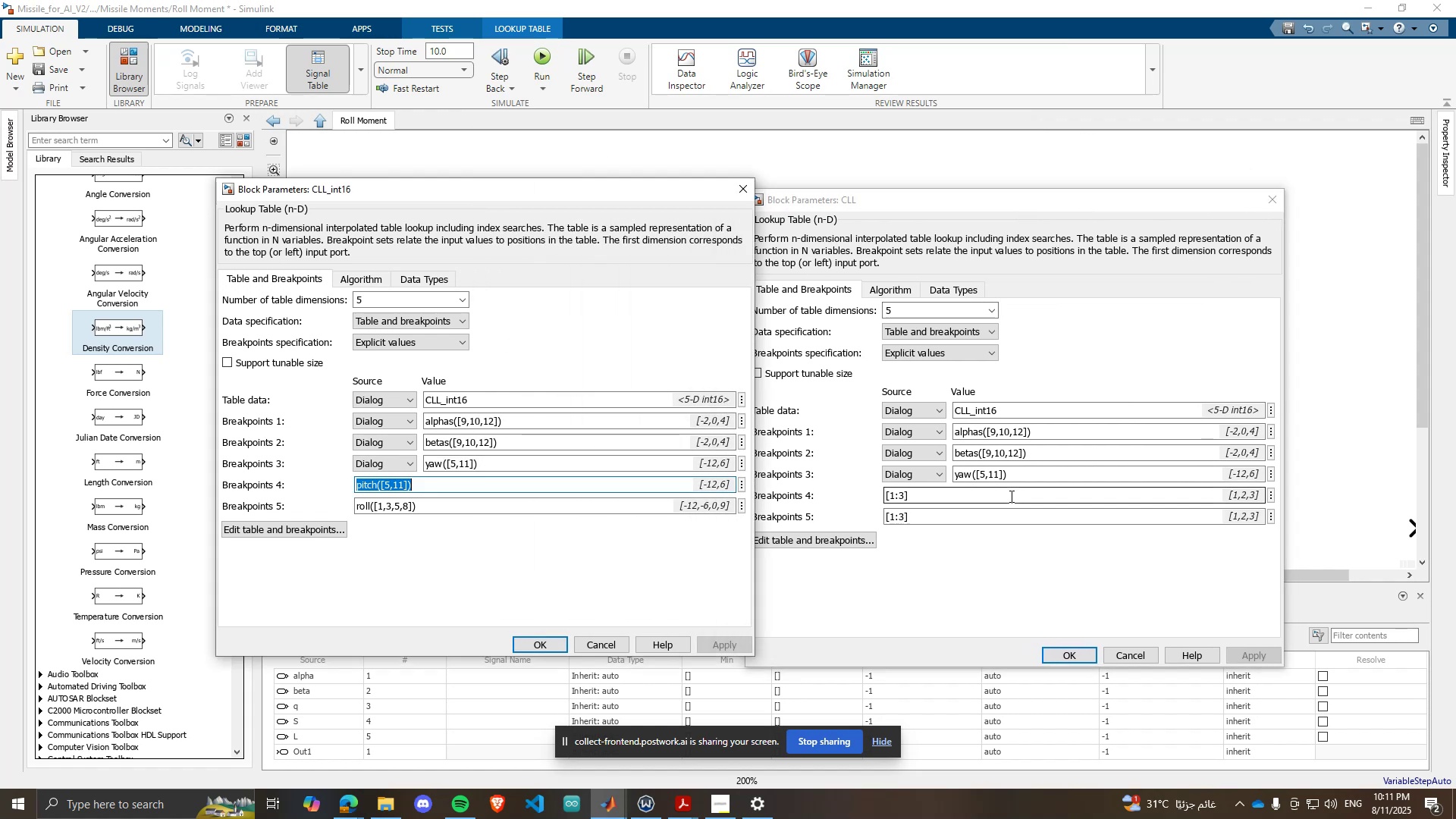 
left_click([1010, 496])
 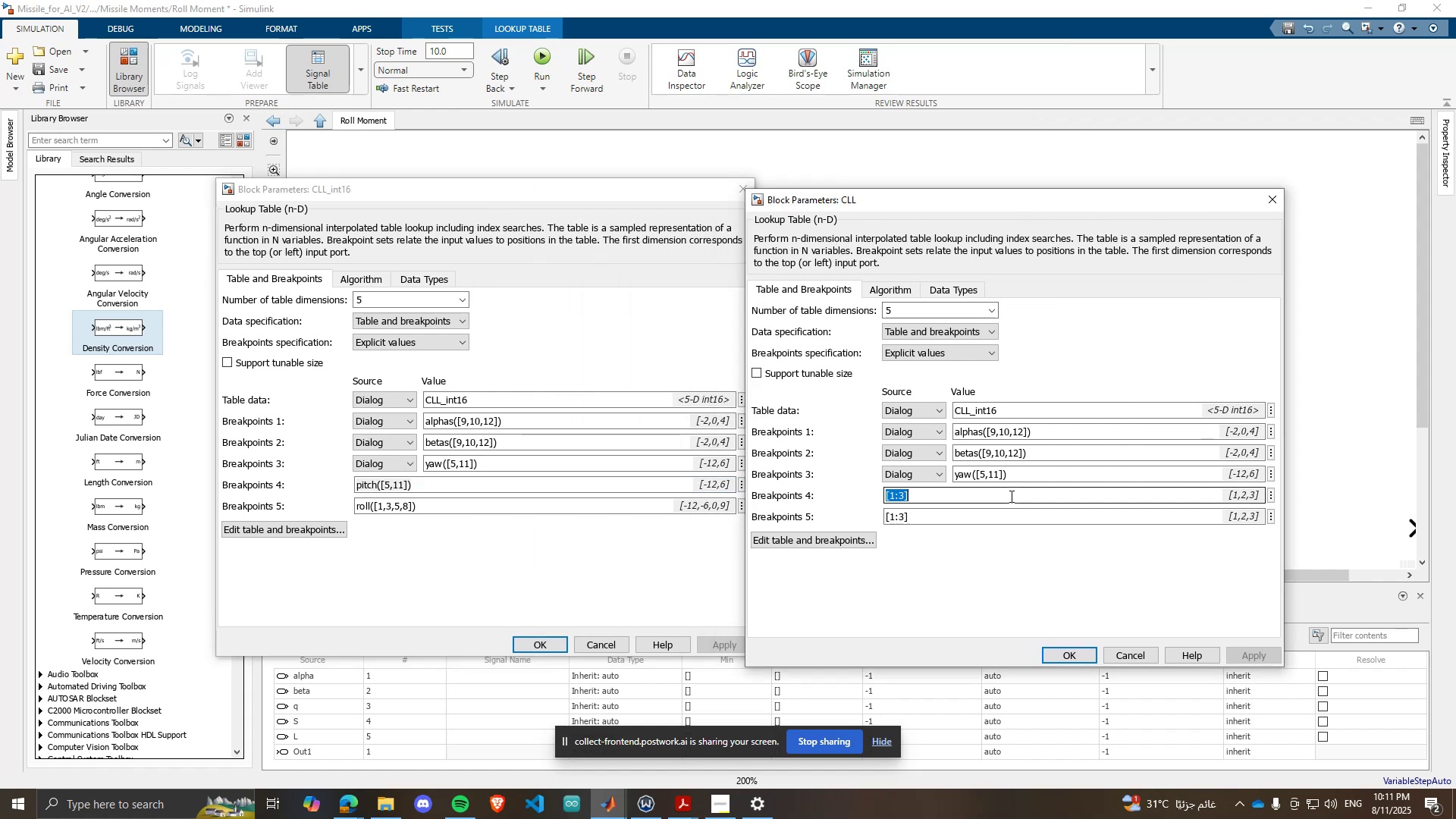 
key(Control+ControlLeft)
 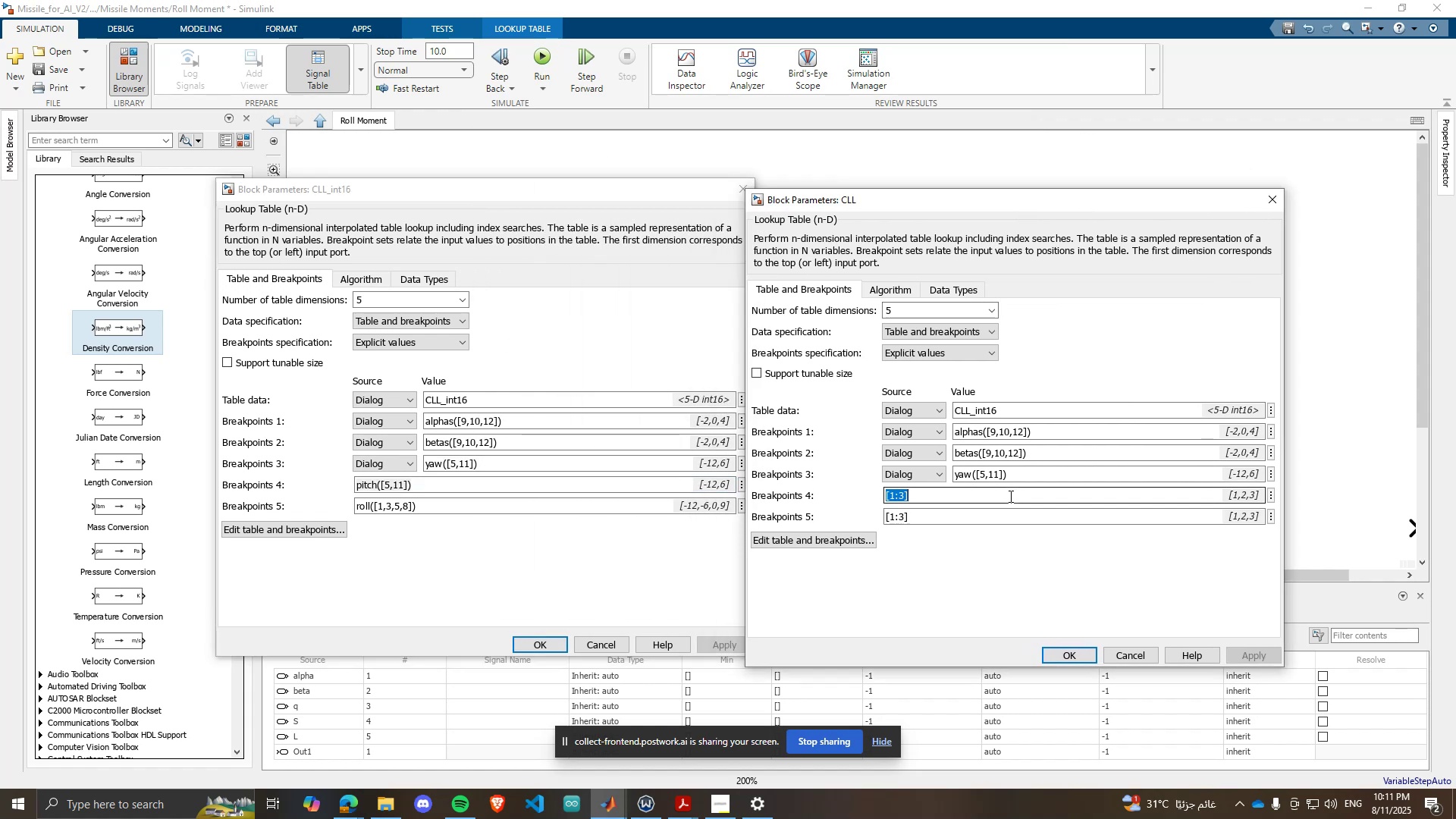 
key(Control+V)
 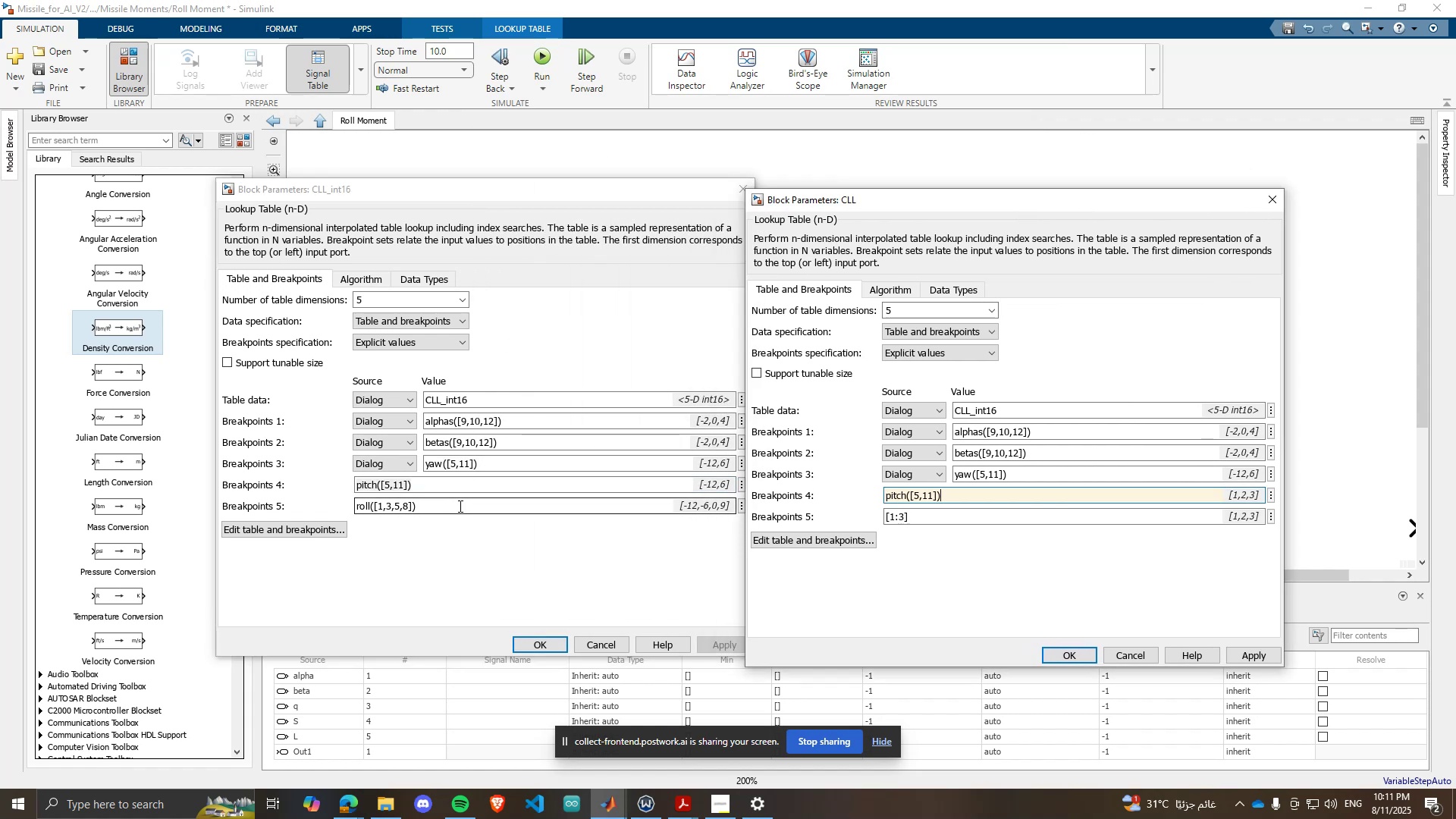 
left_click([459, 506])
 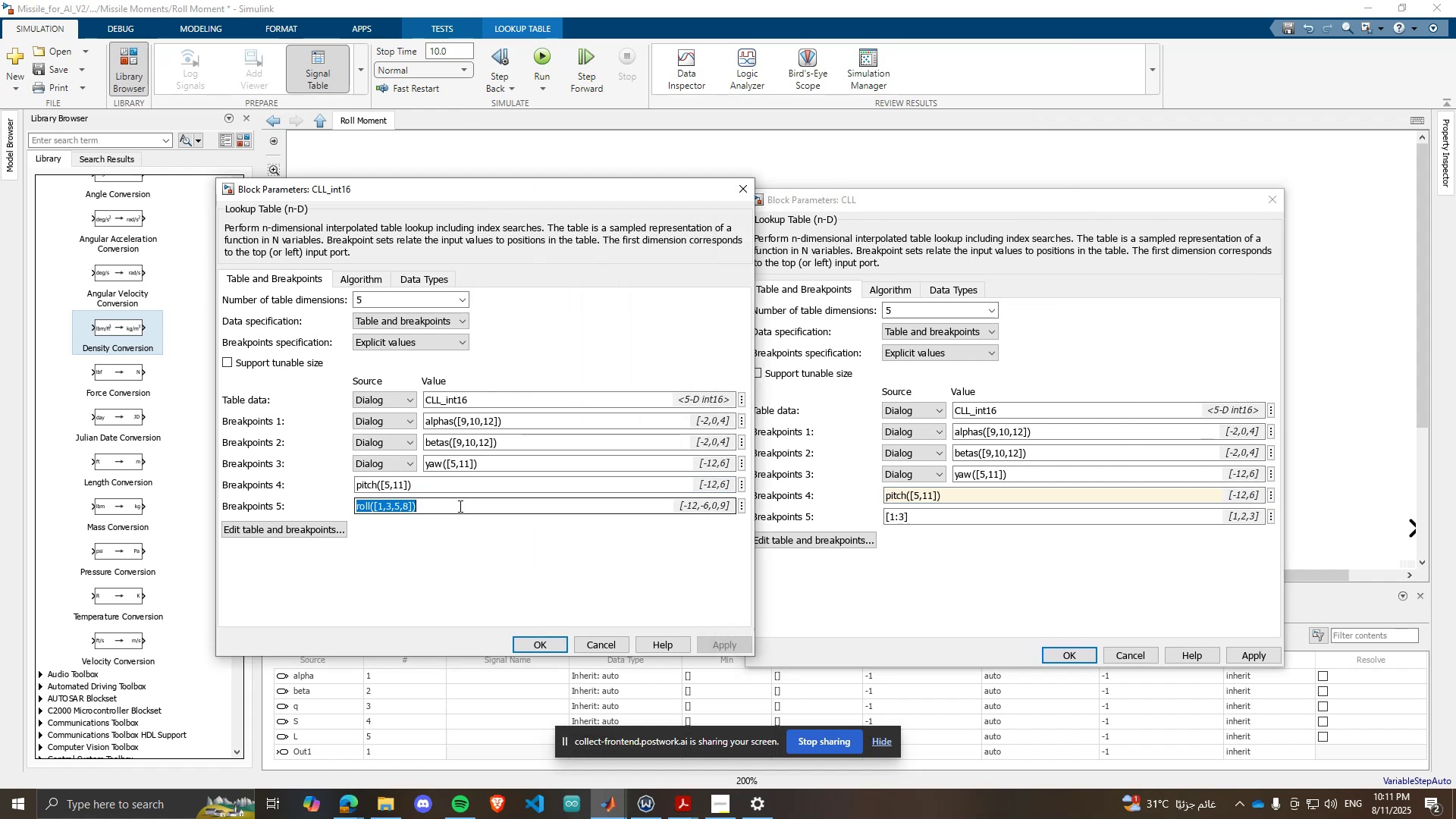 
key(Control+C)
 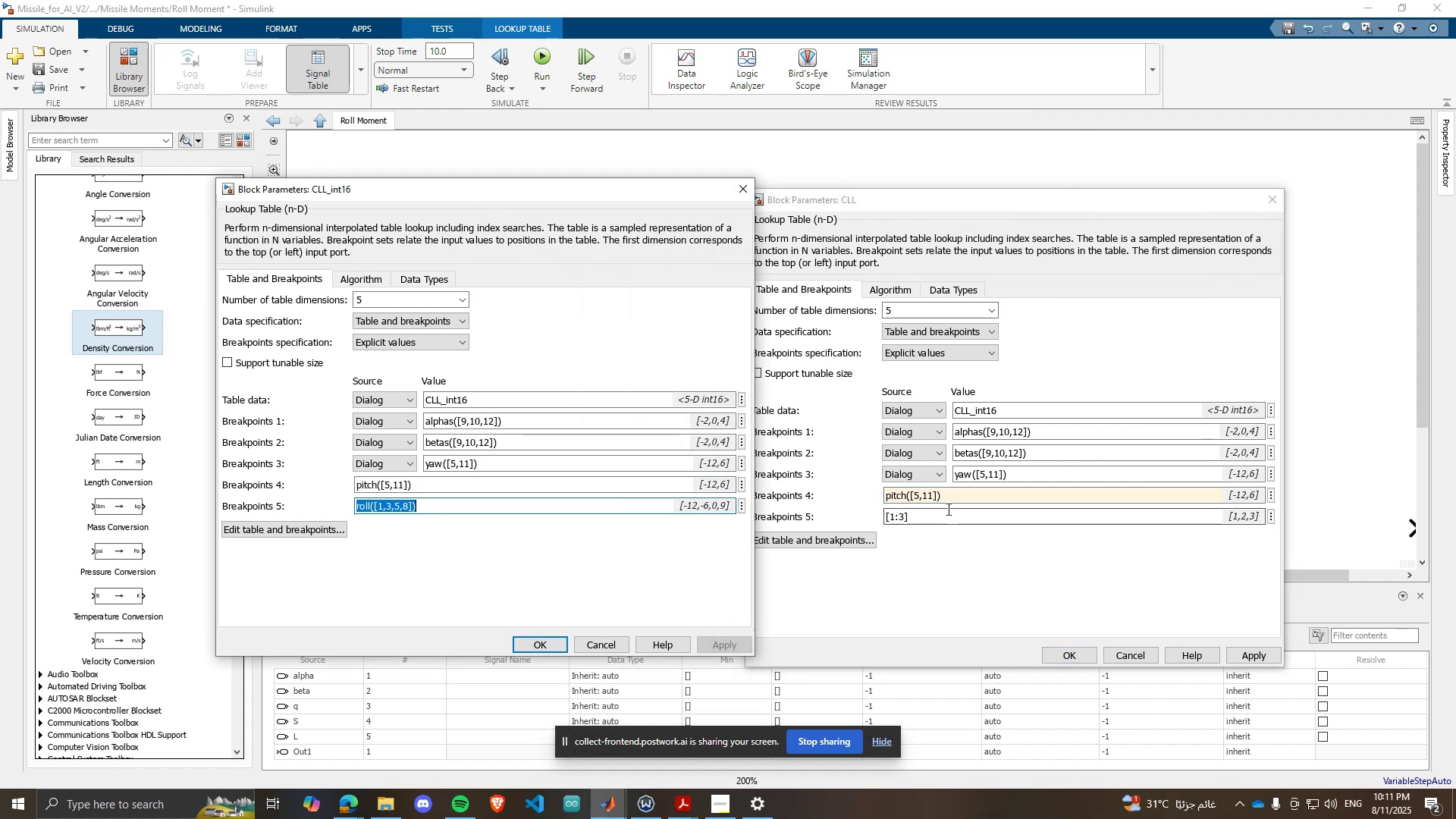 
left_click([947, 510])
 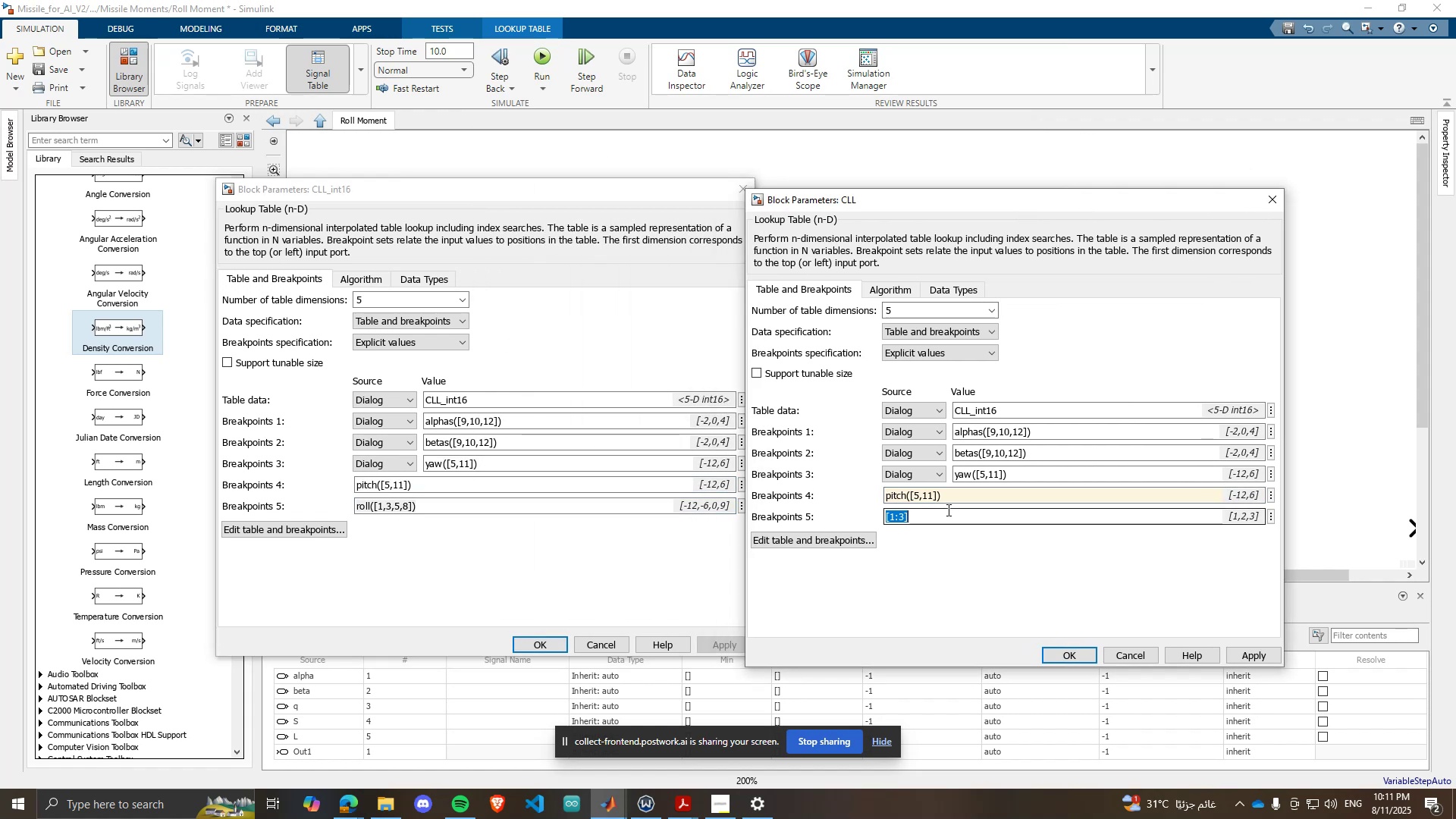 
key(Control+ControlLeft)
 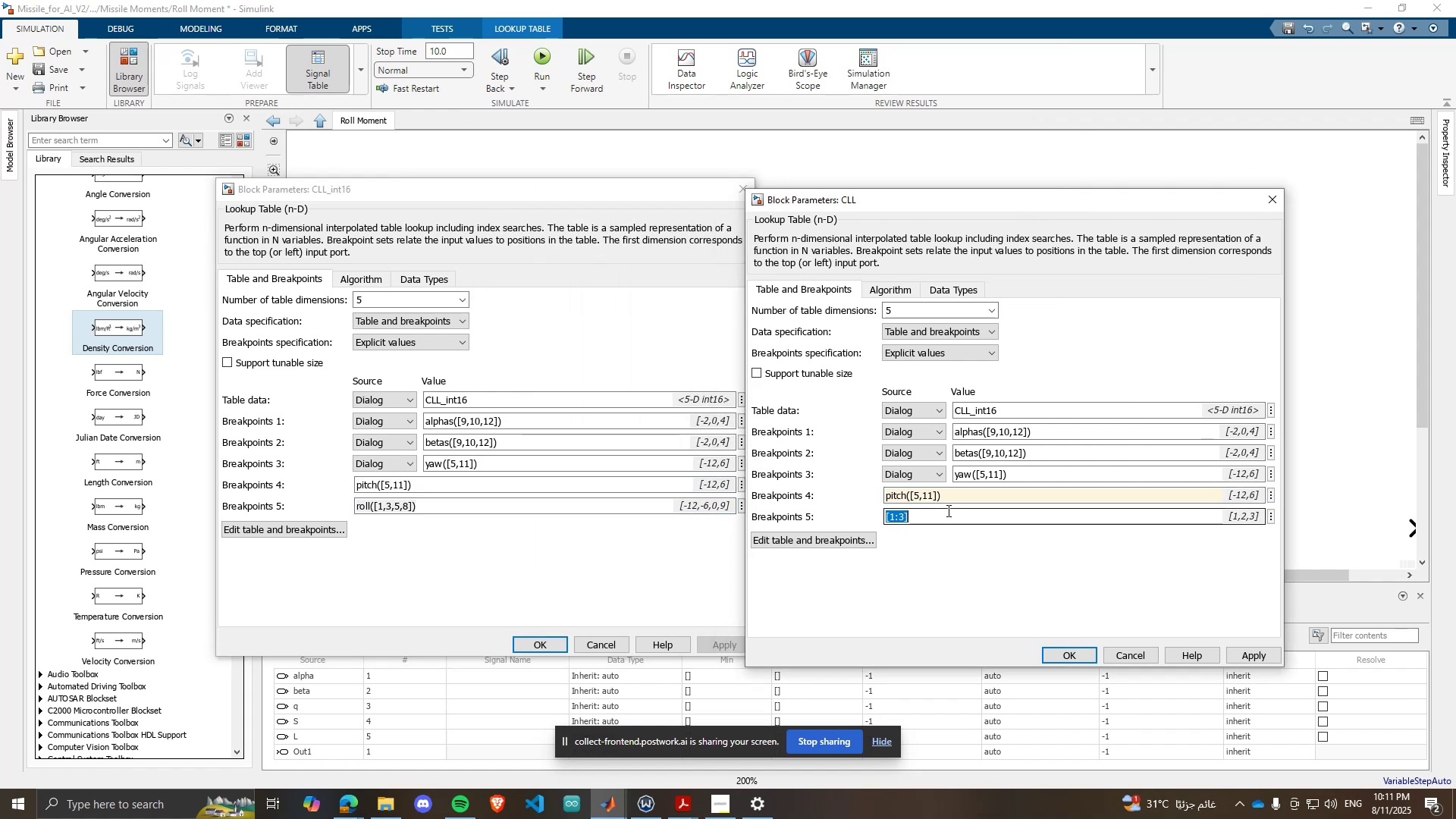 
key(Control+V)
 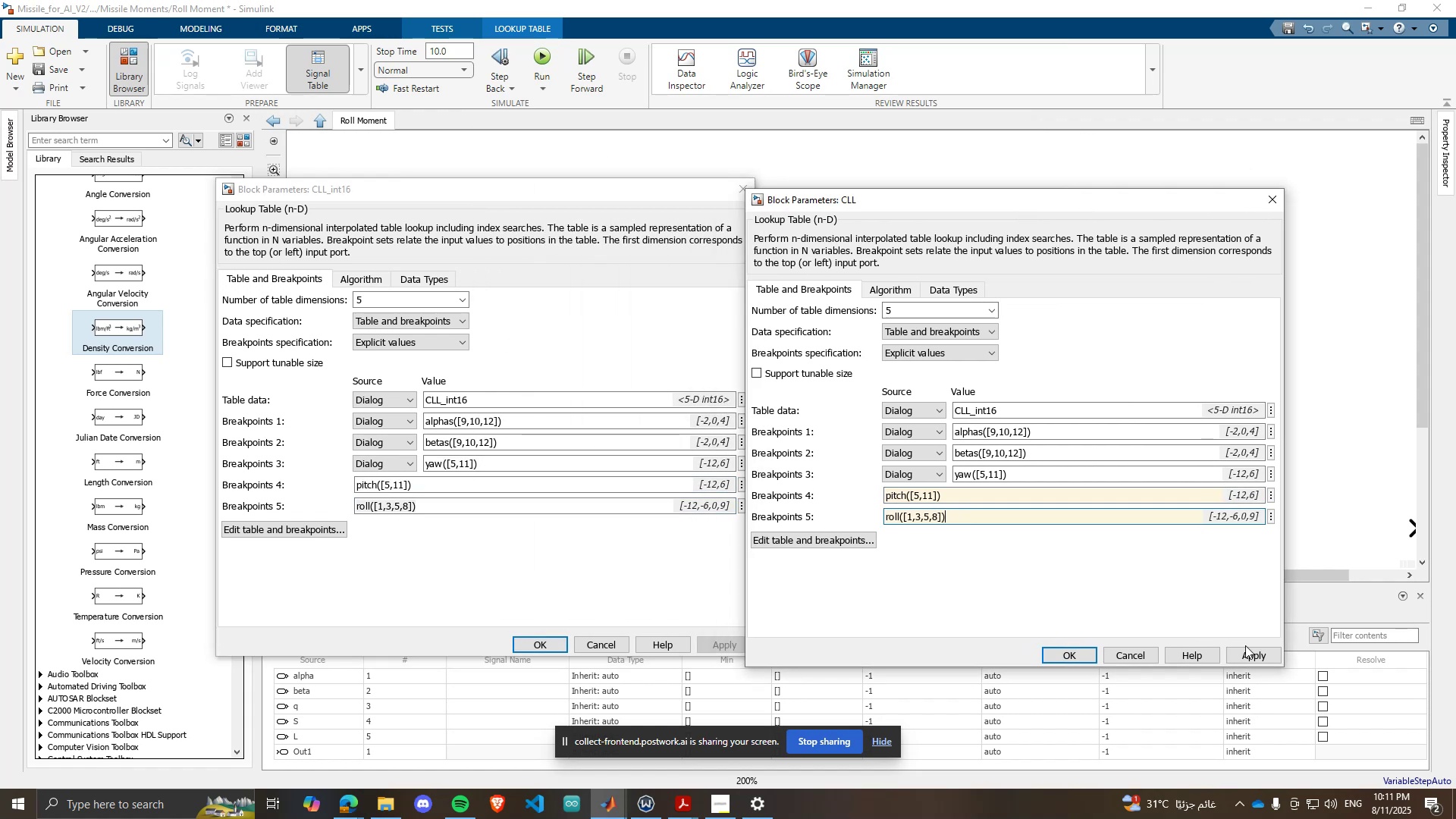 
left_click([1250, 648])
 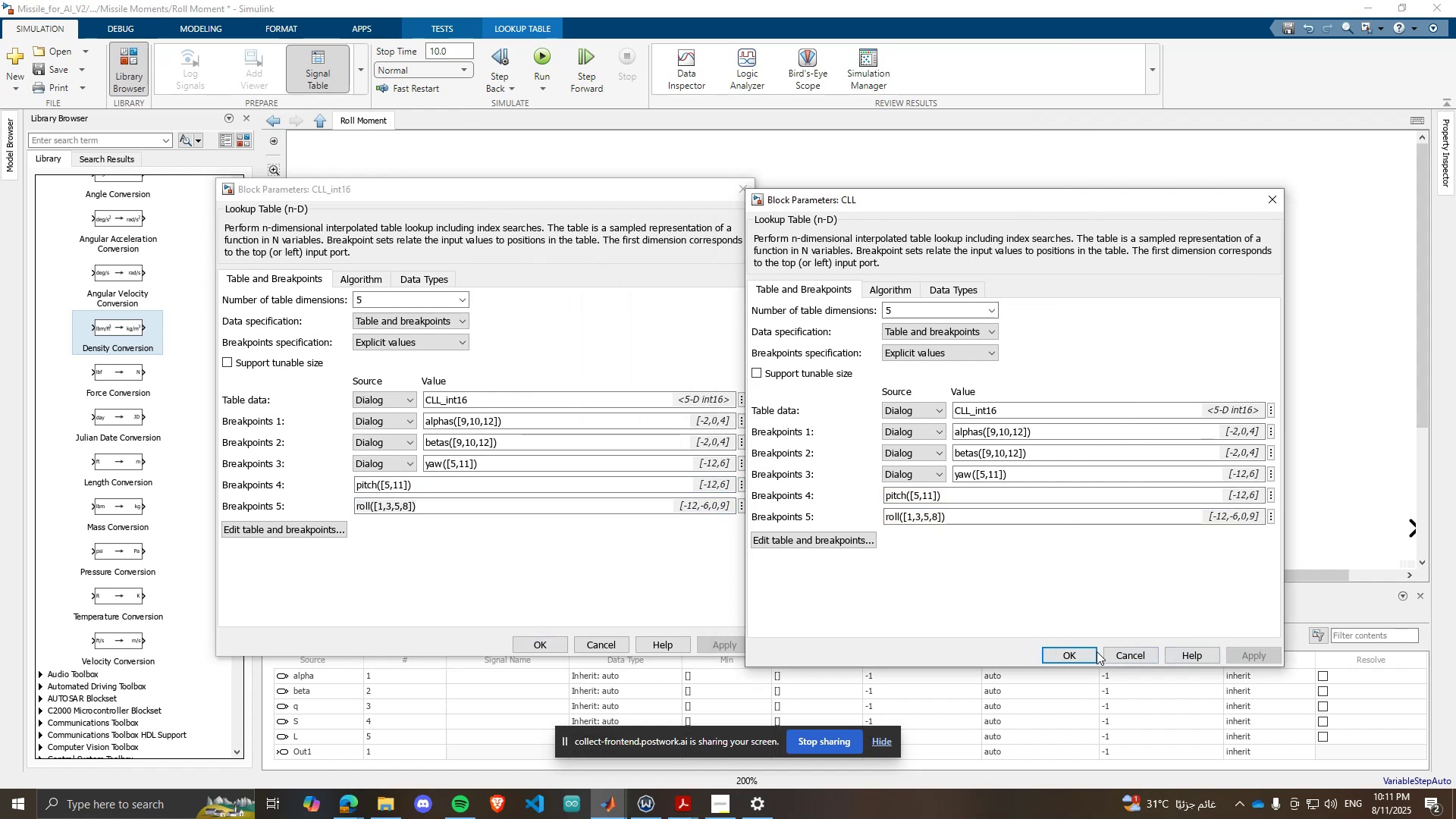 
left_click([1097, 654])
 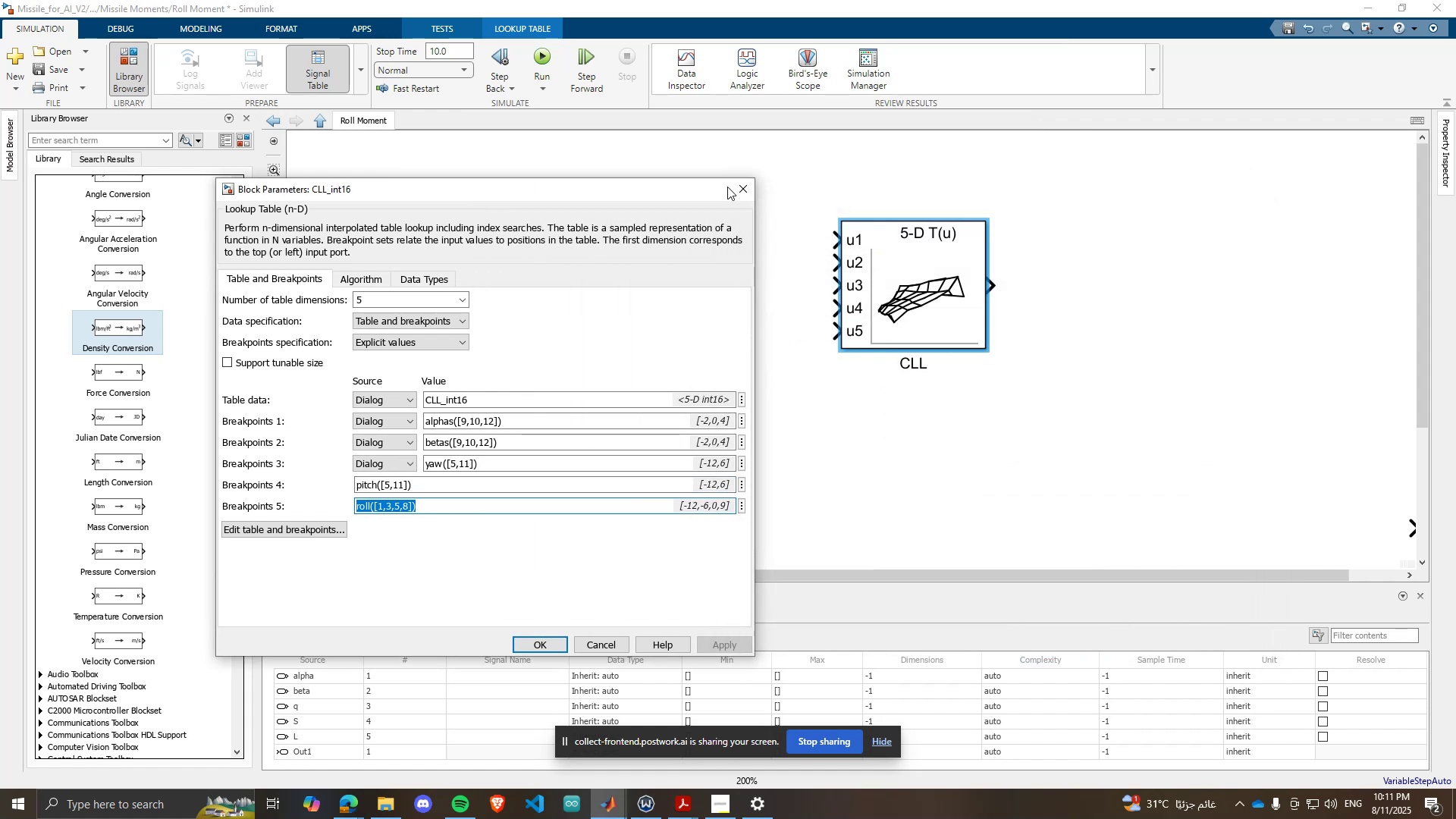 
left_click([740, 187])
 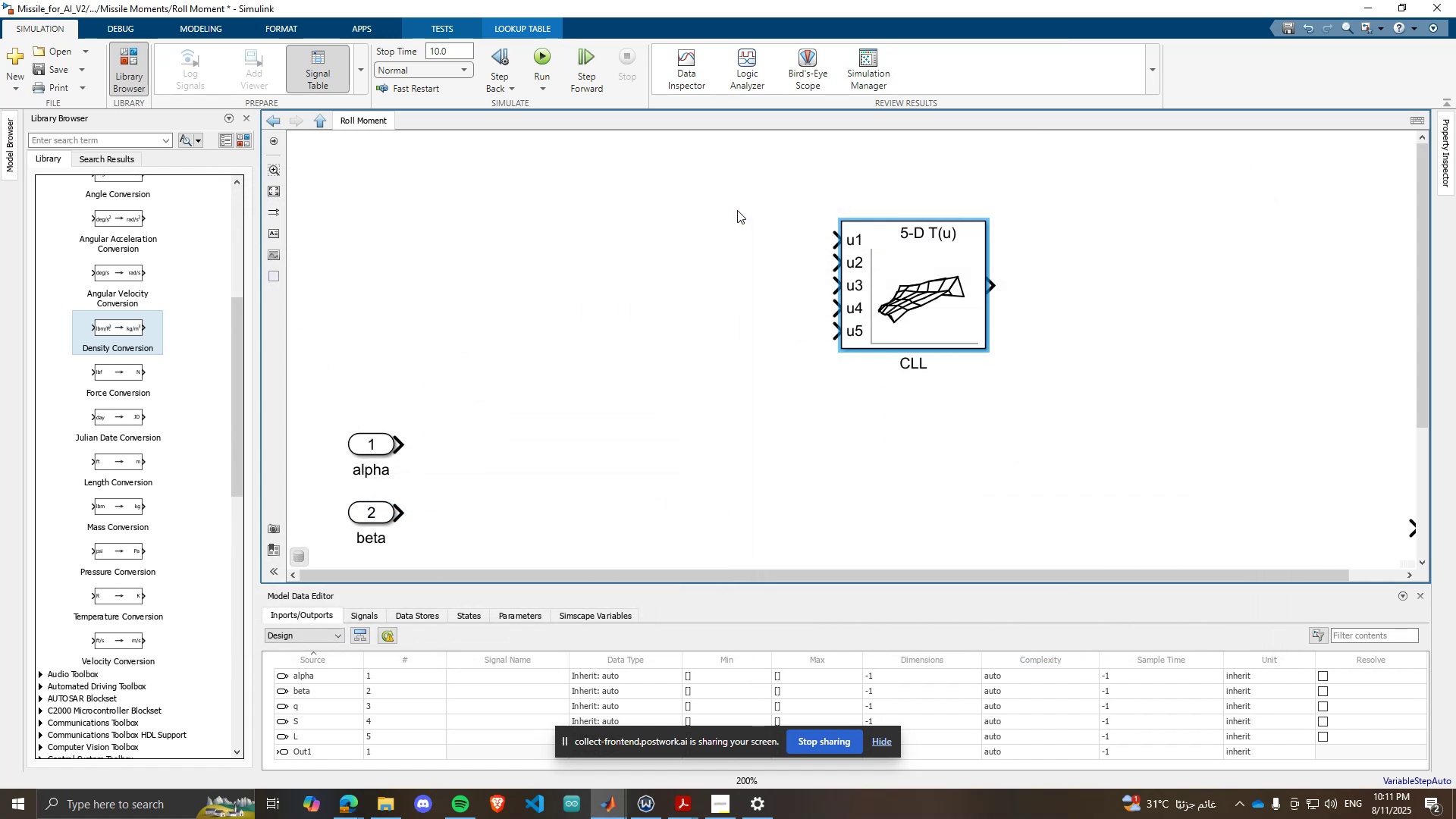 
scroll: coordinate [736, 227], scroll_direction: down, amount: 3.0
 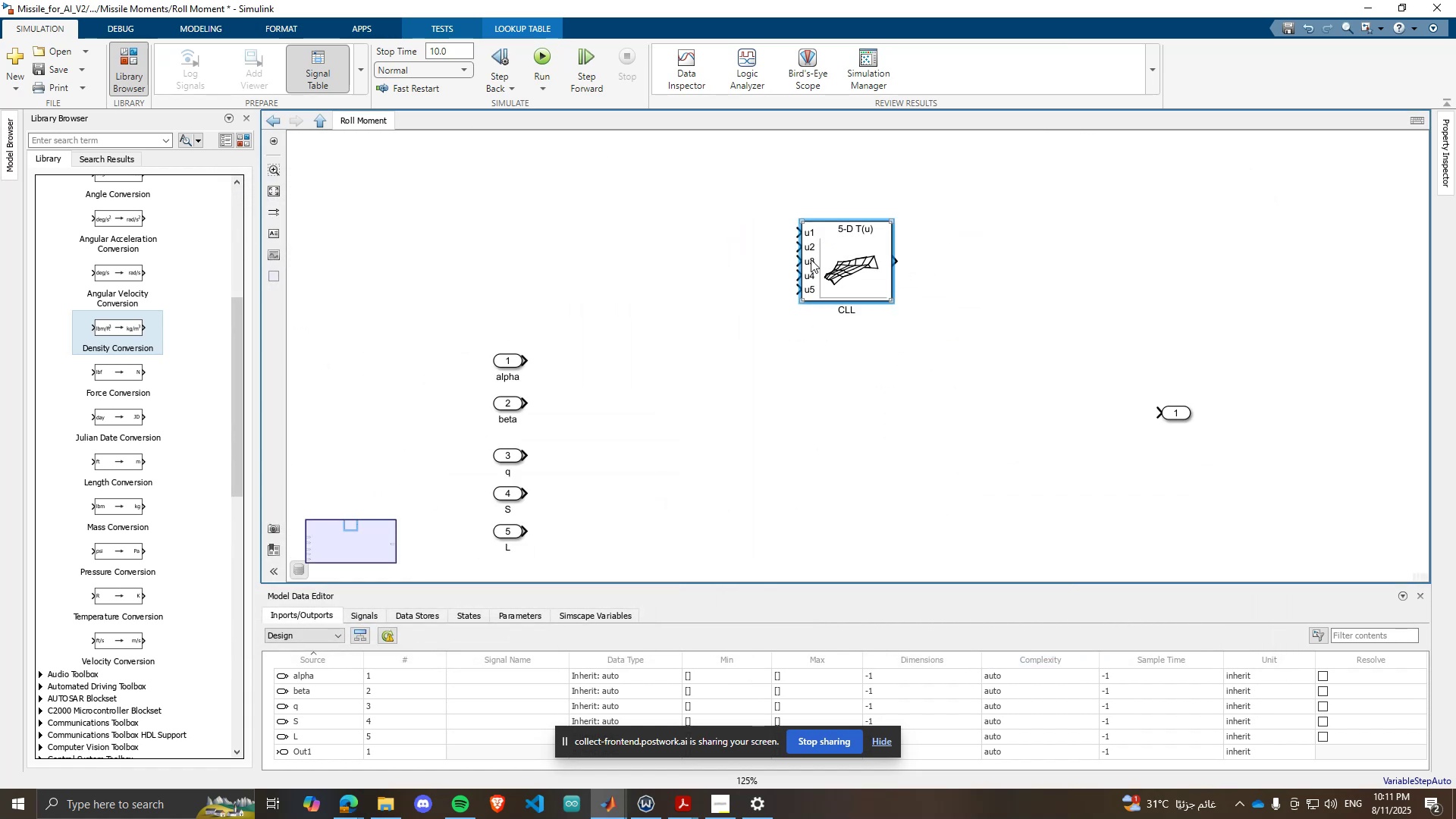 
left_click_drag(start_coordinate=[830, 259], to_coordinate=[765, 438])
 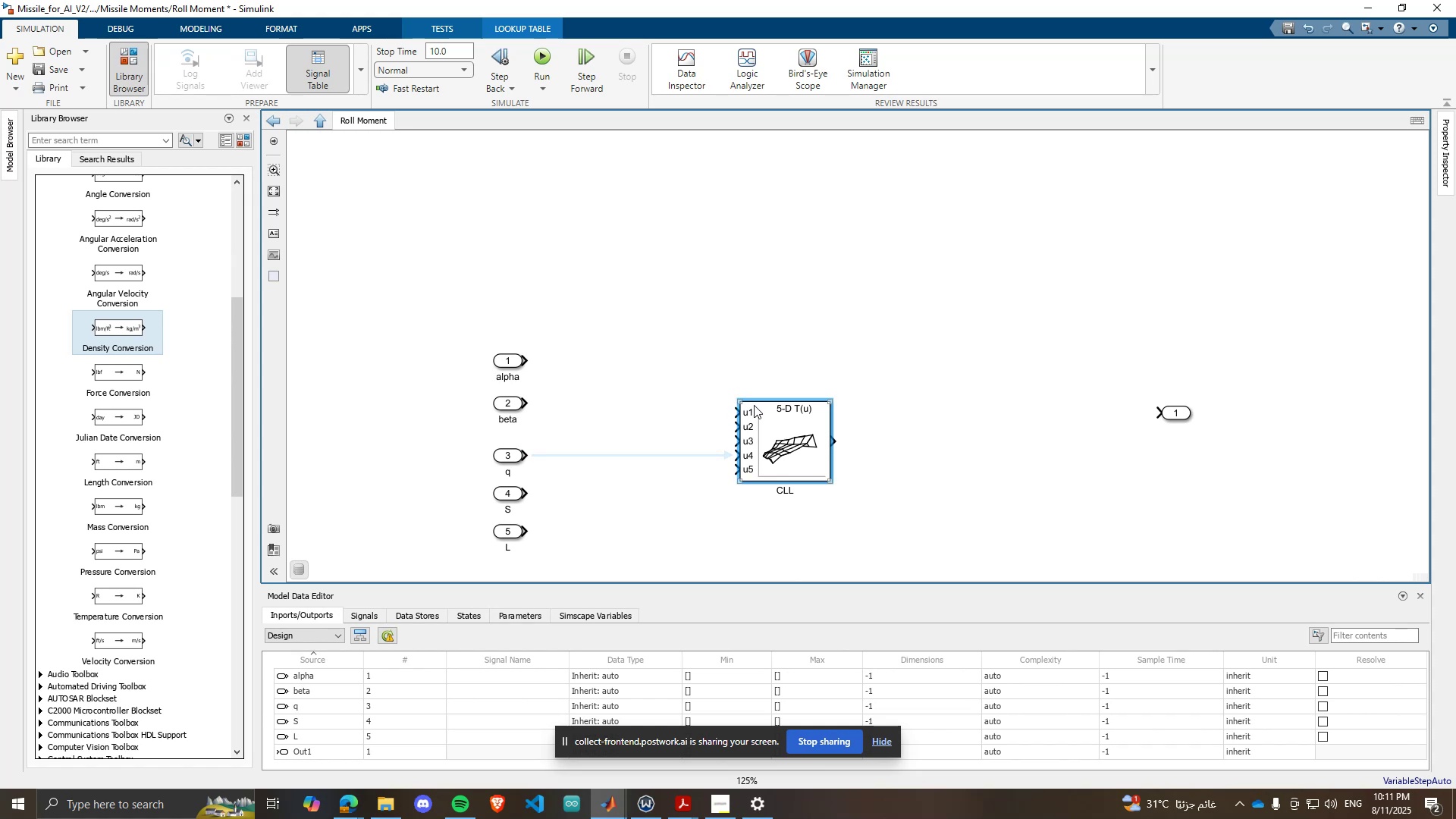 
left_click_drag(start_coordinate=[742, 402], to_coordinate=[737, 353])
 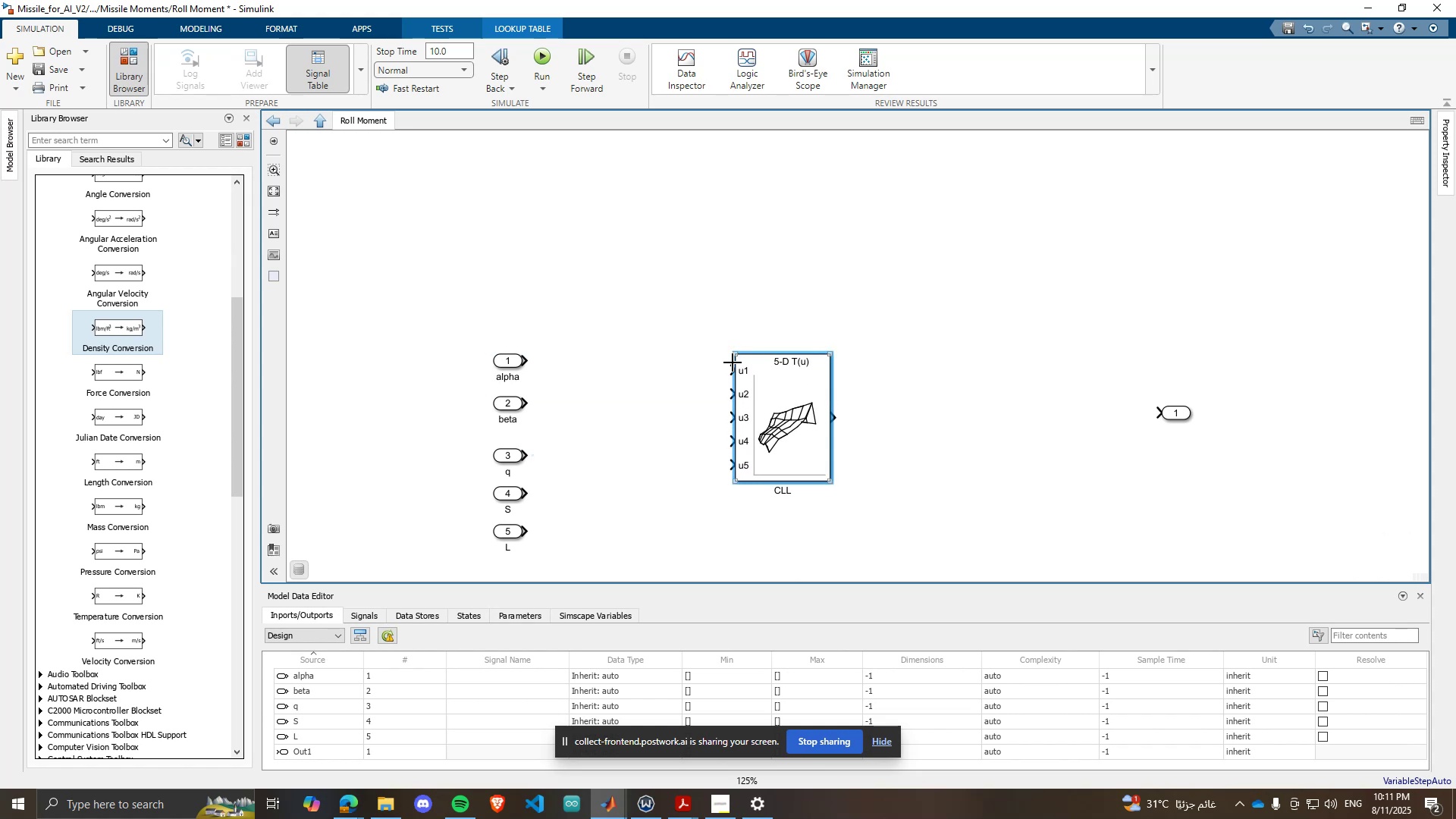 
left_click_drag(start_coordinate=[732, 365], to_coordinate=[521, 362])
 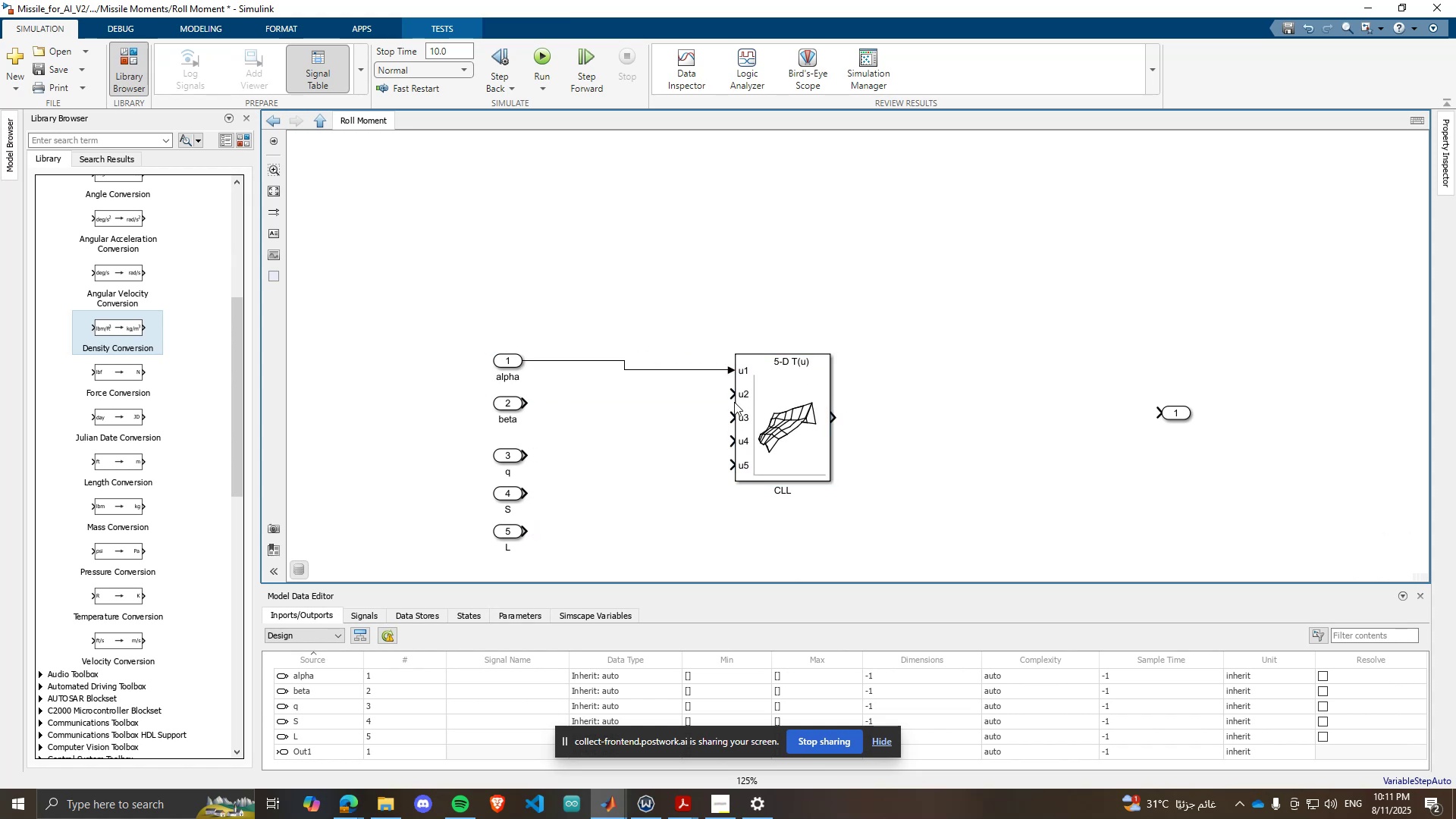 
left_click_drag(start_coordinate=[728, 398], to_coordinate=[524, 403])
 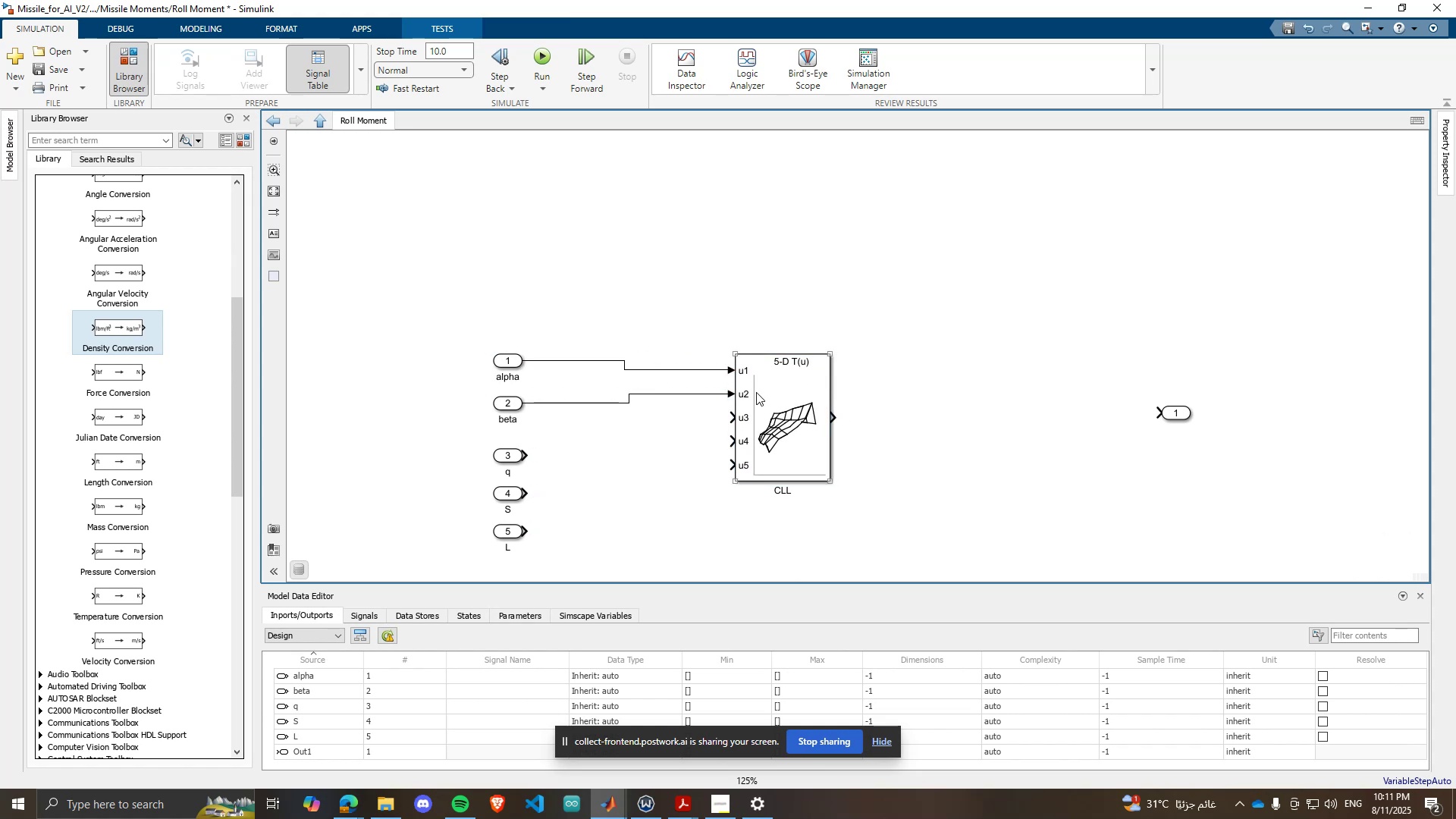 
left_click_drag(start_coordinate=[769, 390], to_coordinate=[781, 381])
 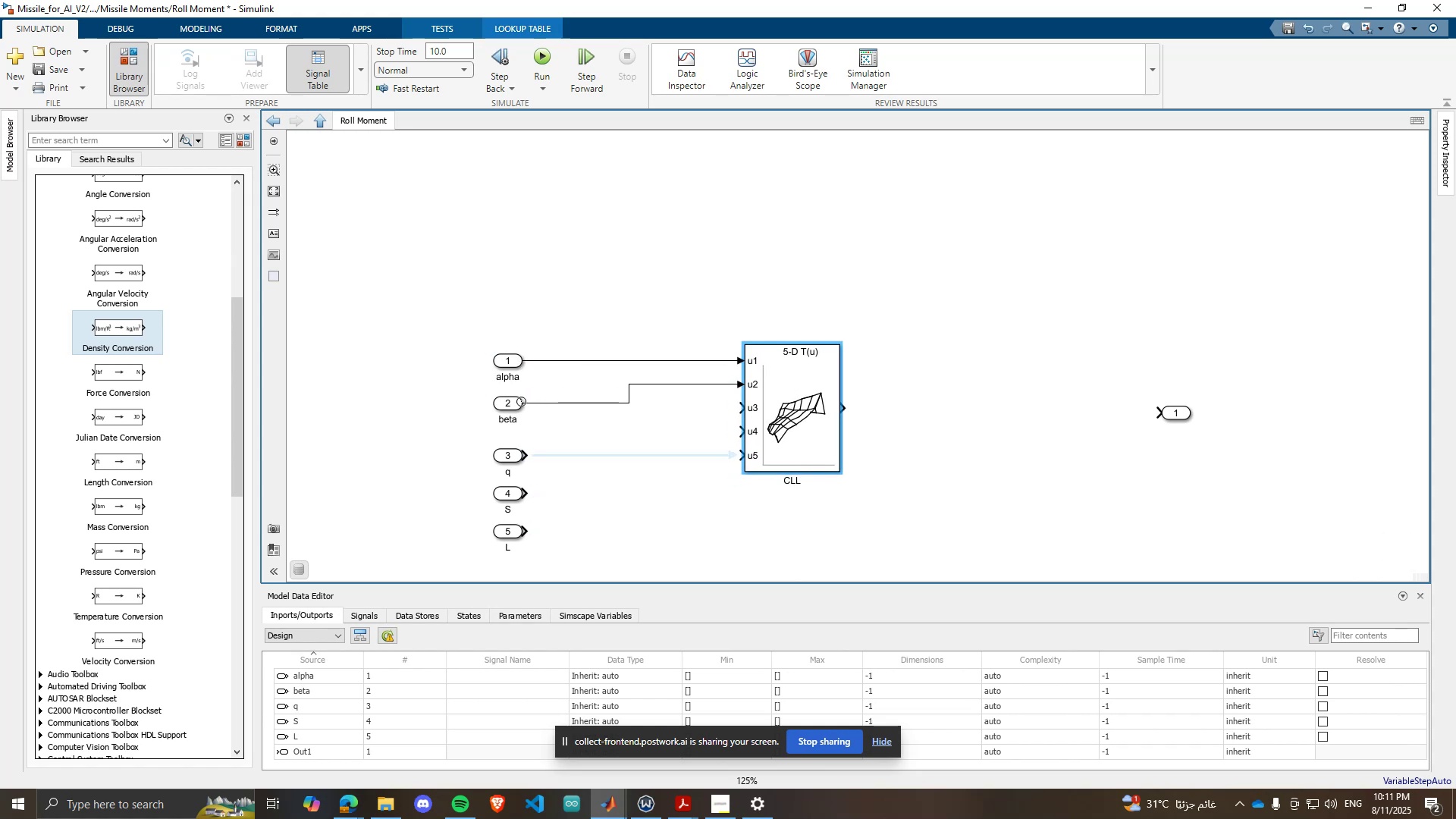 
left_click_drag(start_coordinate=[516, 402], to_coordinate=[522, 381])
 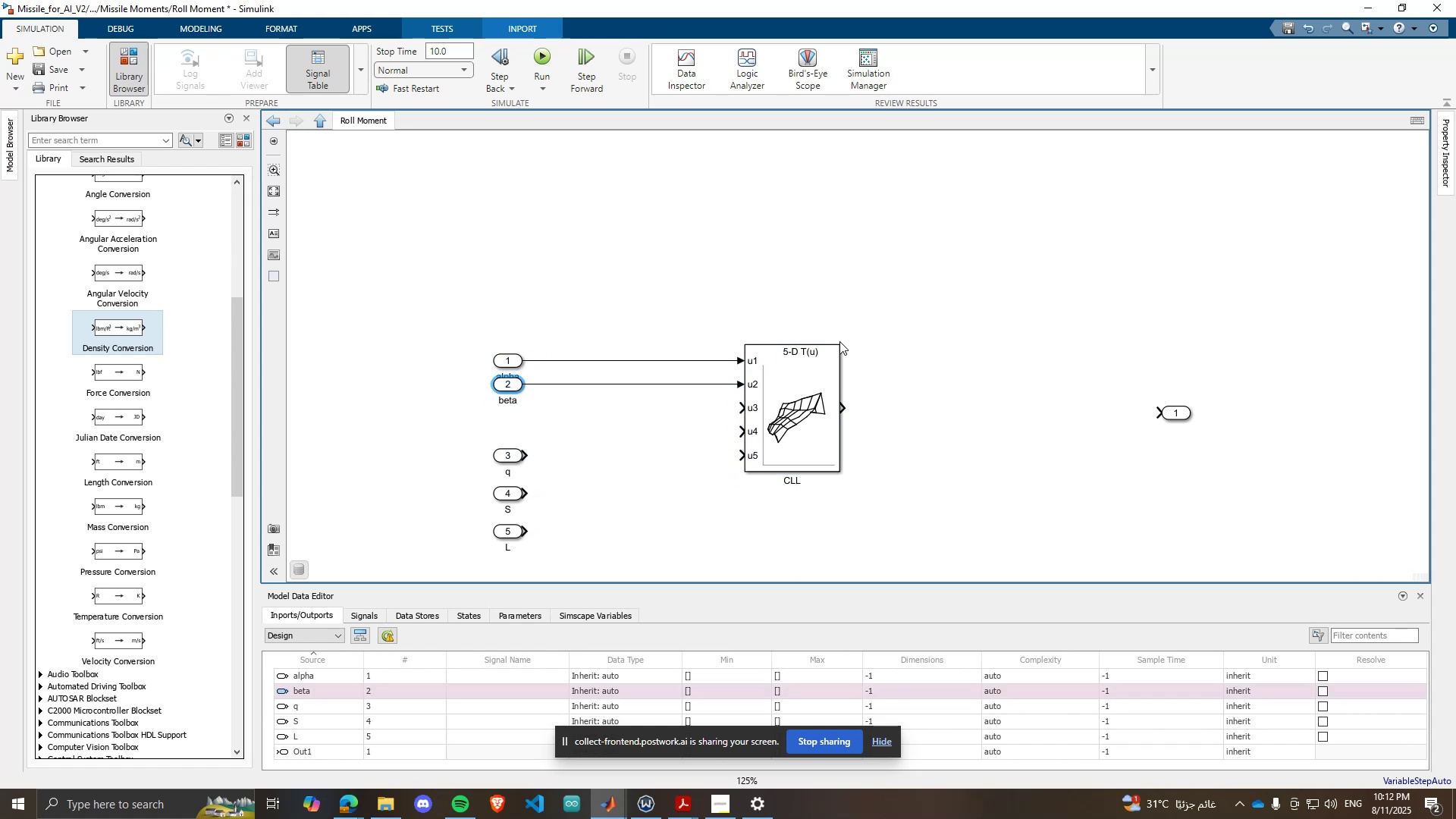 
left_click_drag(start_coordinate=[837, 348], to_coordinate=[886, 252])
 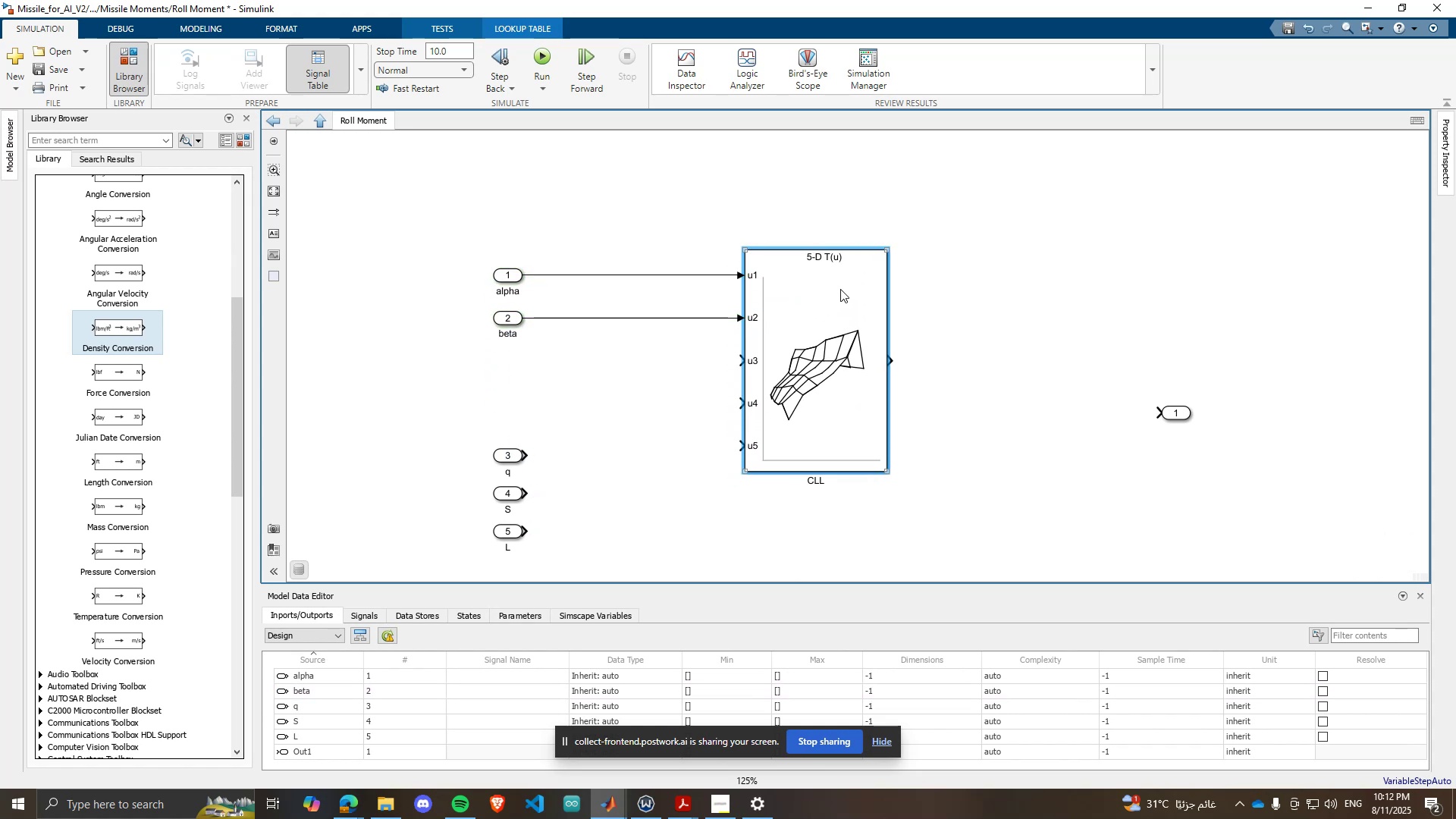 
left_click_drag(start_coordinate=[840, 289], to_coordinate=[824, 271])
 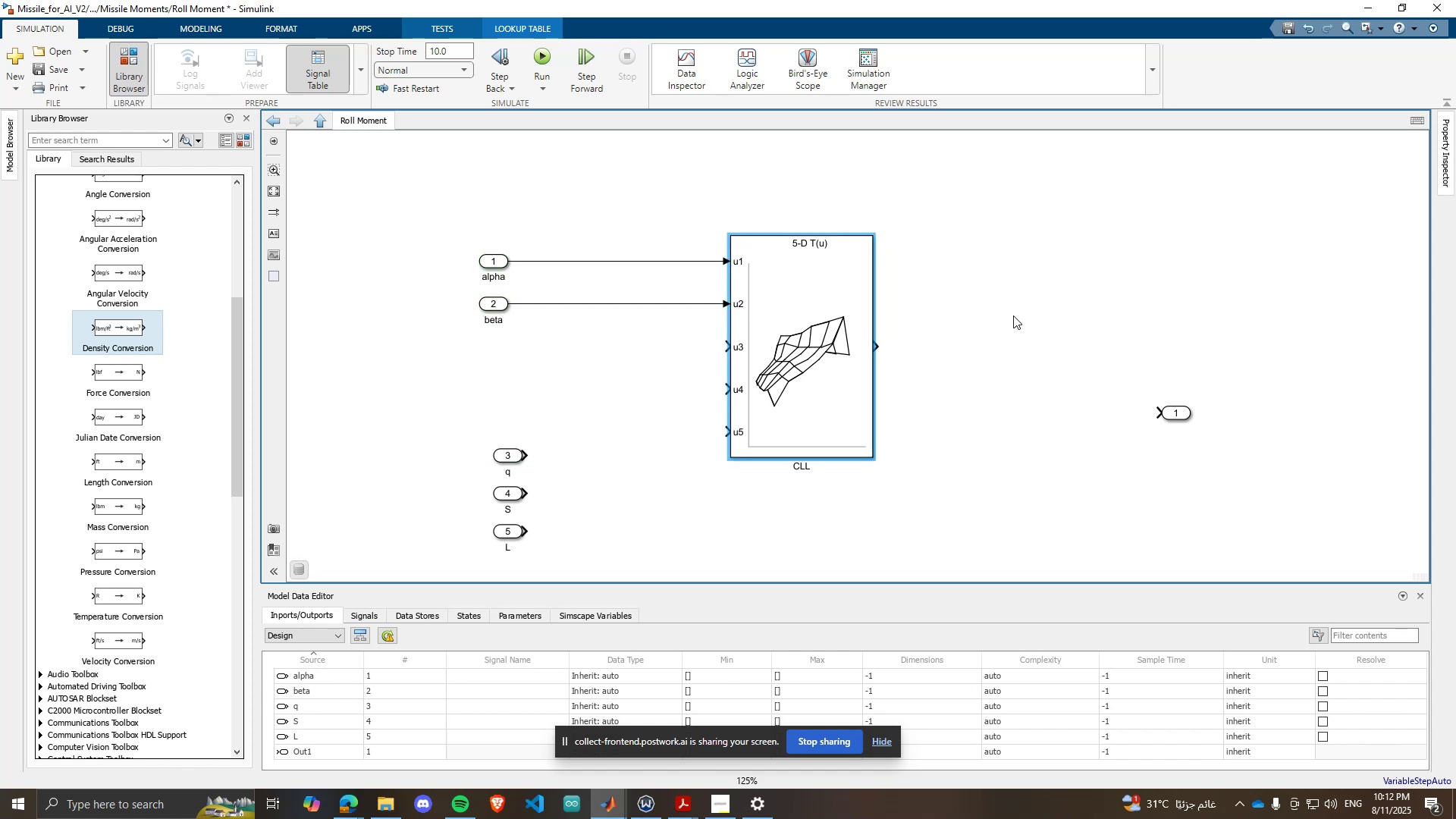 
scroll: coordinate [934, 372], scroll_direction: down, amount: 4.0
 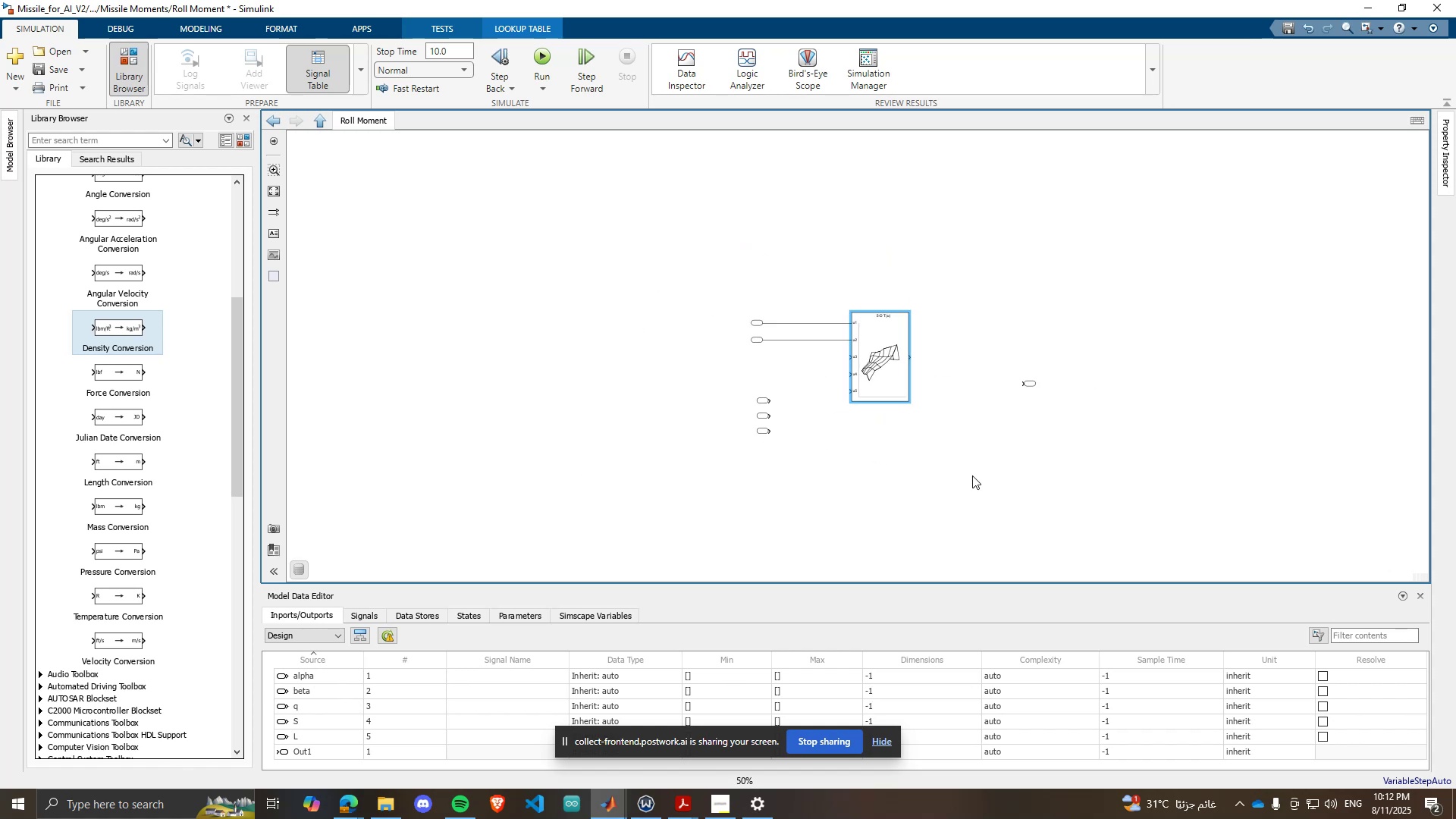 
scroll: coordinate [1012, 287], scroll_direction: up, amount: 5.0
 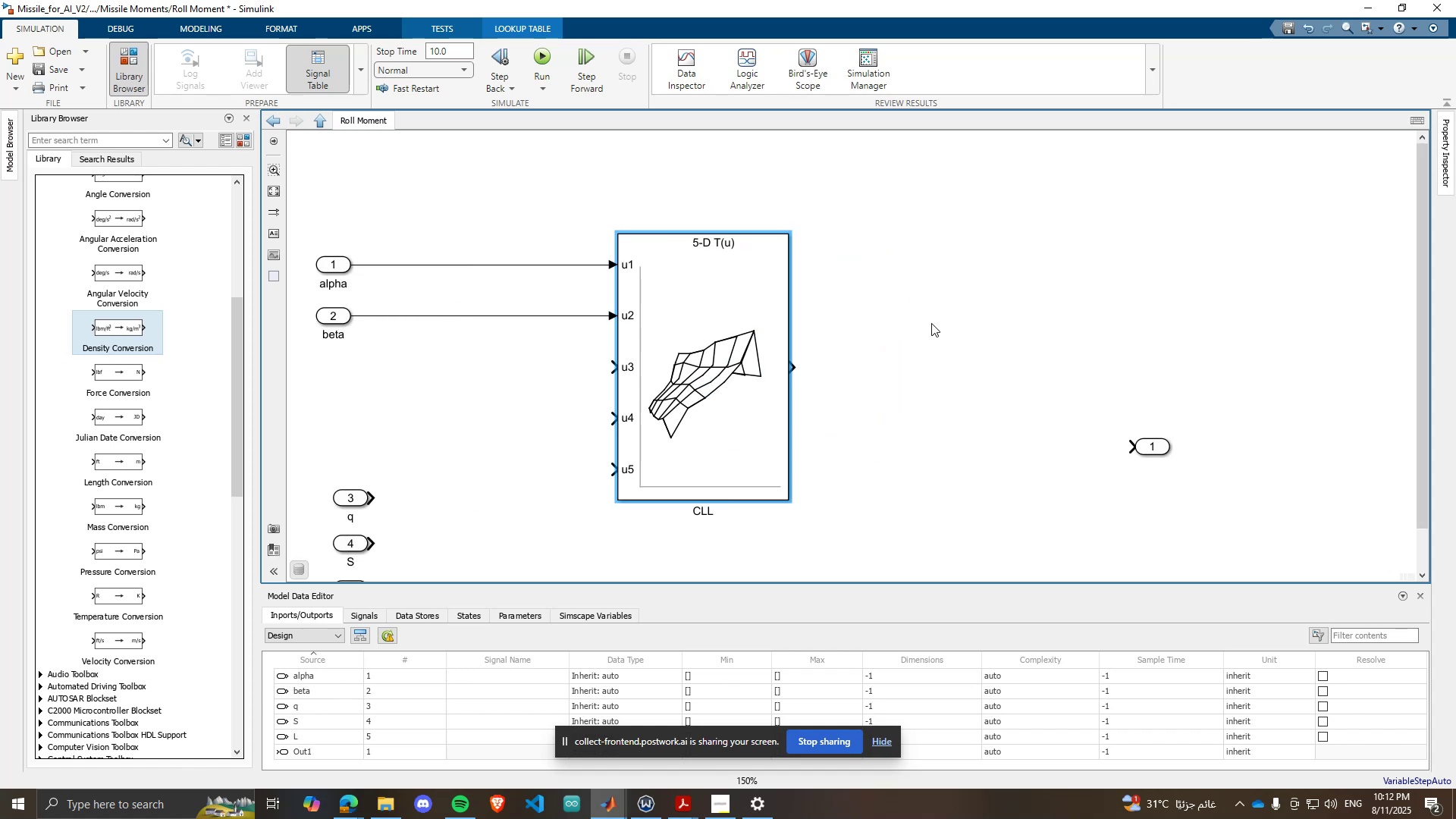 
left_click([931, 323])
 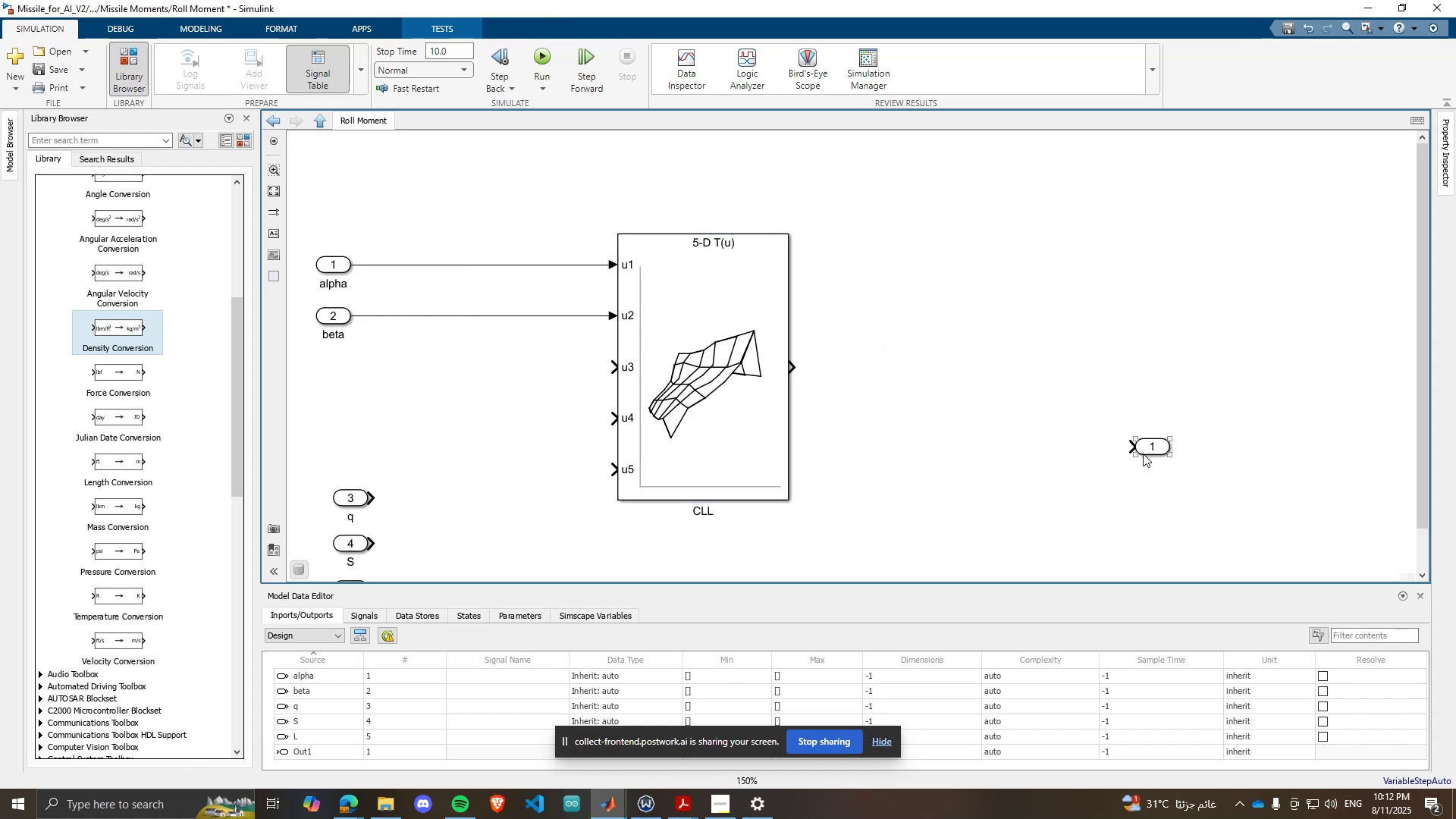 
left_click_drag(start_coordinate=[1150, 447], to_coordinate=[1007, 372])
 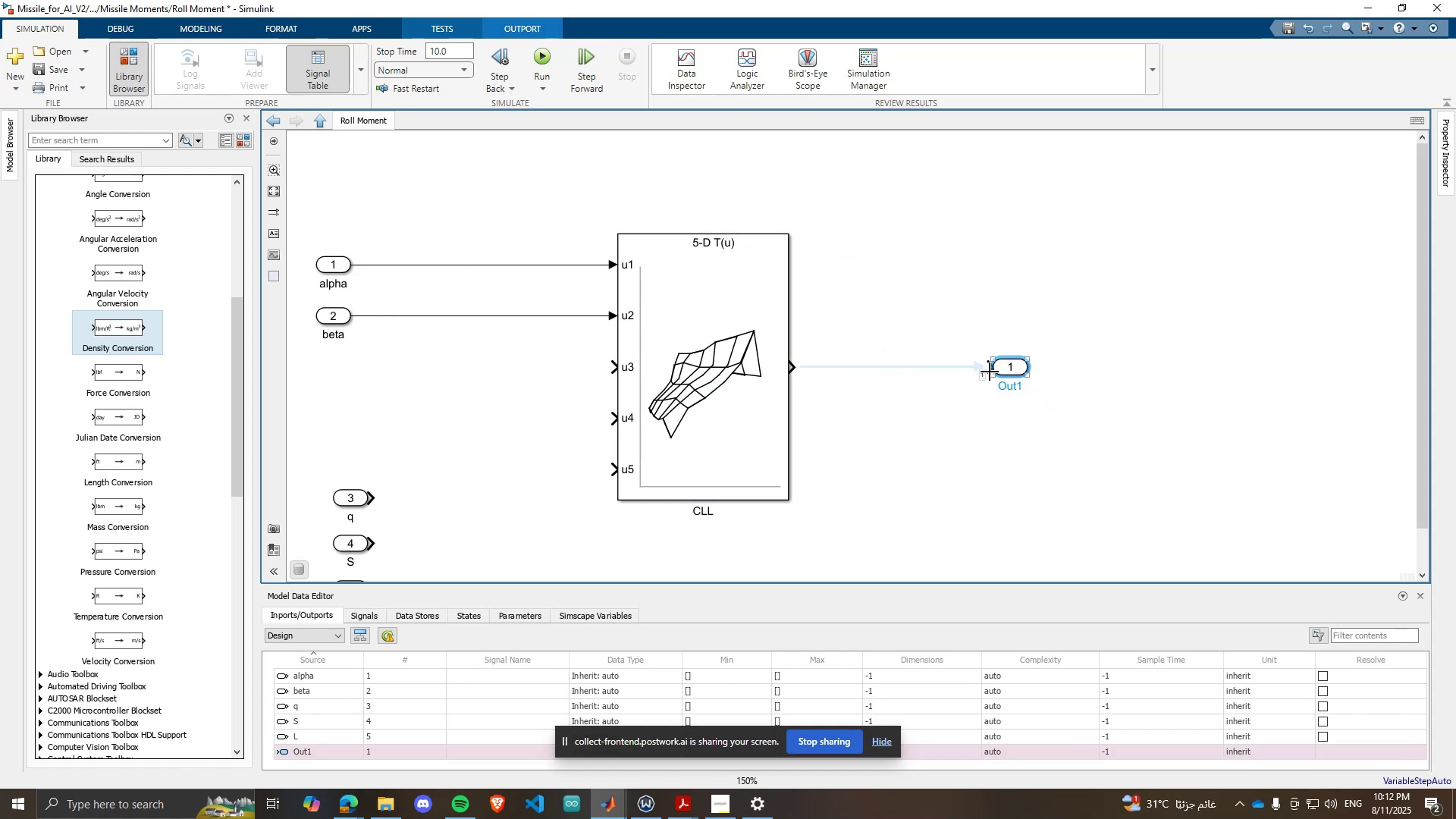 
scroll: coordinate [984, 391], scroll_direction: down, amount: 1.0
 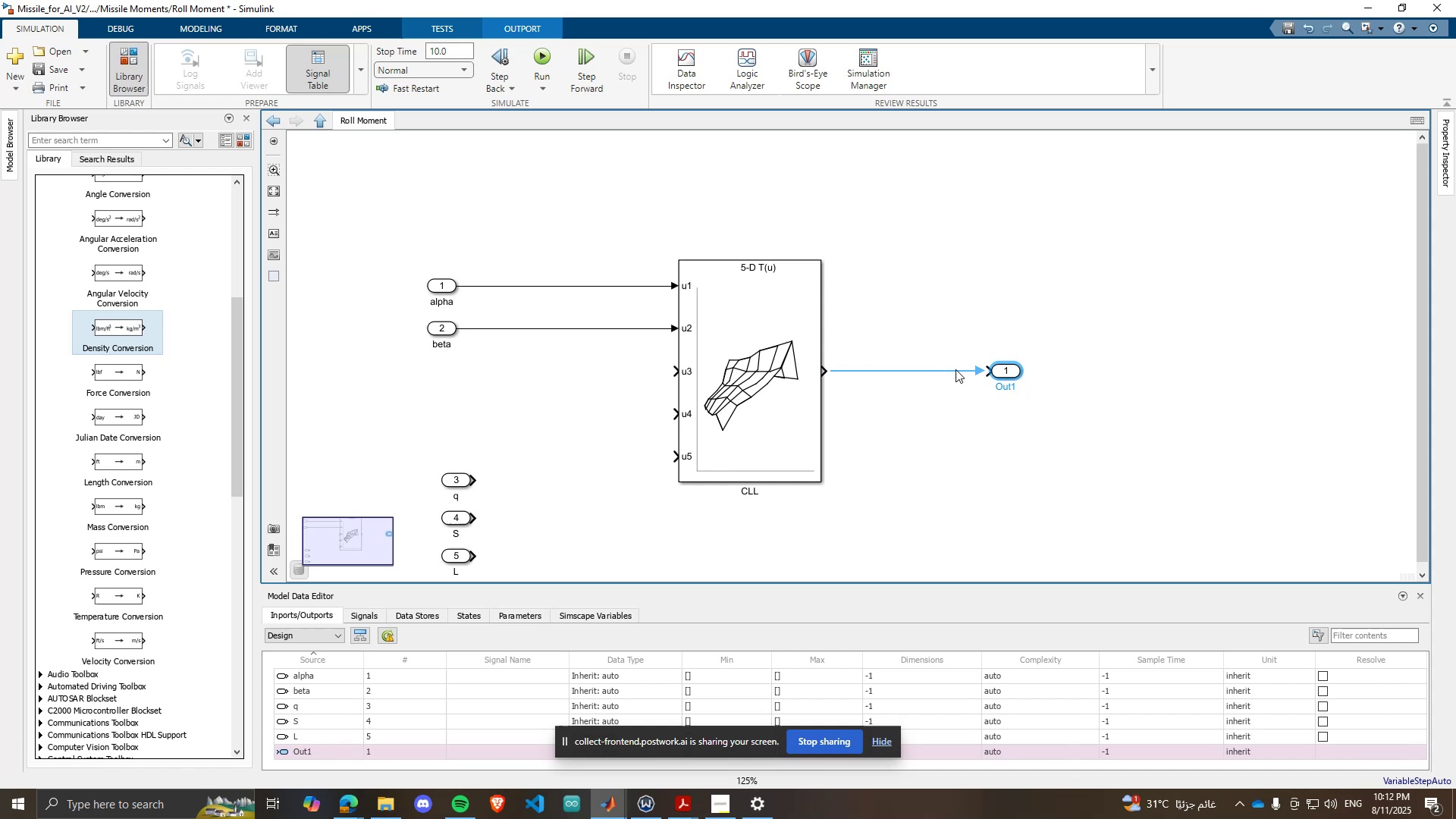 
left_click([956, 369])
 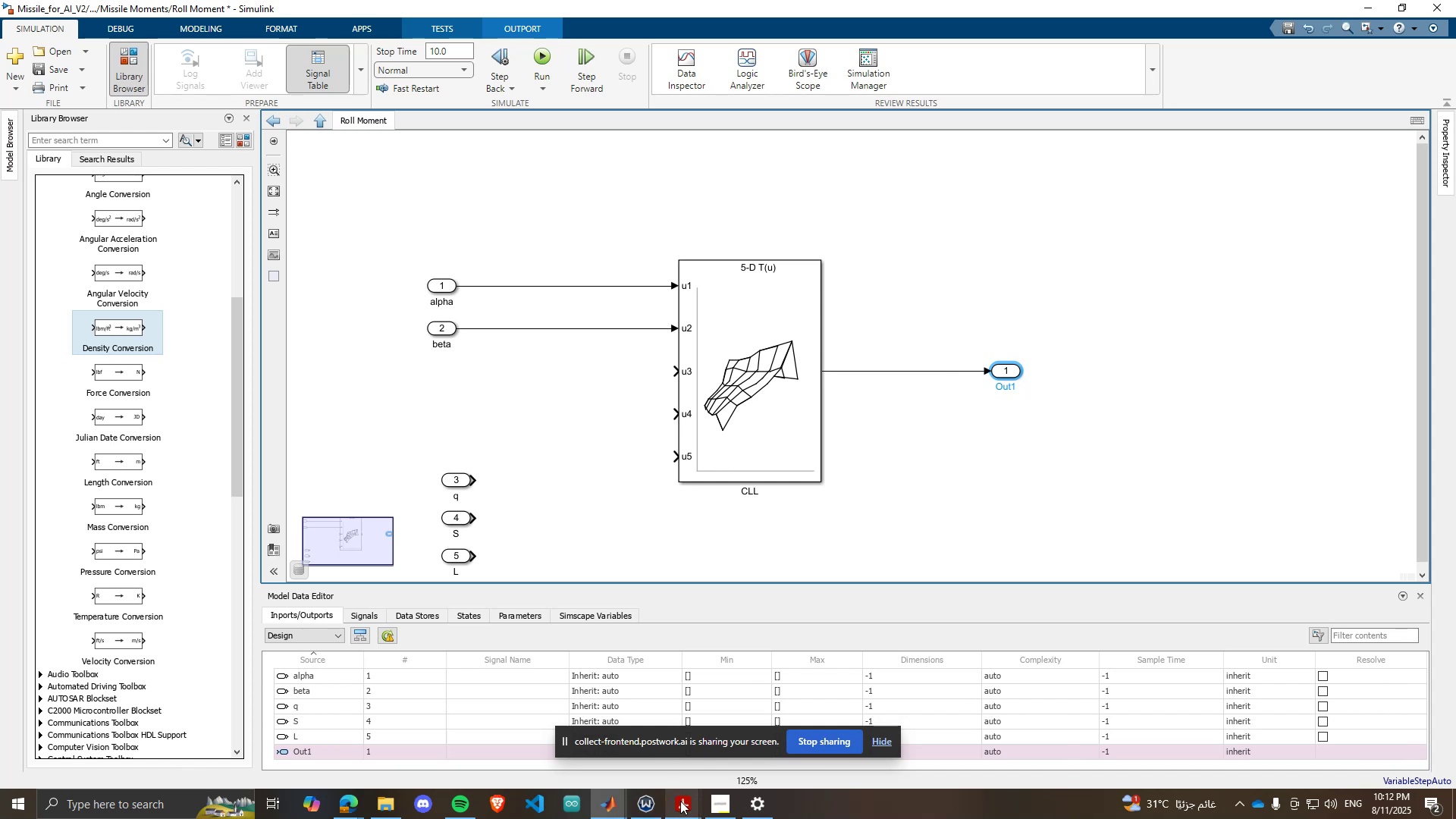 
scroll: coordinate [718, 485], scroll_direction: down, amount: 1.0
 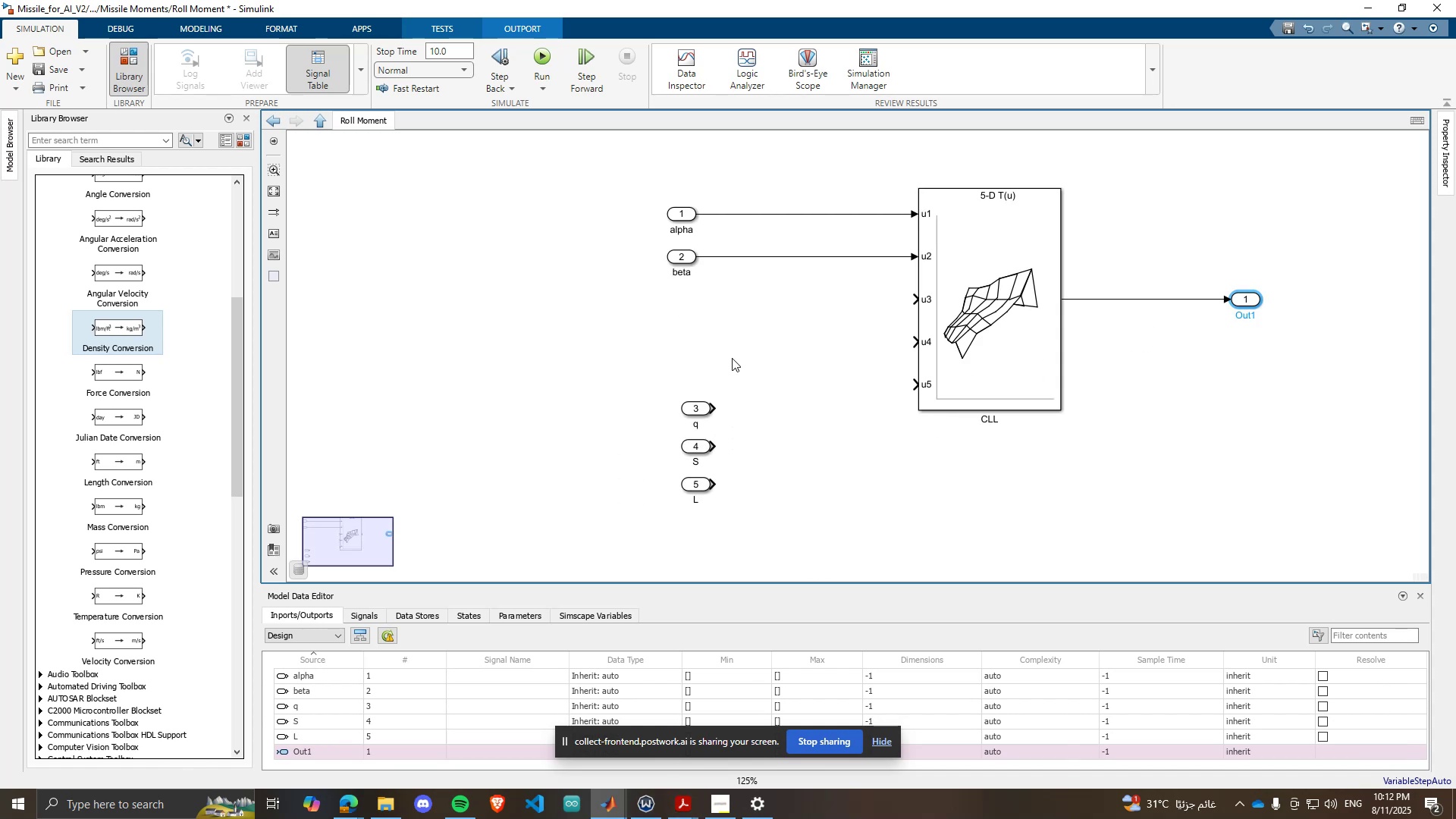 
left_click_drag(start_coordinate=[714, 380], to_coordinate=[664, 496])
 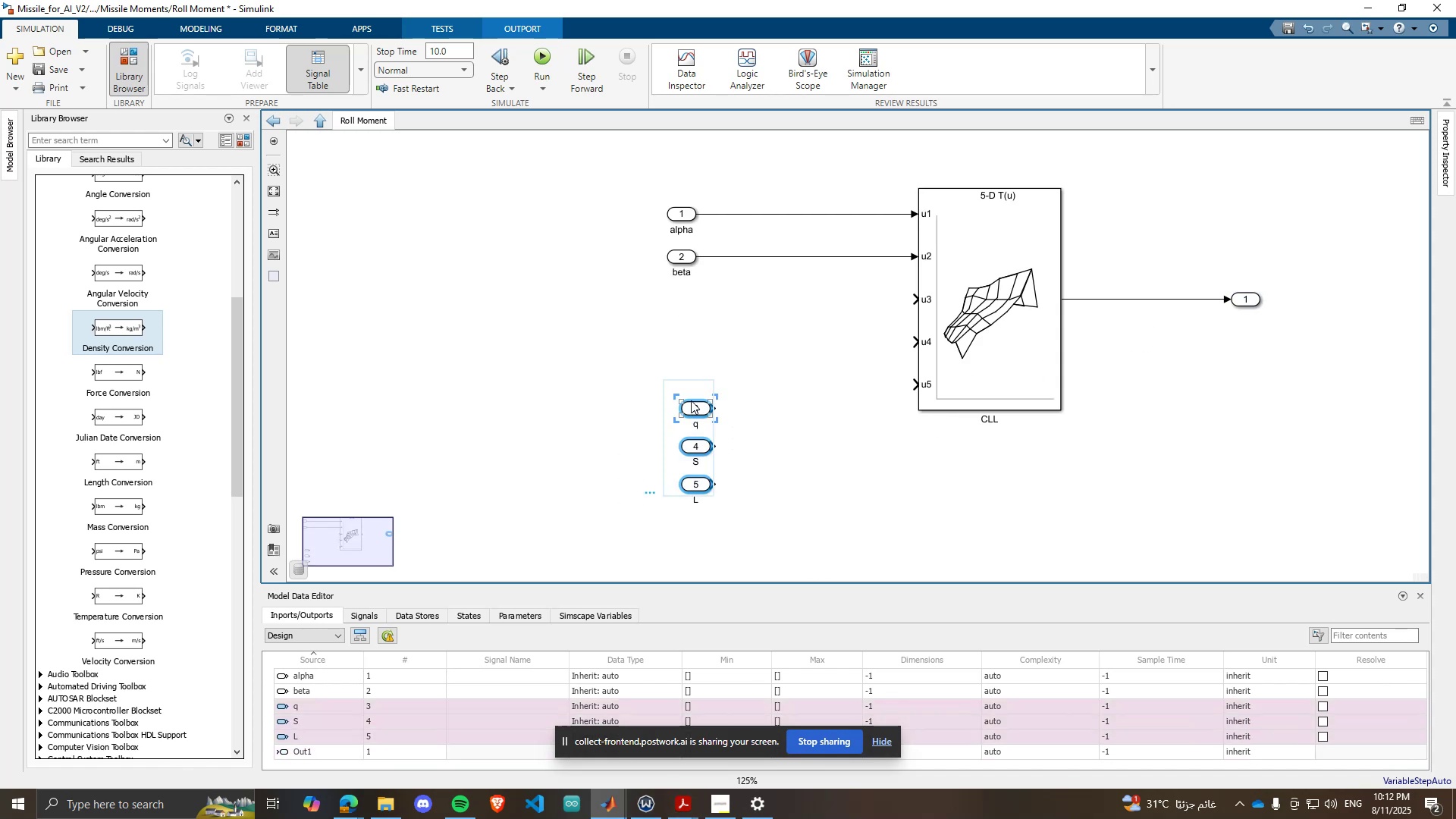 
scroll: coordinate [672, 401], scroll_direction: down, amount: 1.0
 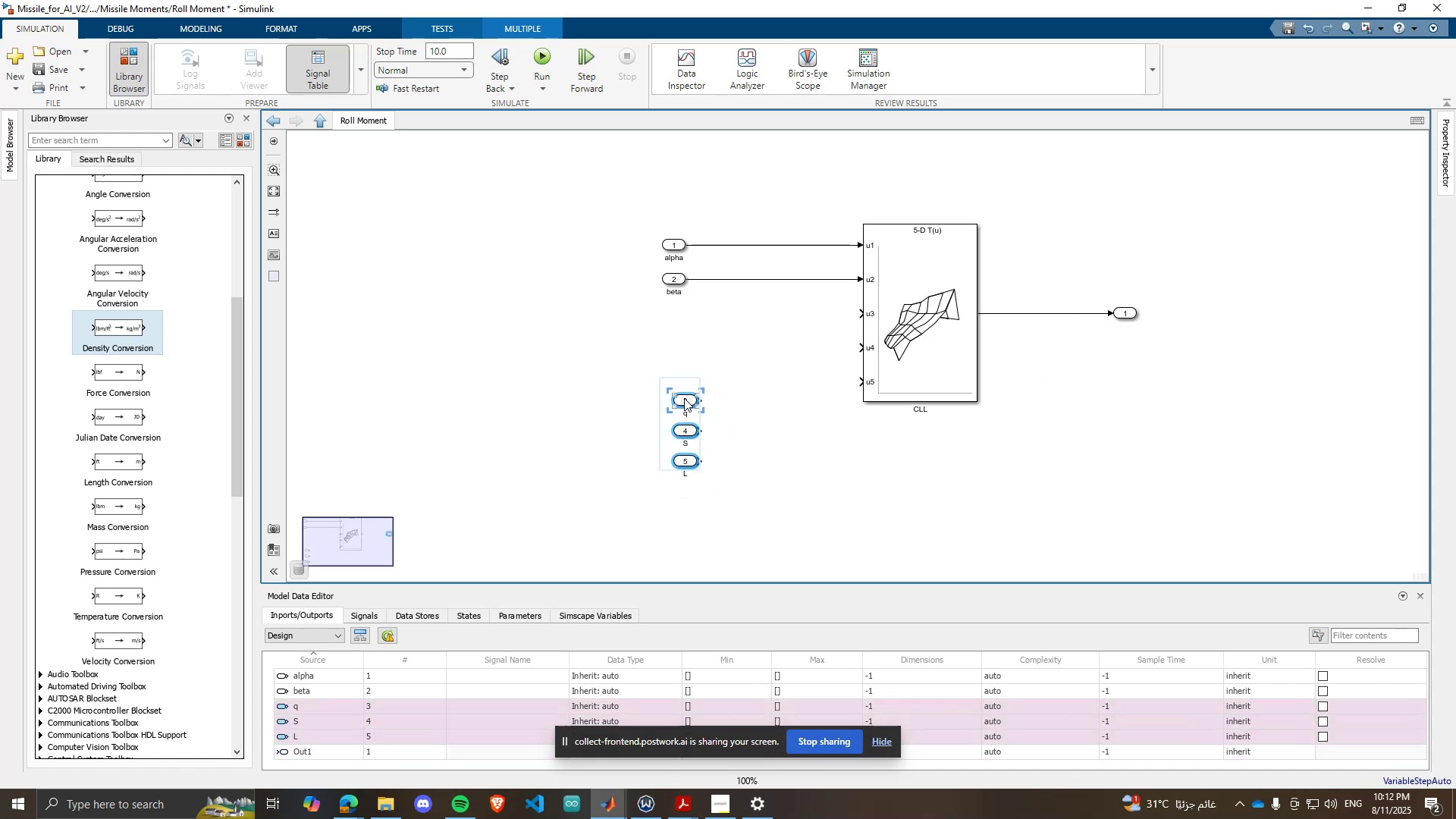 
left_click_drag(start_coordinate=[684, 398], to_coordinate=[1222, 262])
 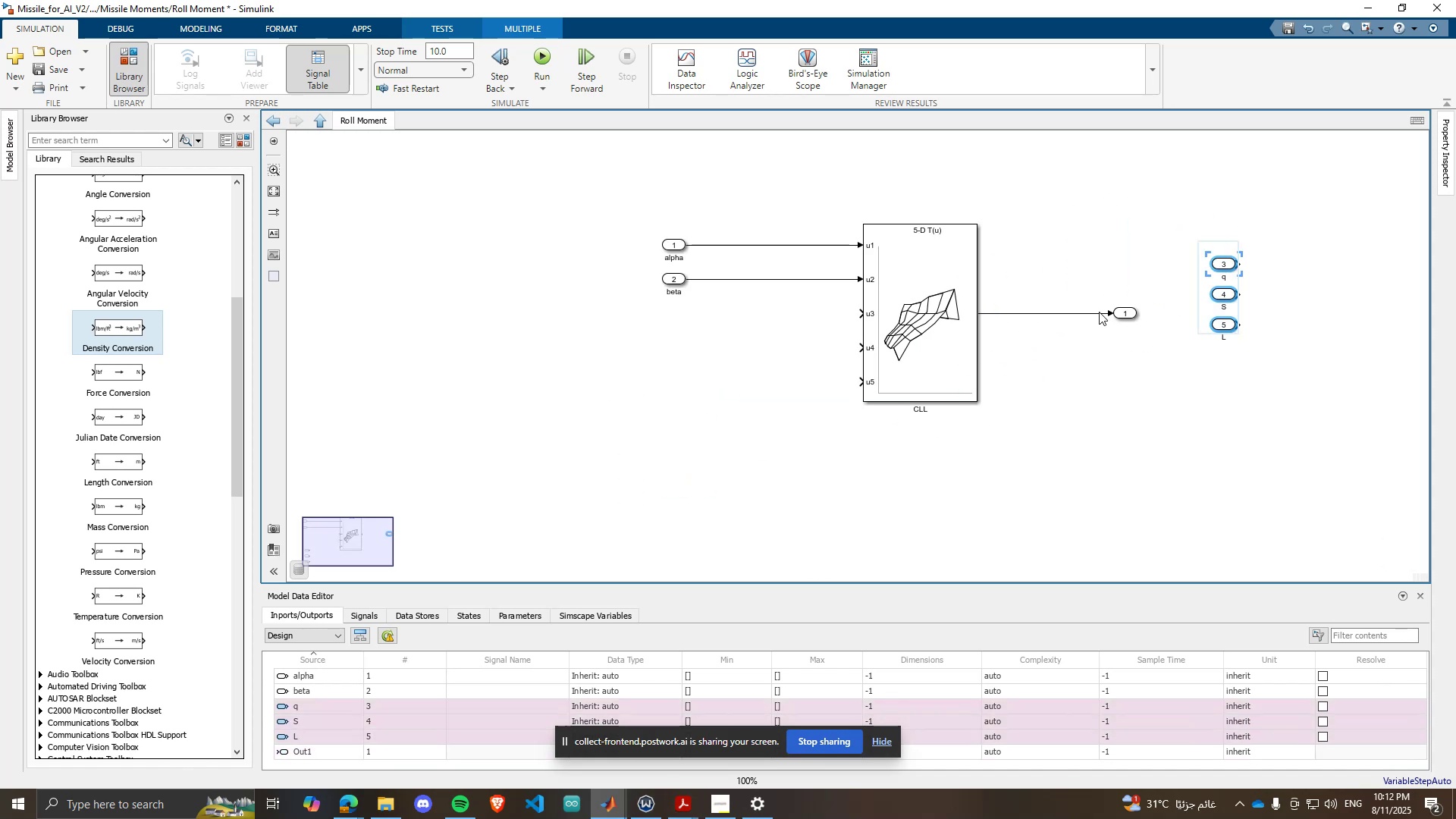 
scroll: coordinate [799, 308], scroll_direction: down, amount: 2.0
 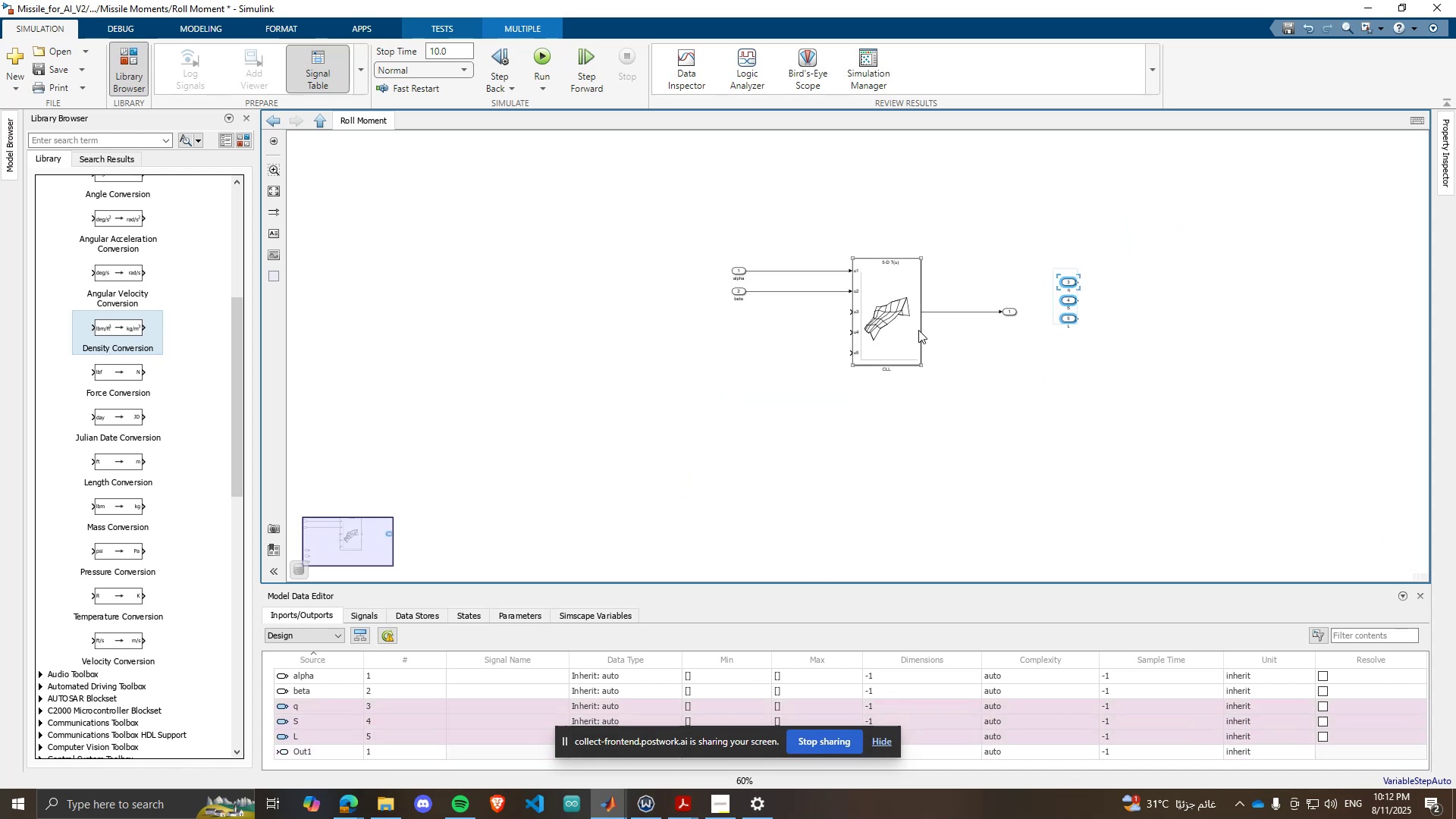 
left_click([918, 330])
 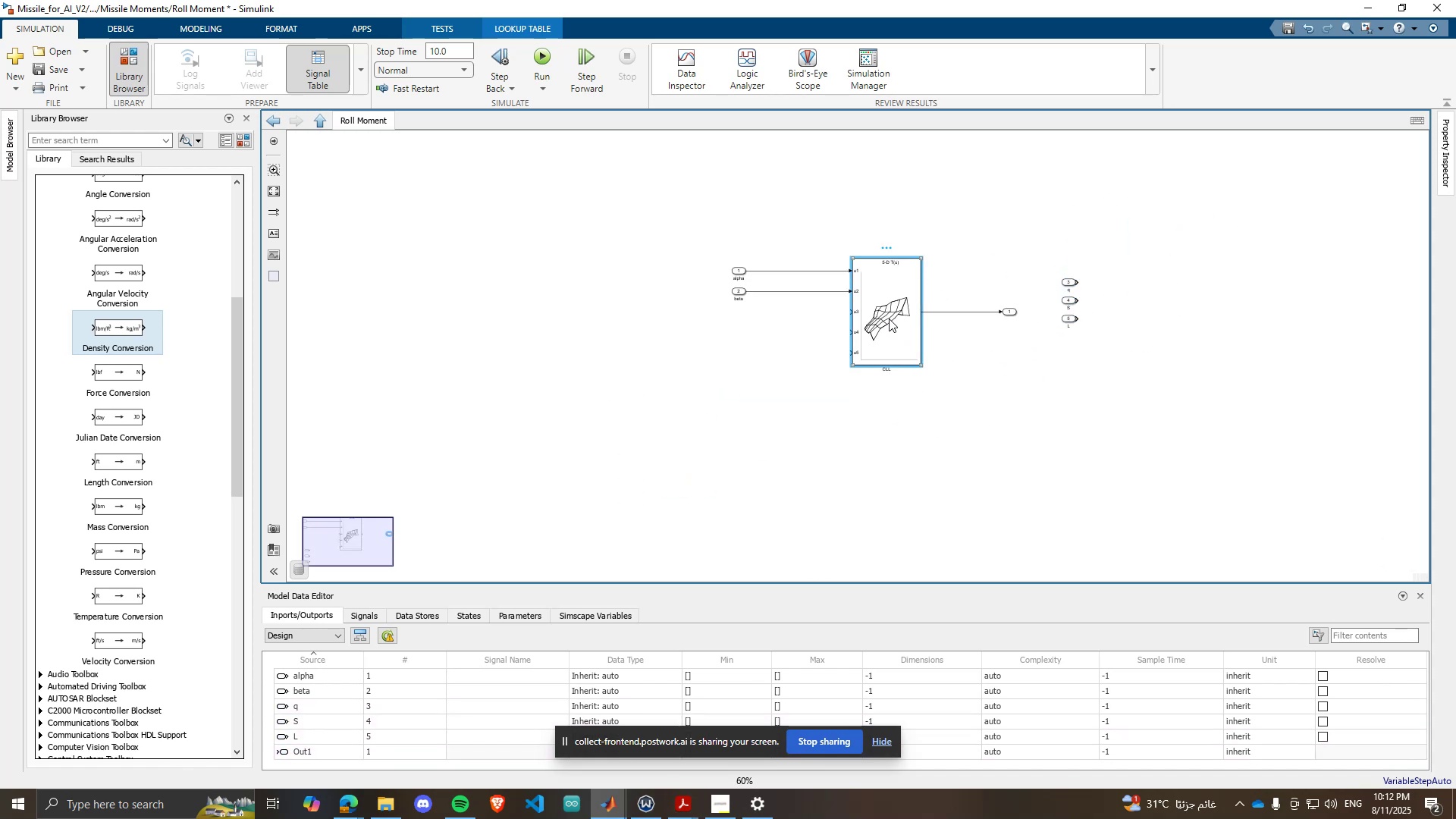 
hold_key(key=ControlLeft, duration=1.36)
left_click_drag(start_coordinate=[886, 316], to_coordinate=[887, 463])
 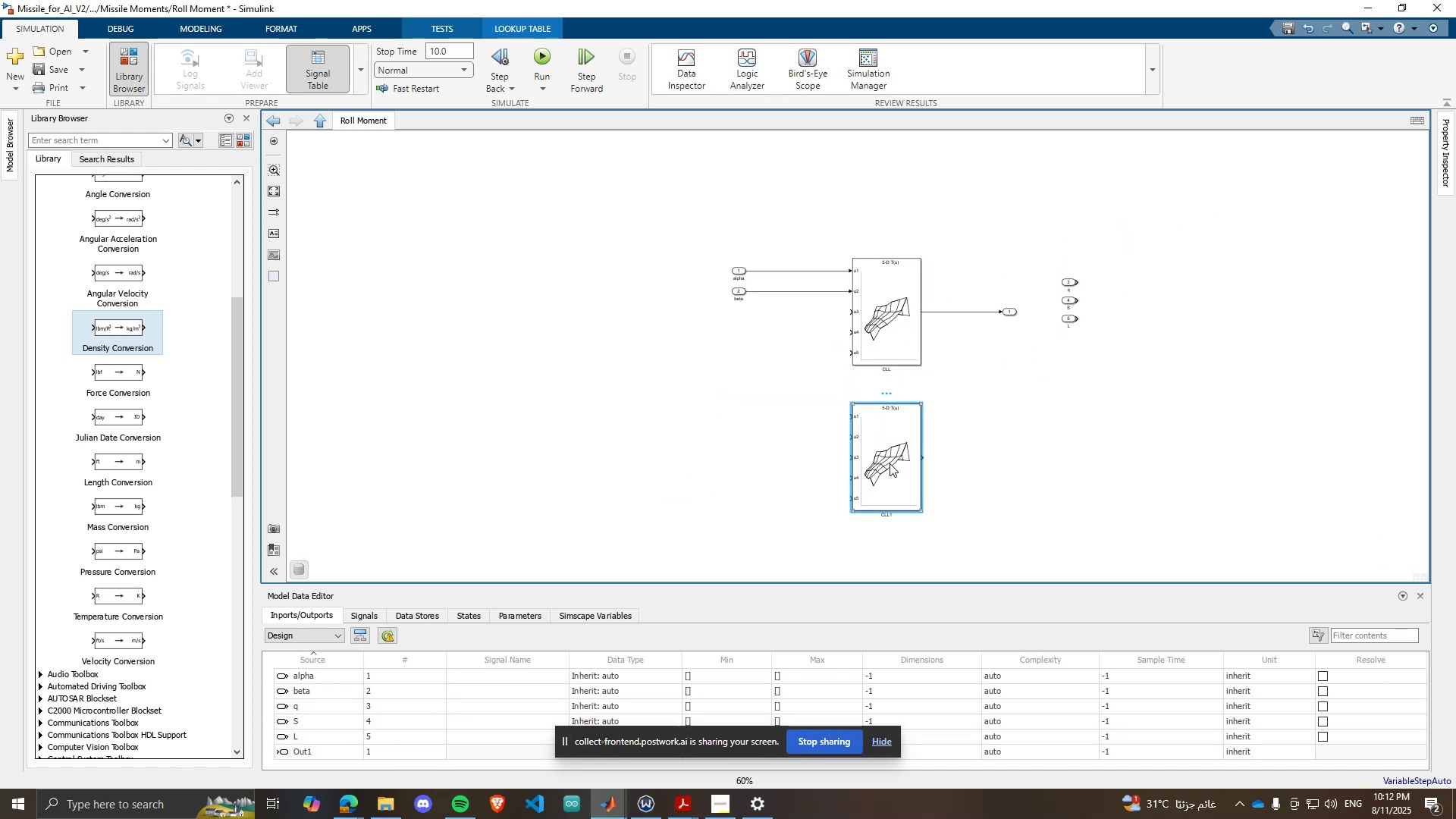 
double_click([890, 463])
 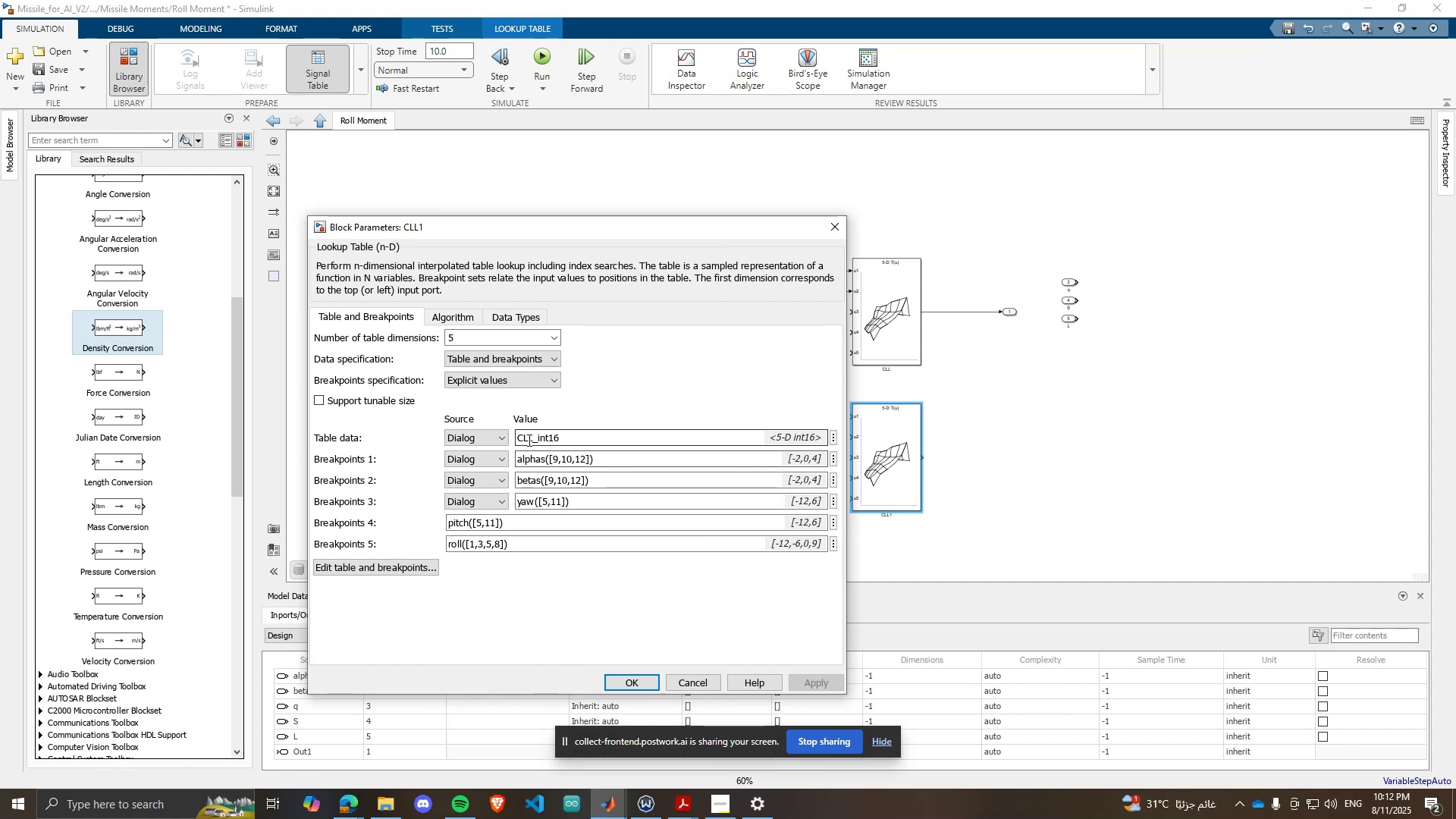 
double_click([534, 438])
 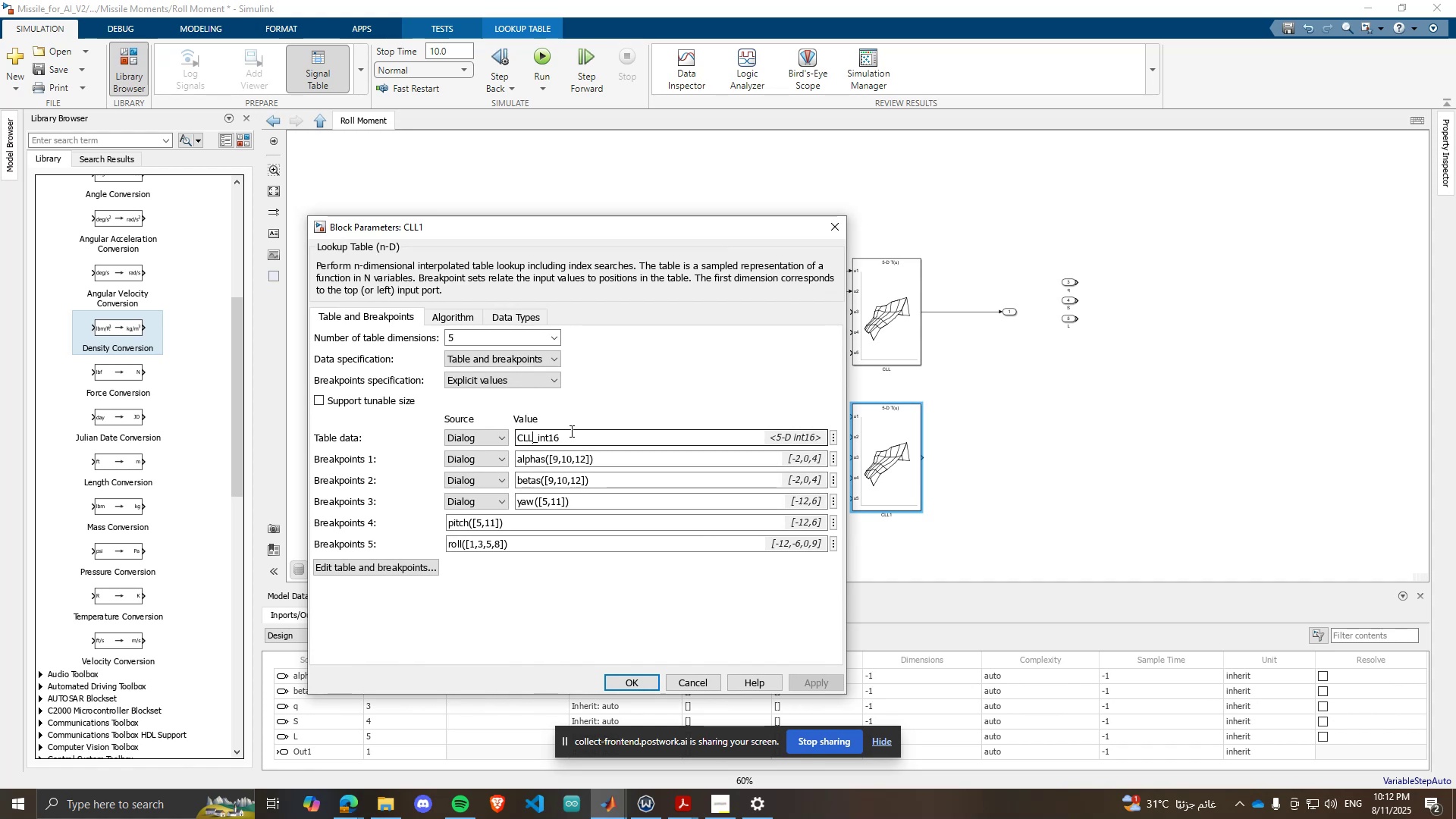 
key(P)
 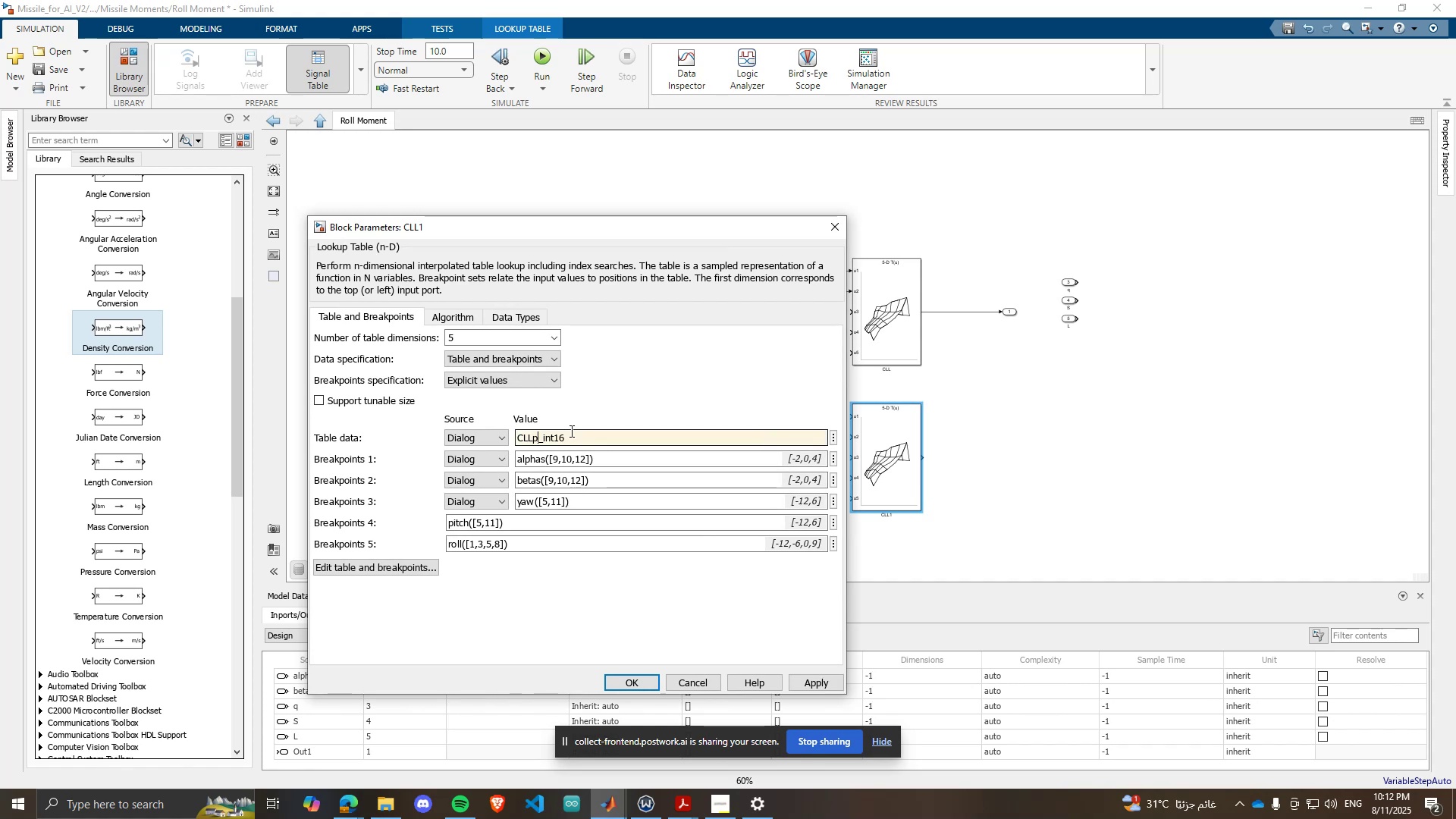 
key(Backspace)
 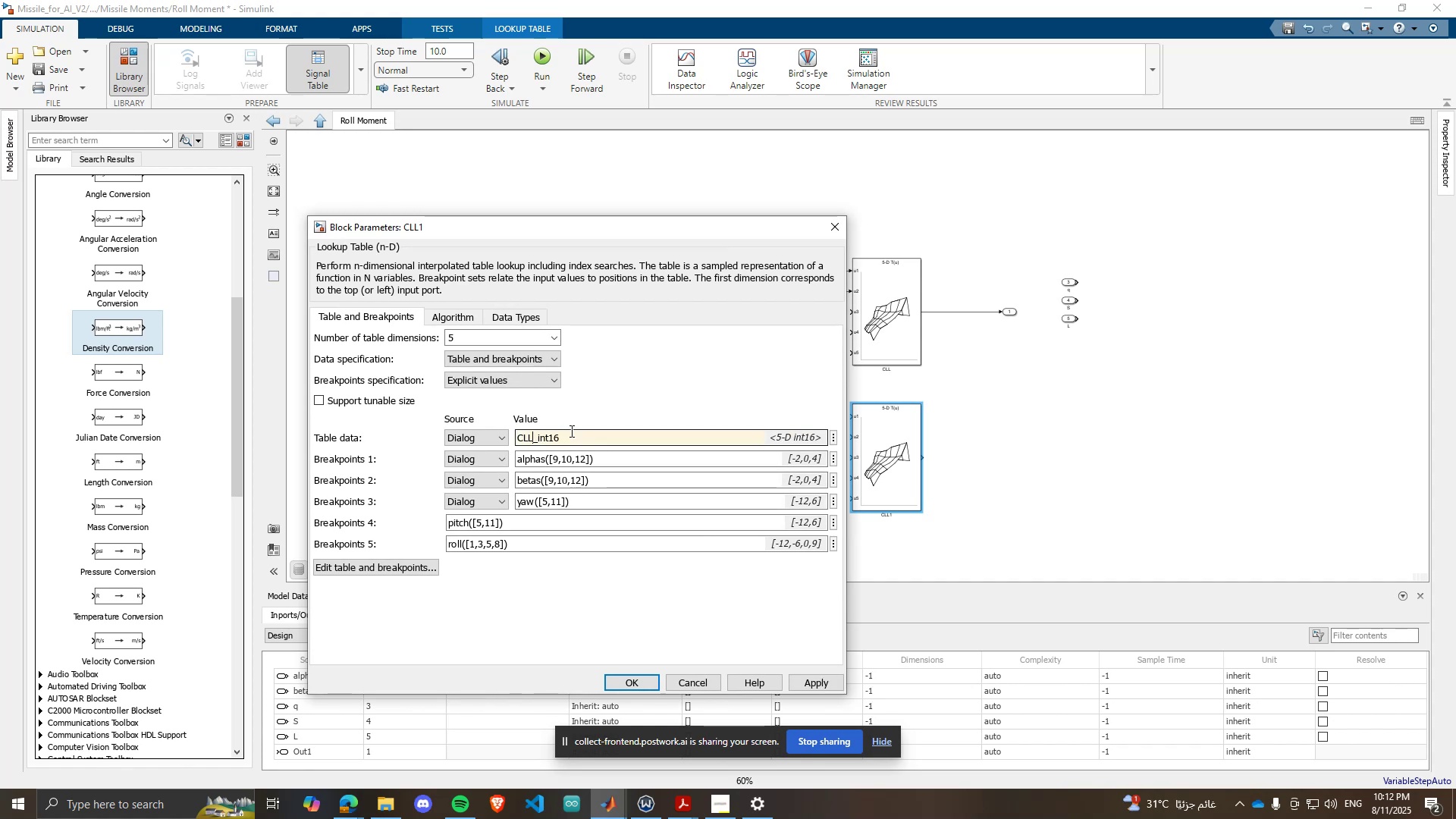 
key(CapsLock)
 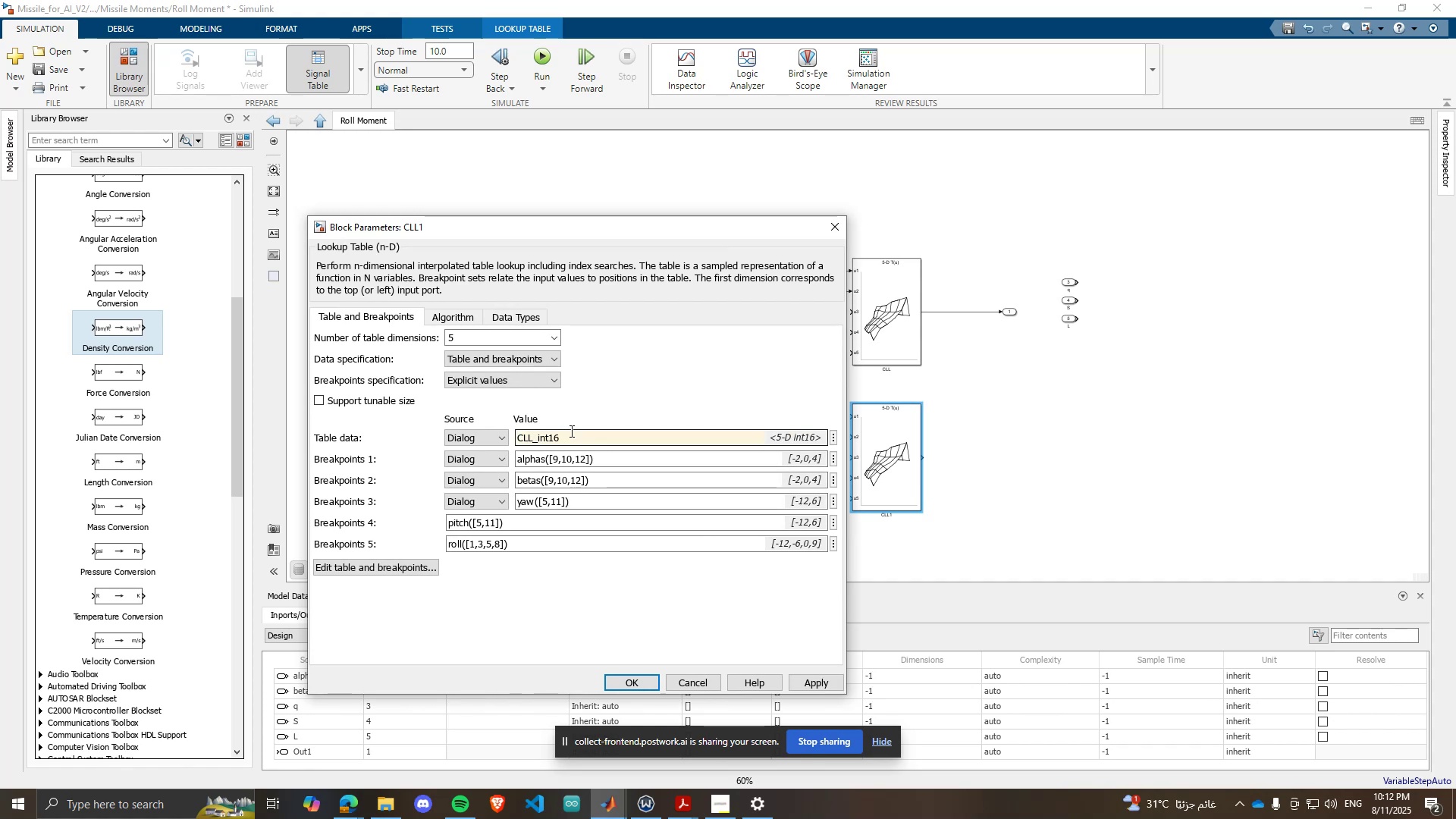 
key(P)
 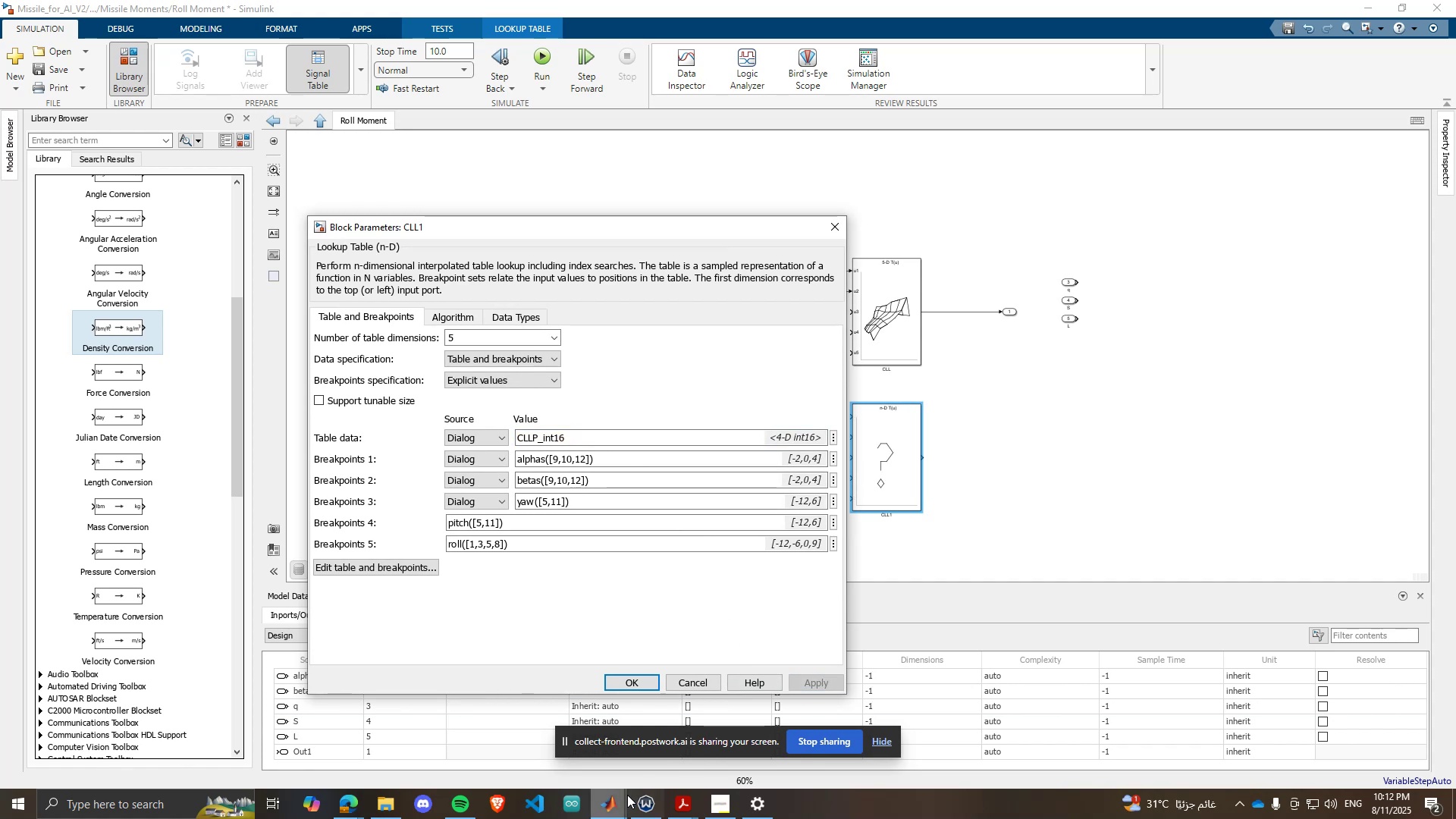 
mouse_move([626, 795])
 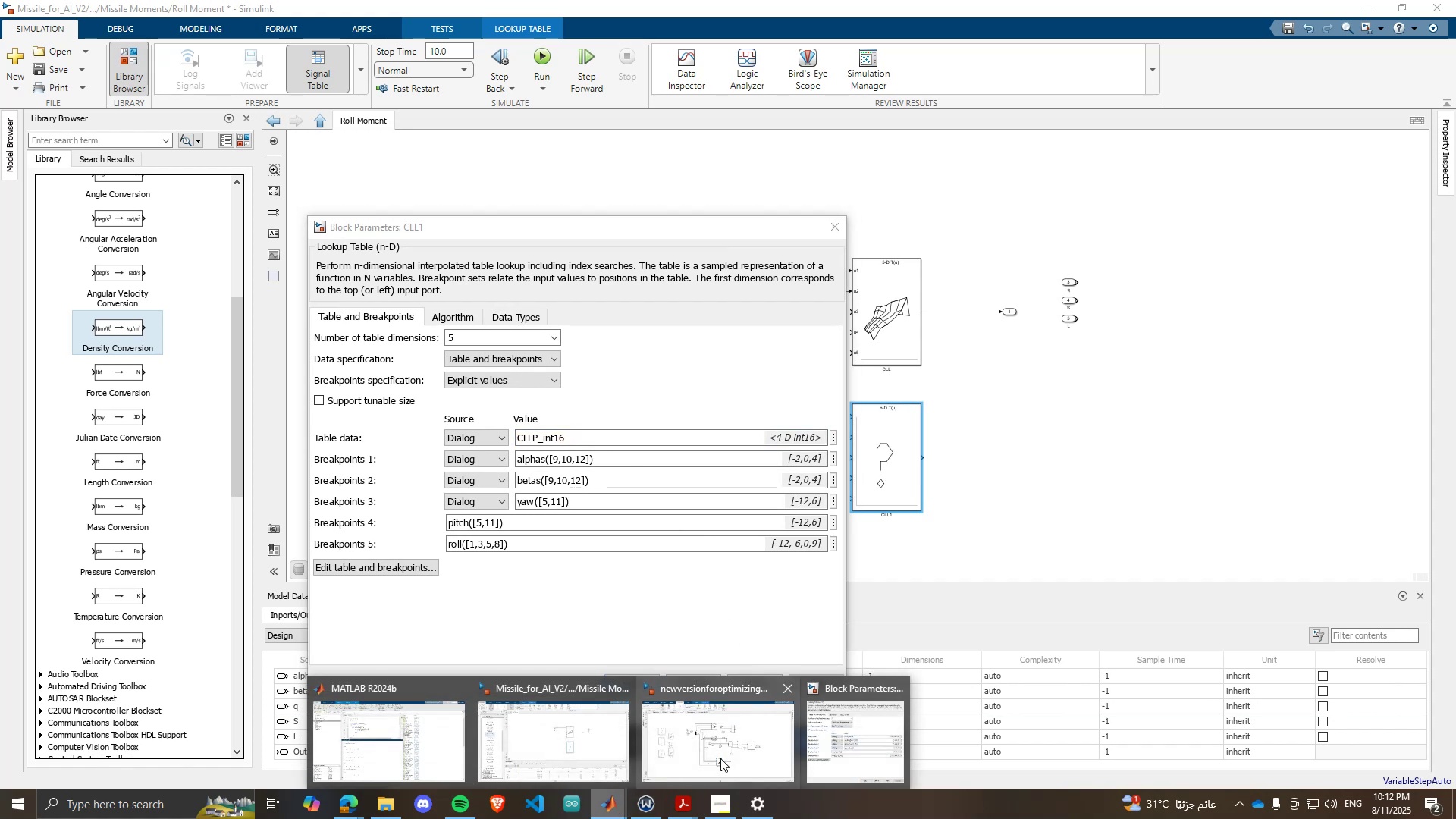 
left_click([720, 758])
 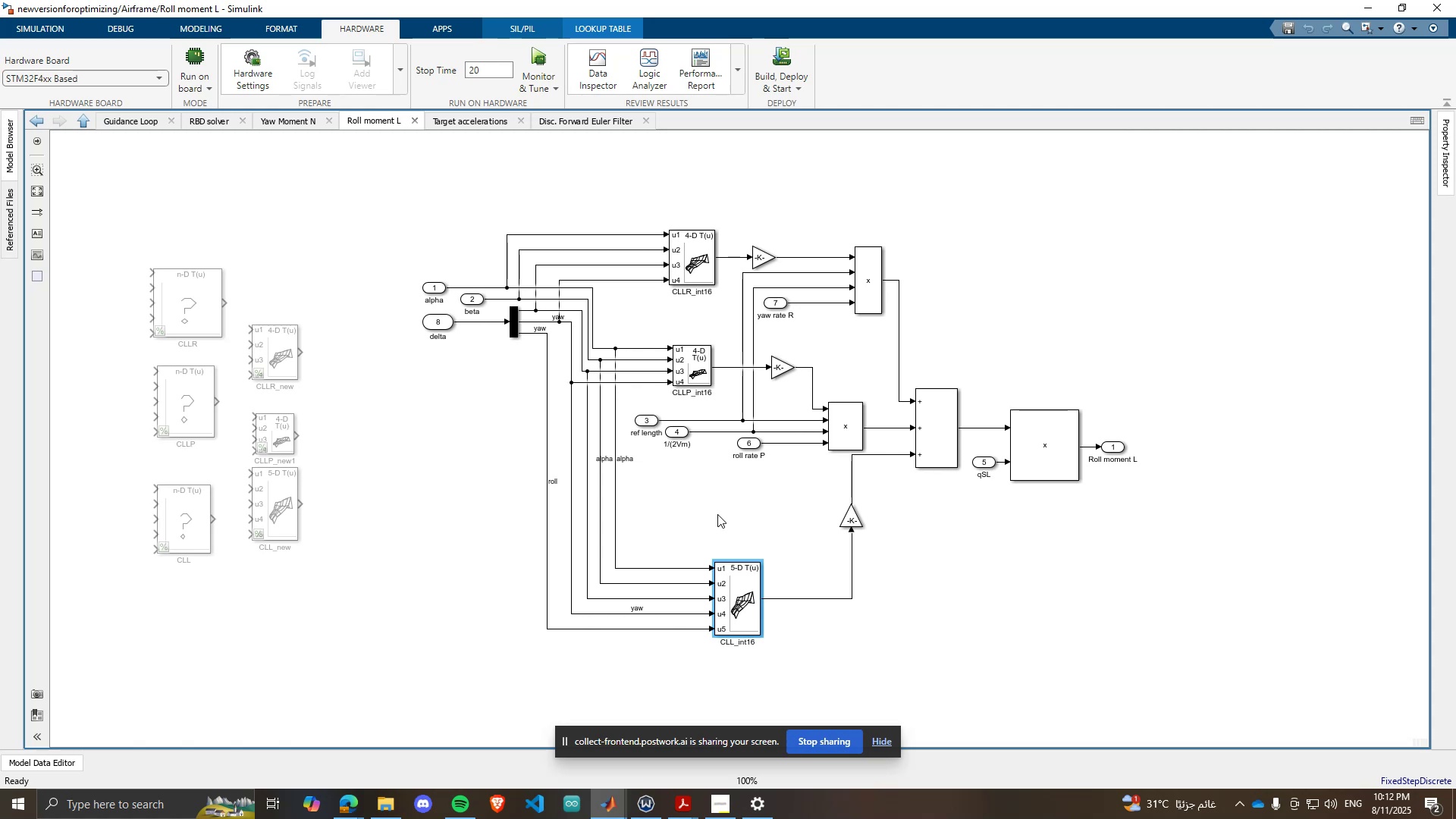 
left_click([678, 382])
 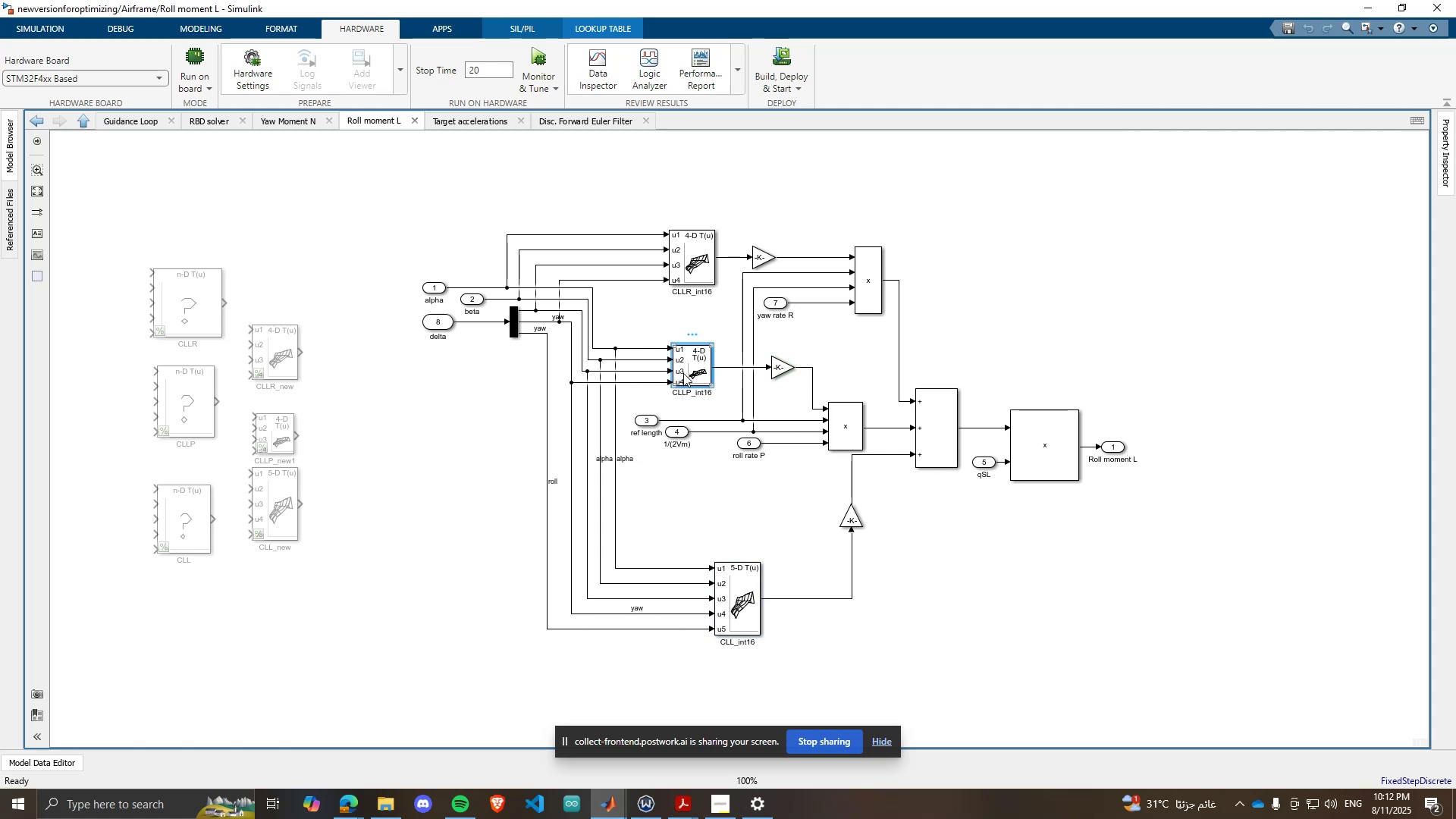 
double_click([683, 373])
 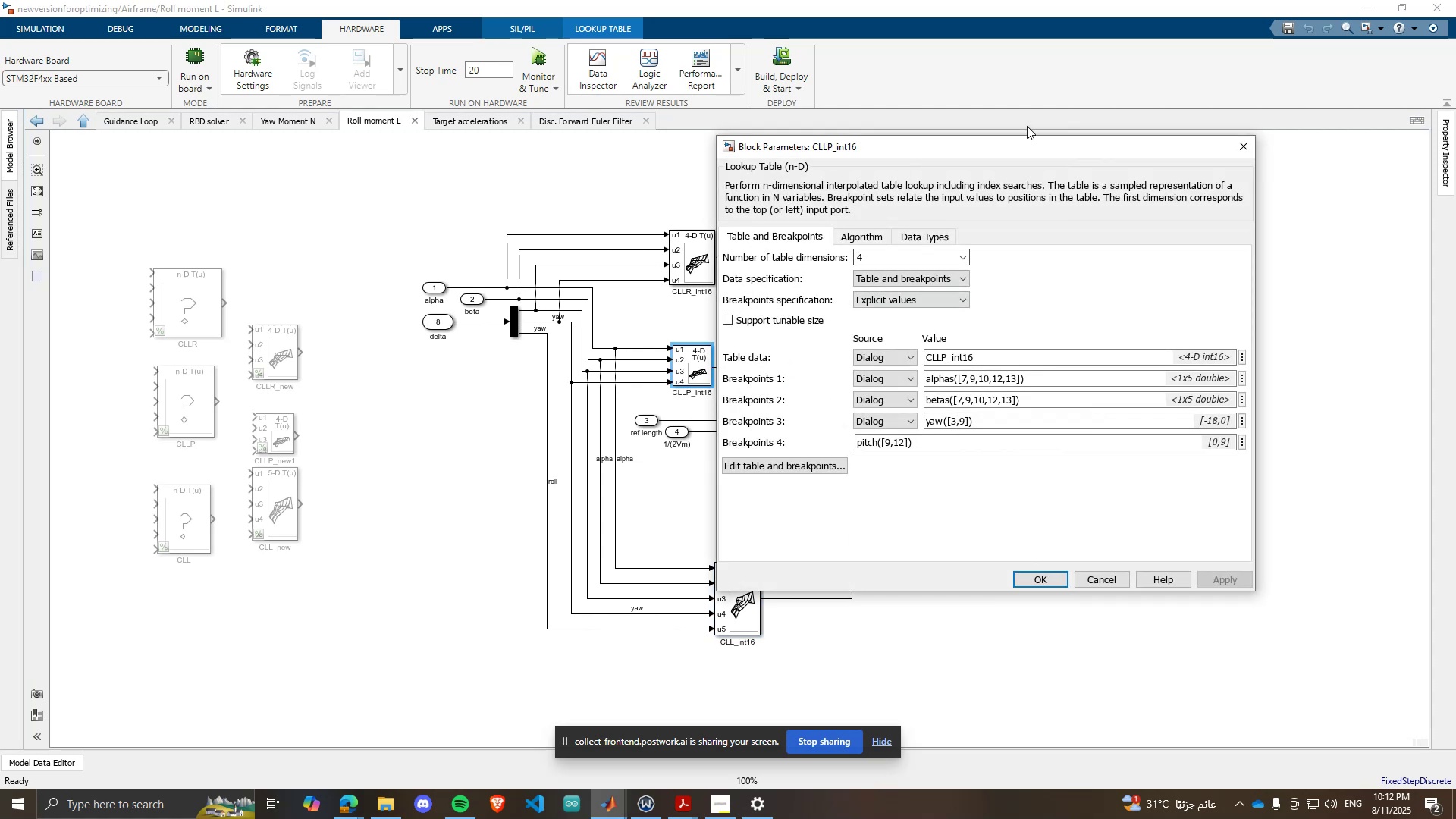 
left_click_drag(start_coordinate=[1029, 148], to_coordinate=[475, 194])
 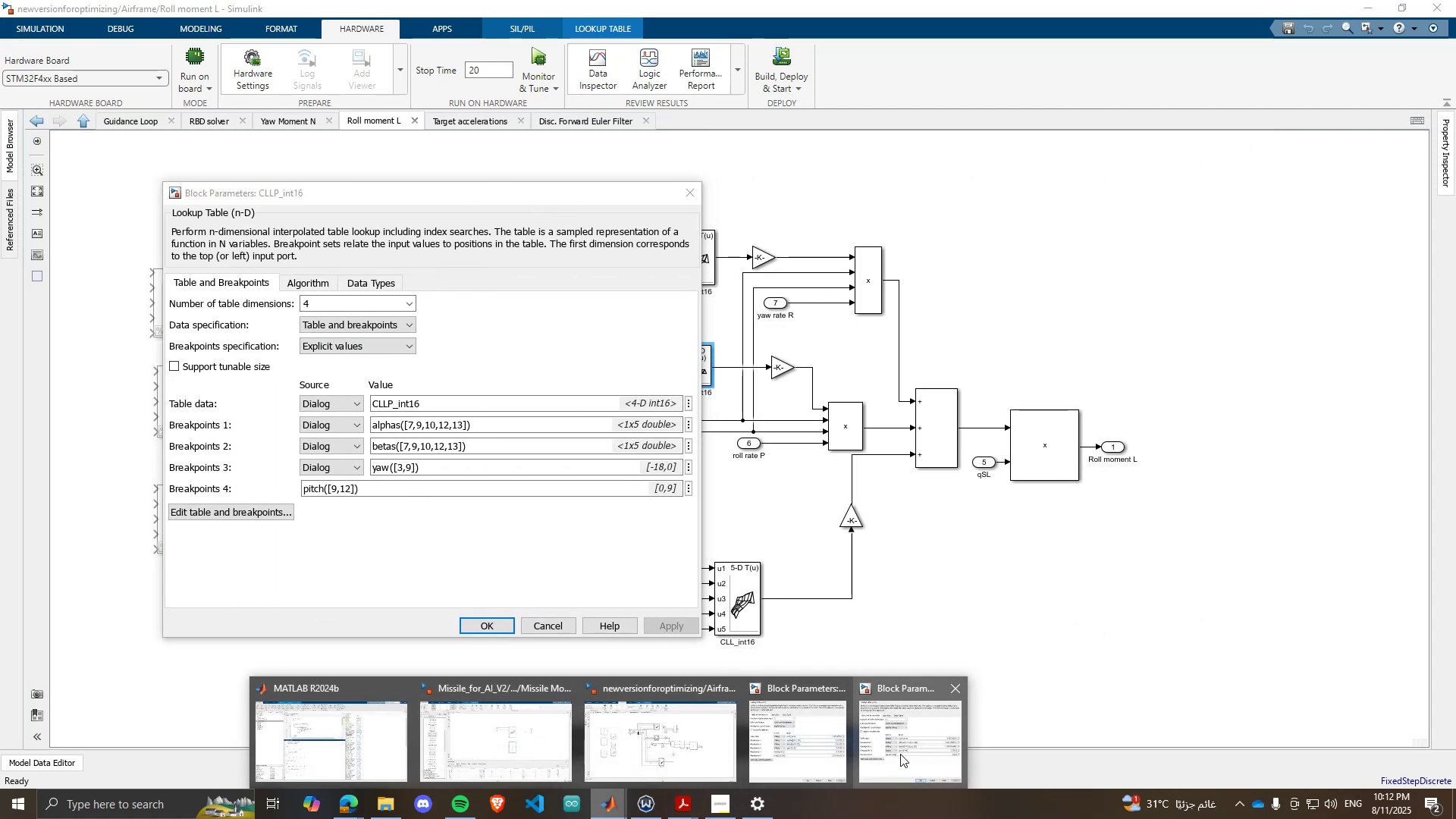 
left_click([826, 752])
 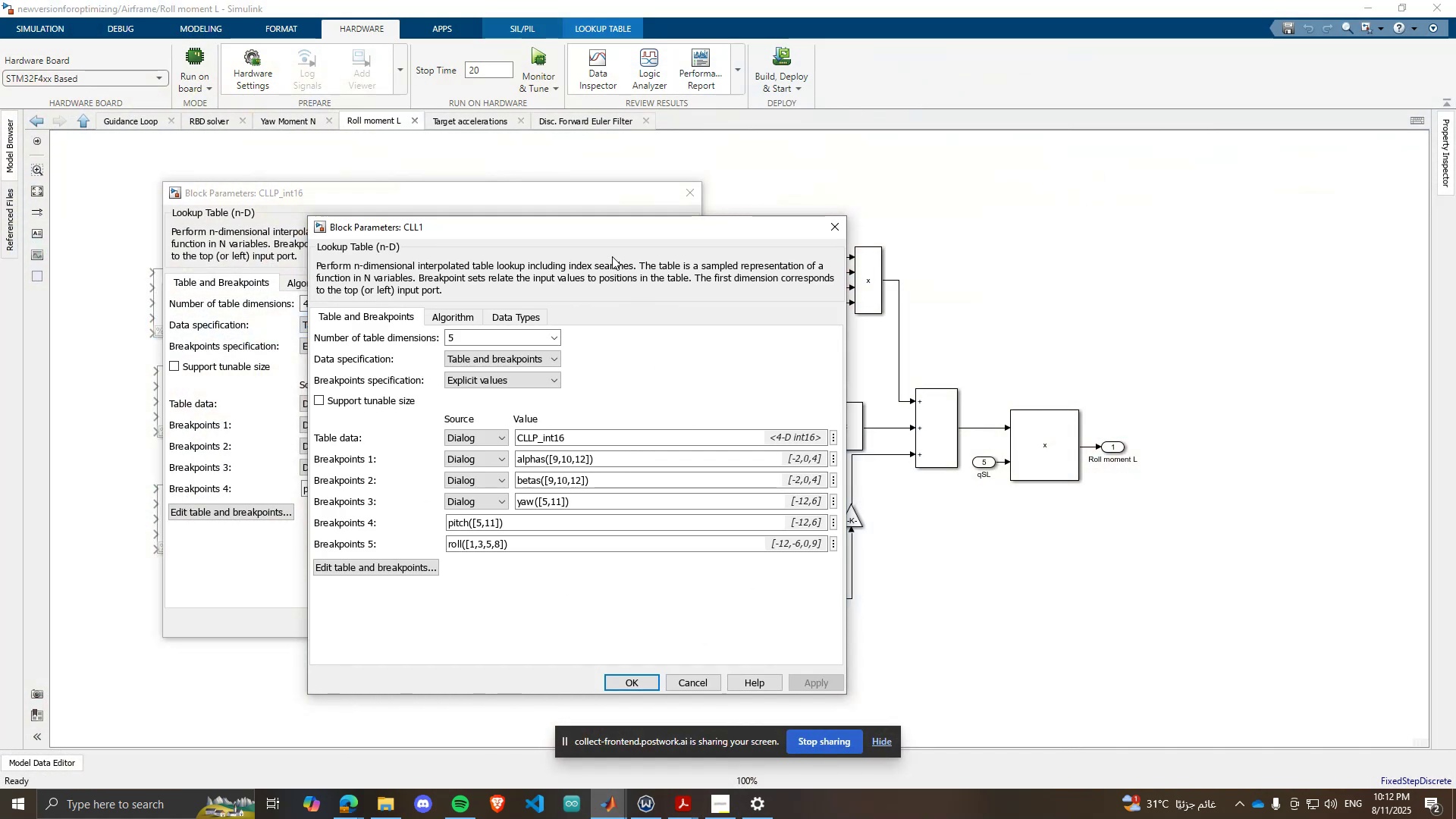 
left_click_drag(start_coordinate=[590, 228], to_coordinate=[916, 180])
 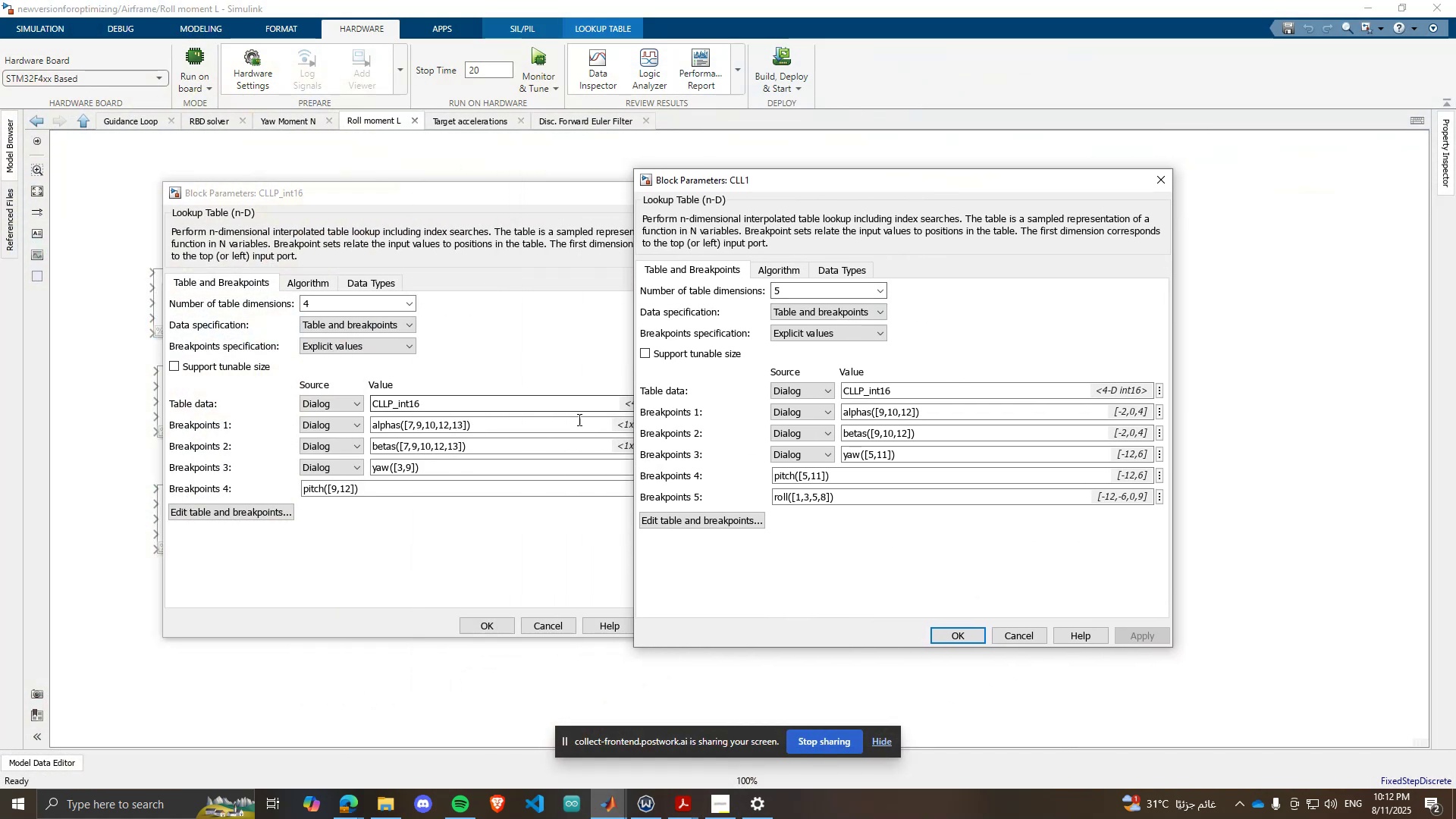 
left_click([560, 425])
 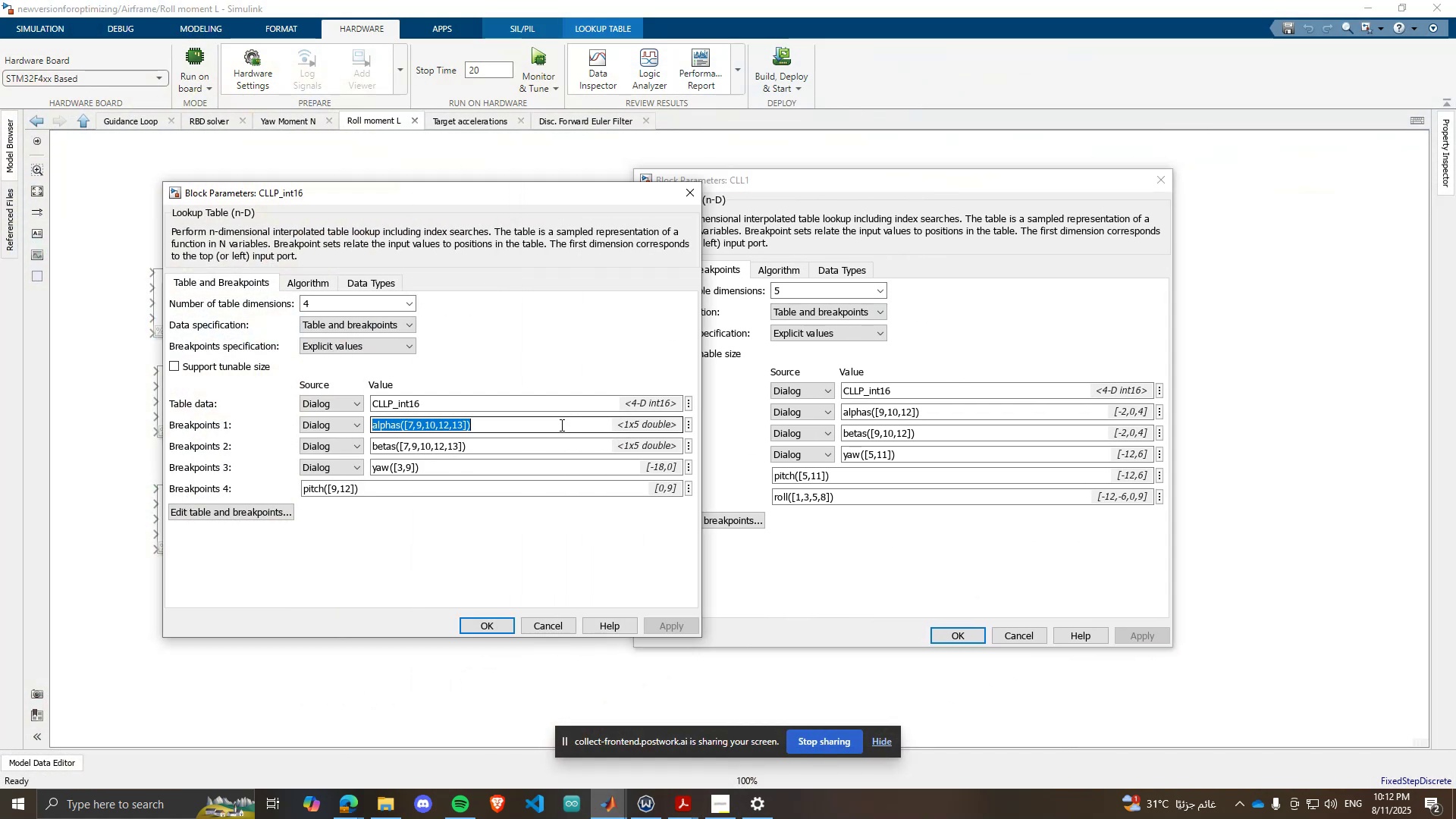 
key(Control+ControlLeft)
 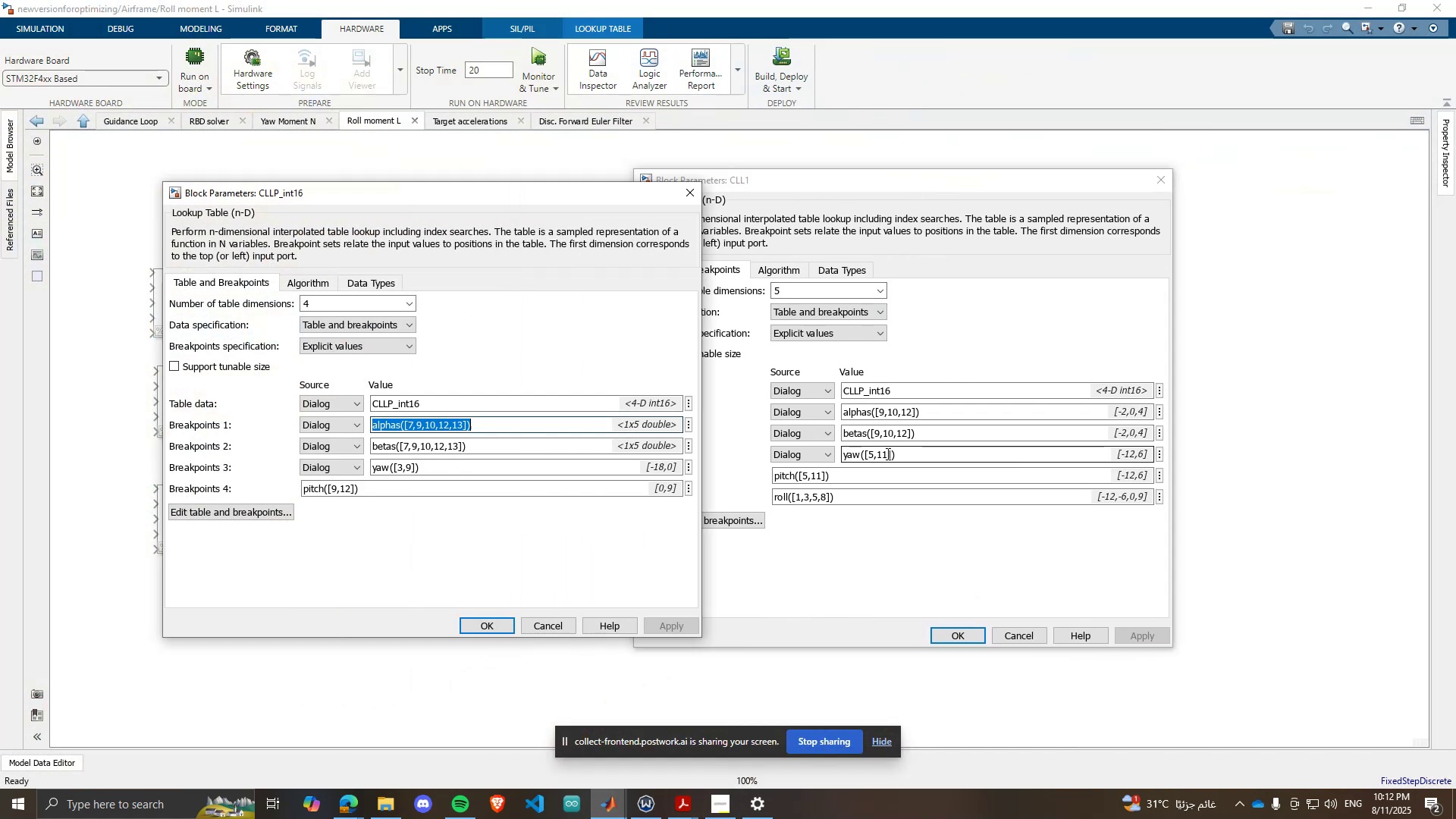 
key(Control+C)
 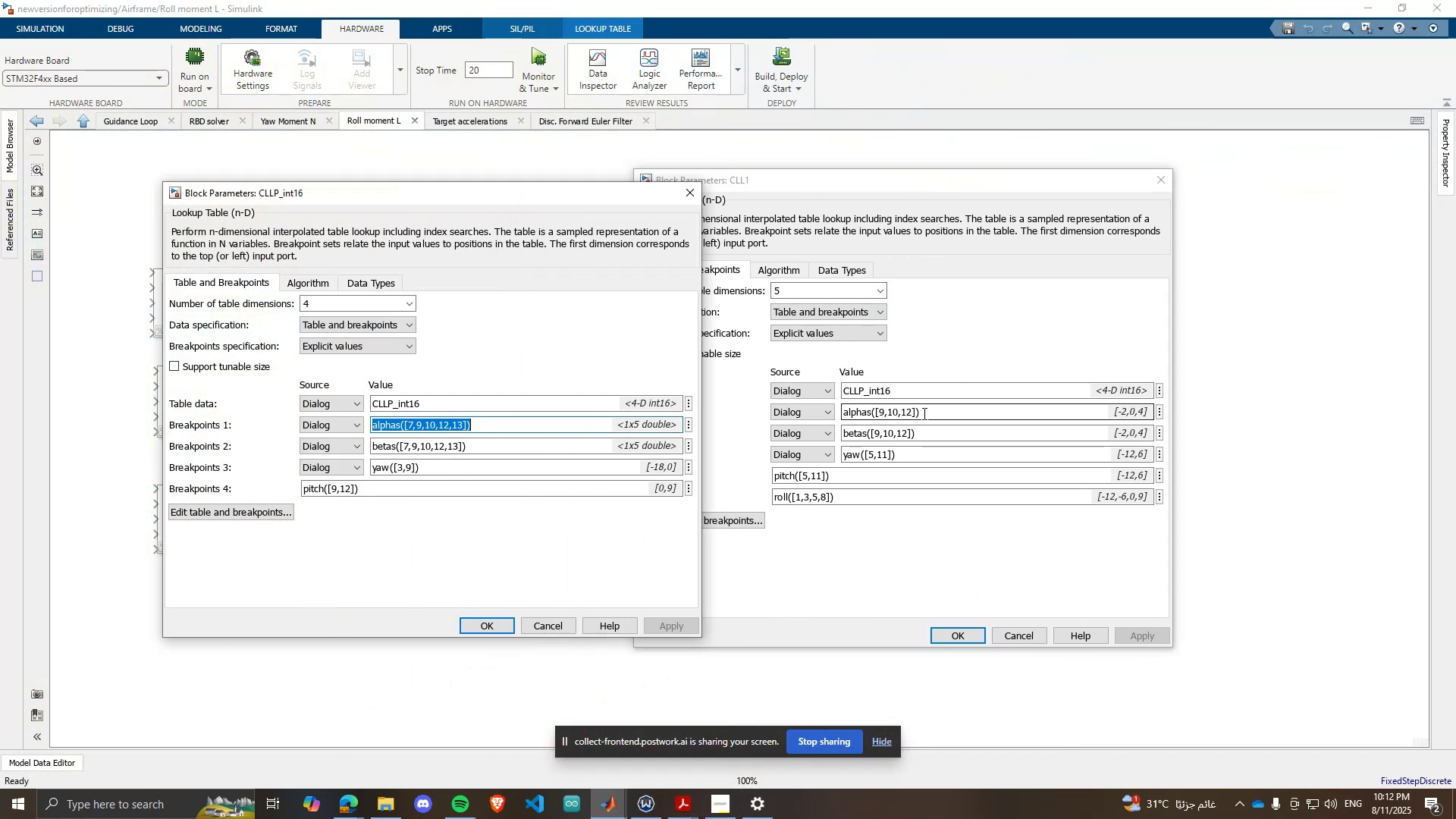 
left_click([923, 413])
 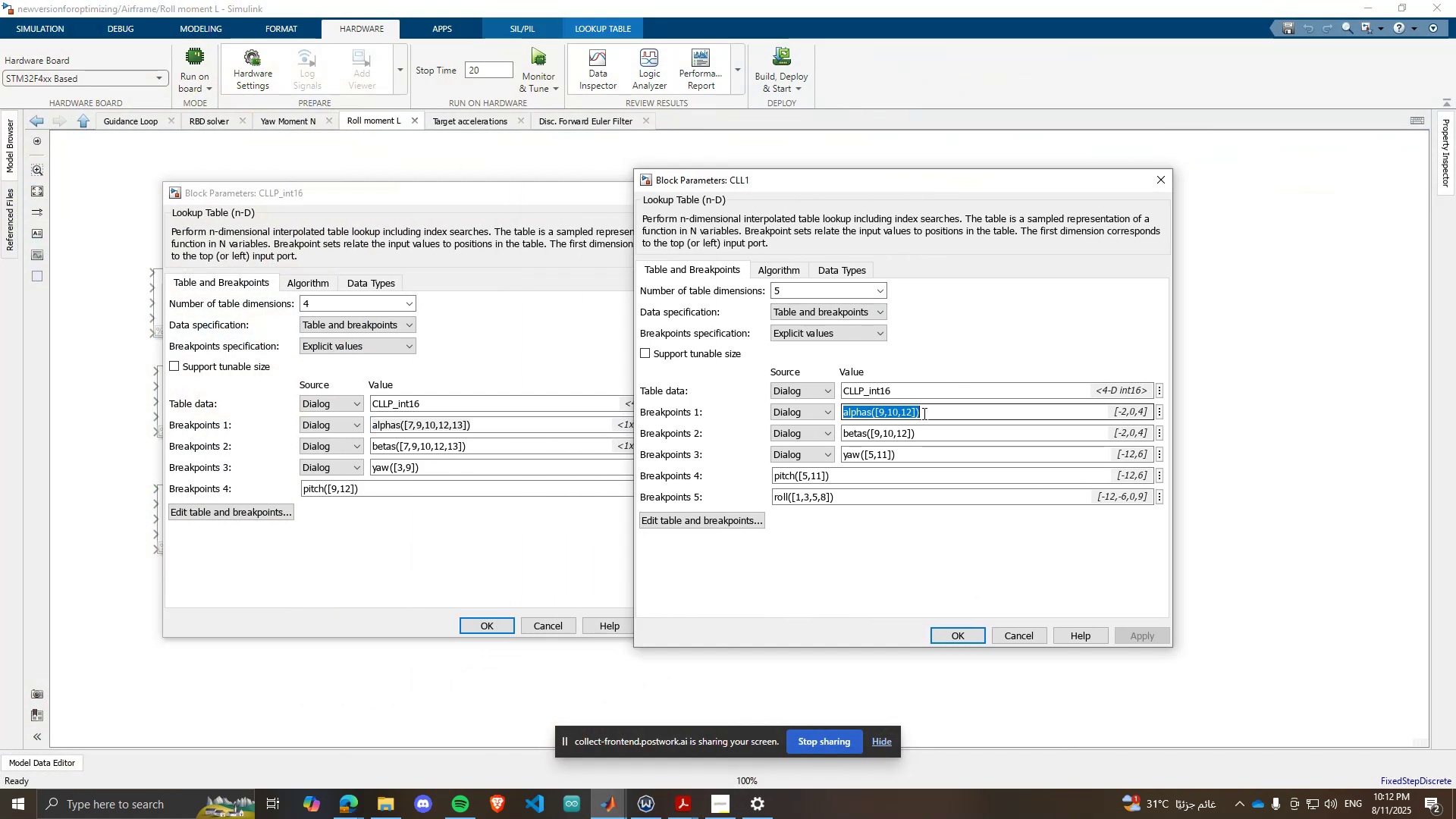 
key(Control+ControlLeft)
 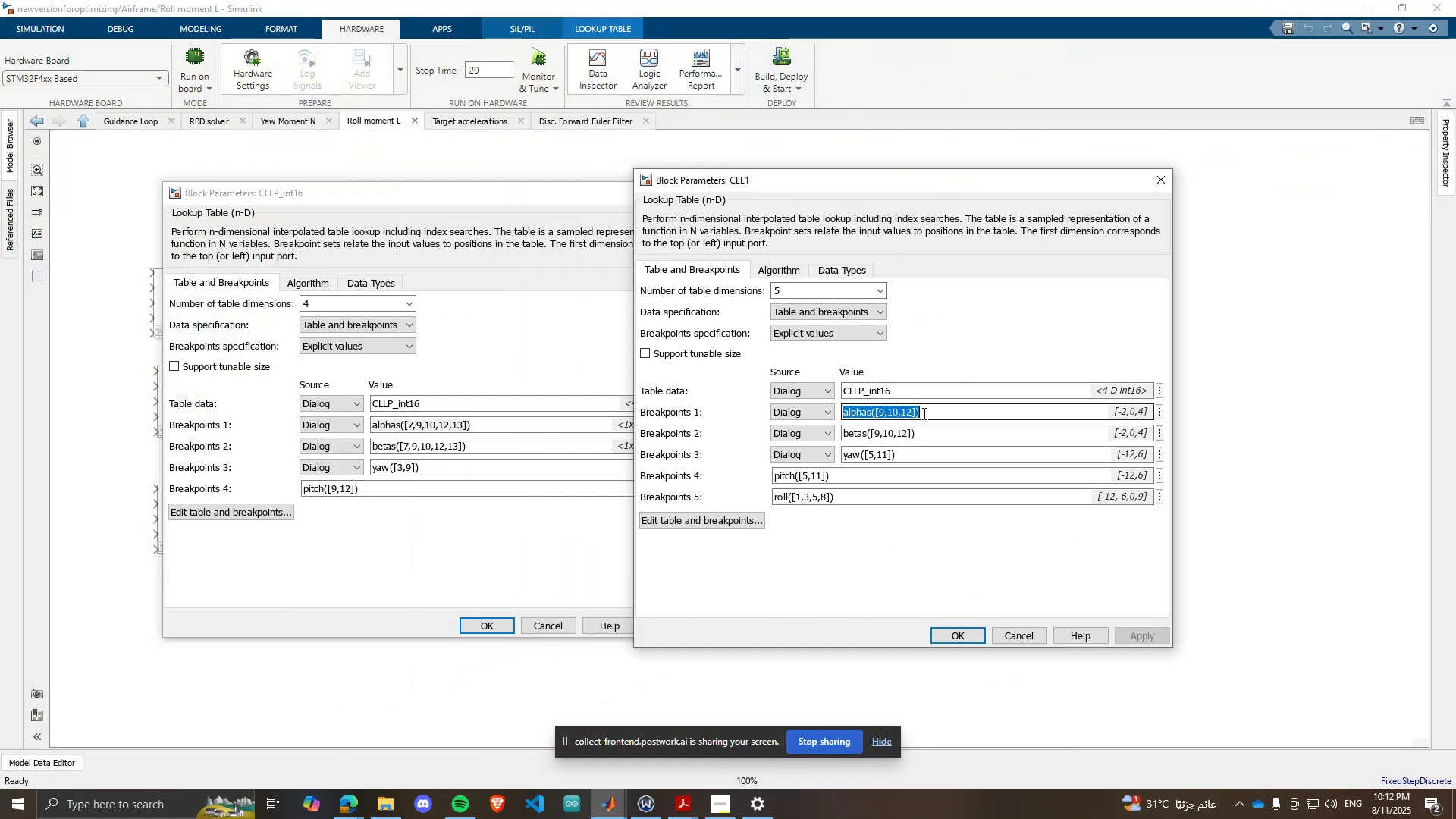 
key(Control+V)
 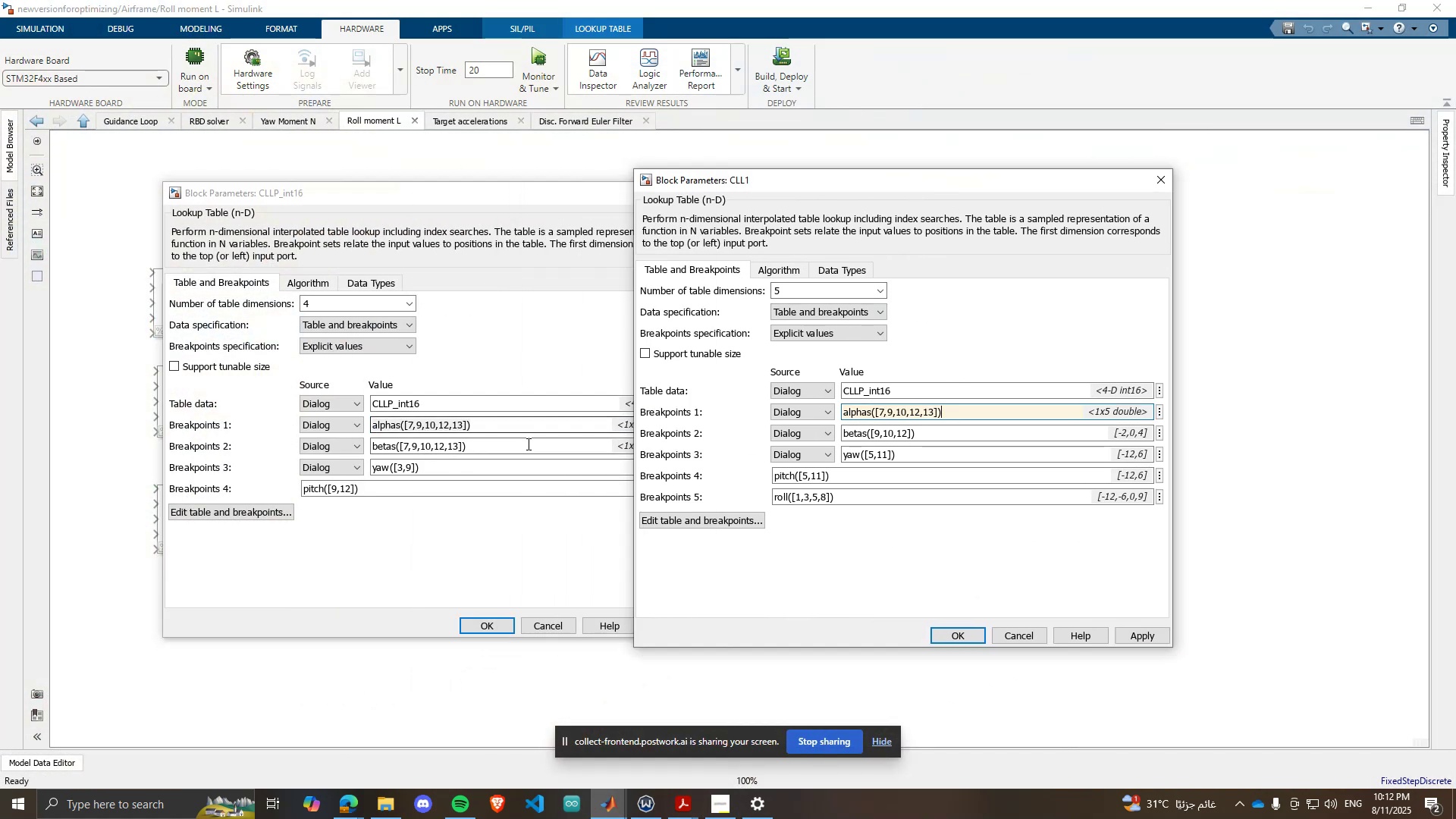 
key(Control+C)
 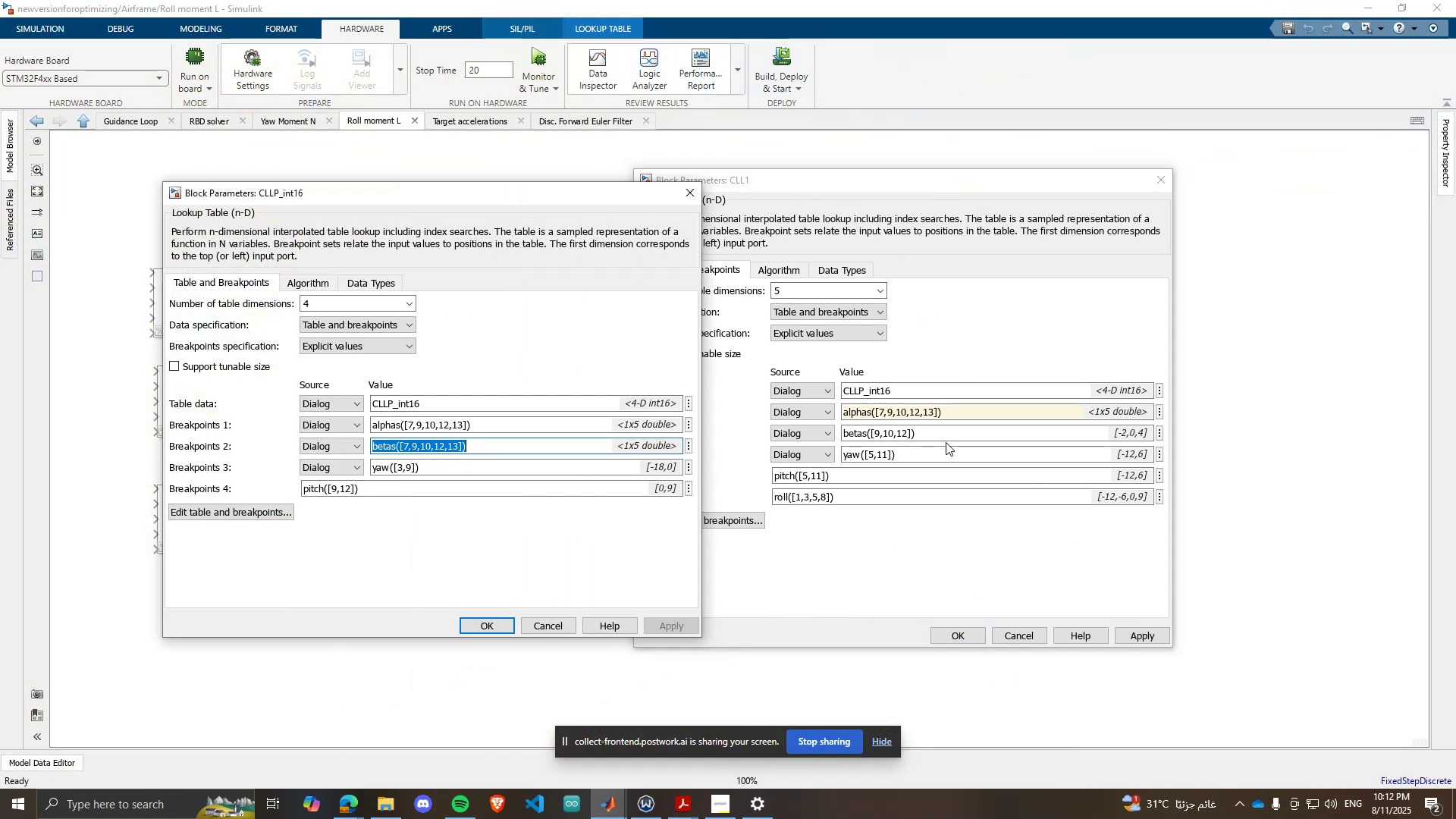 
left_click([945, 441])
 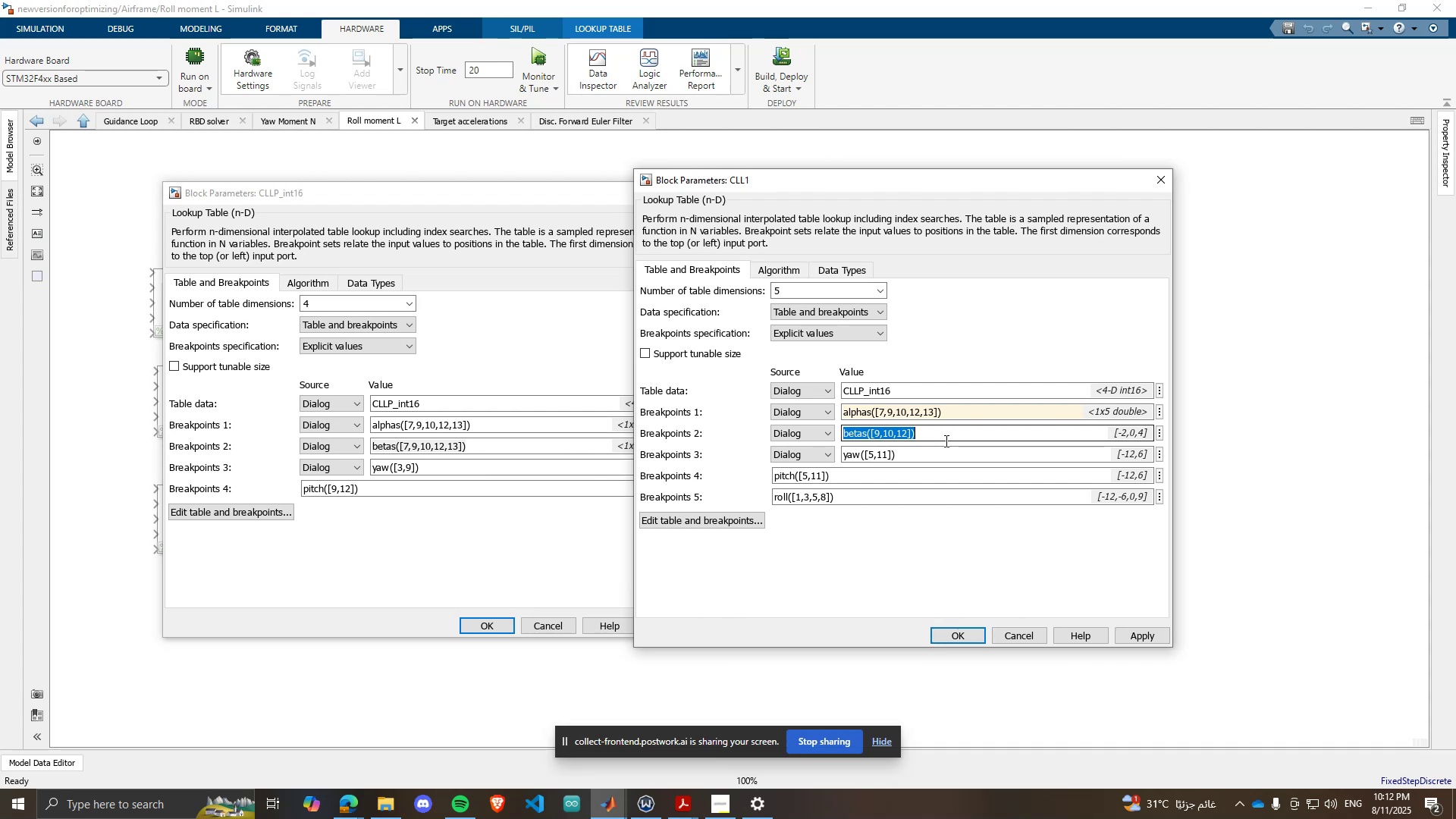 
key(Control+ControlLeft)
 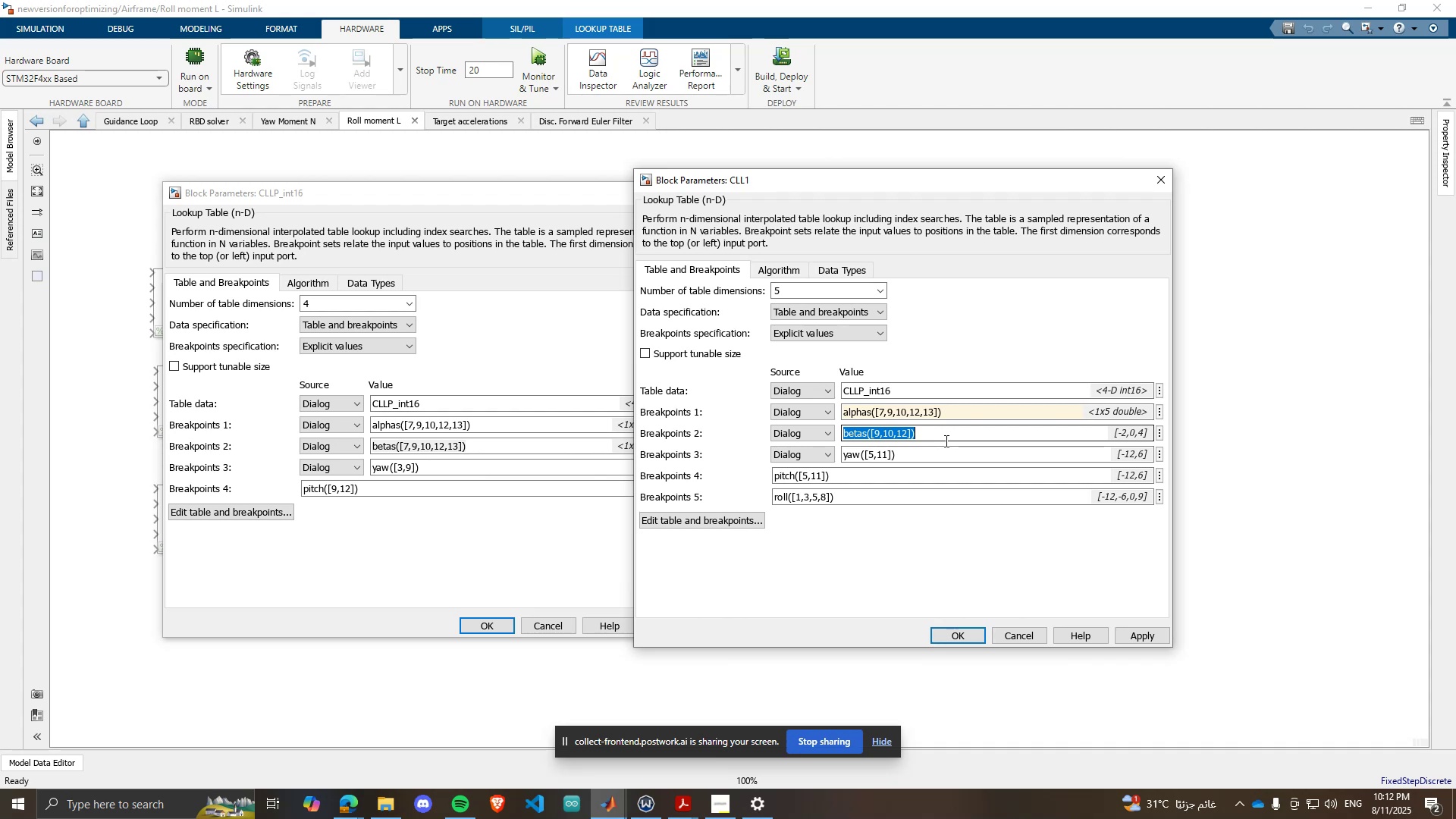 
key(Control+V)
 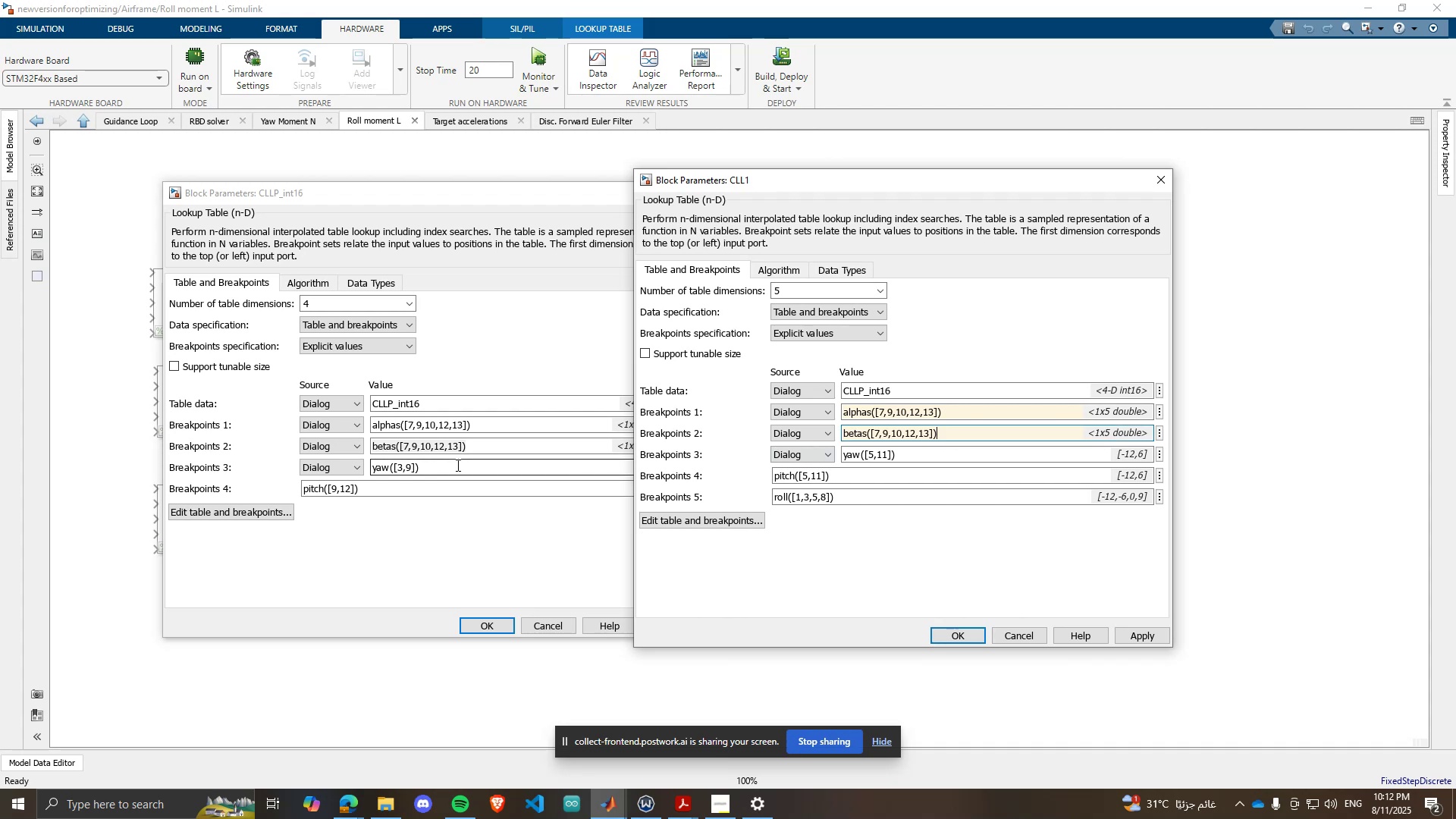 
left_click([458, 470])
 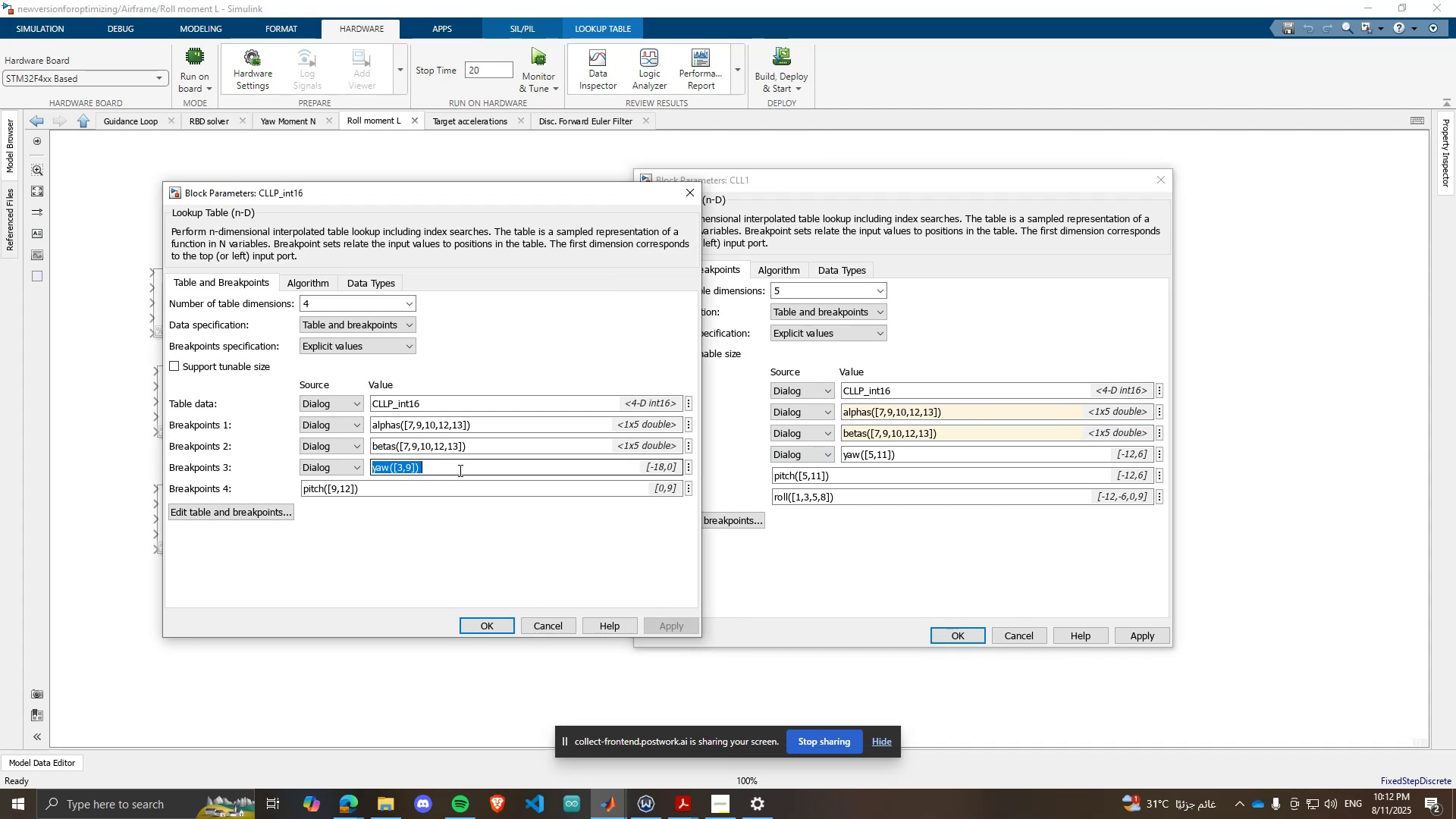 
key(Control+C)
 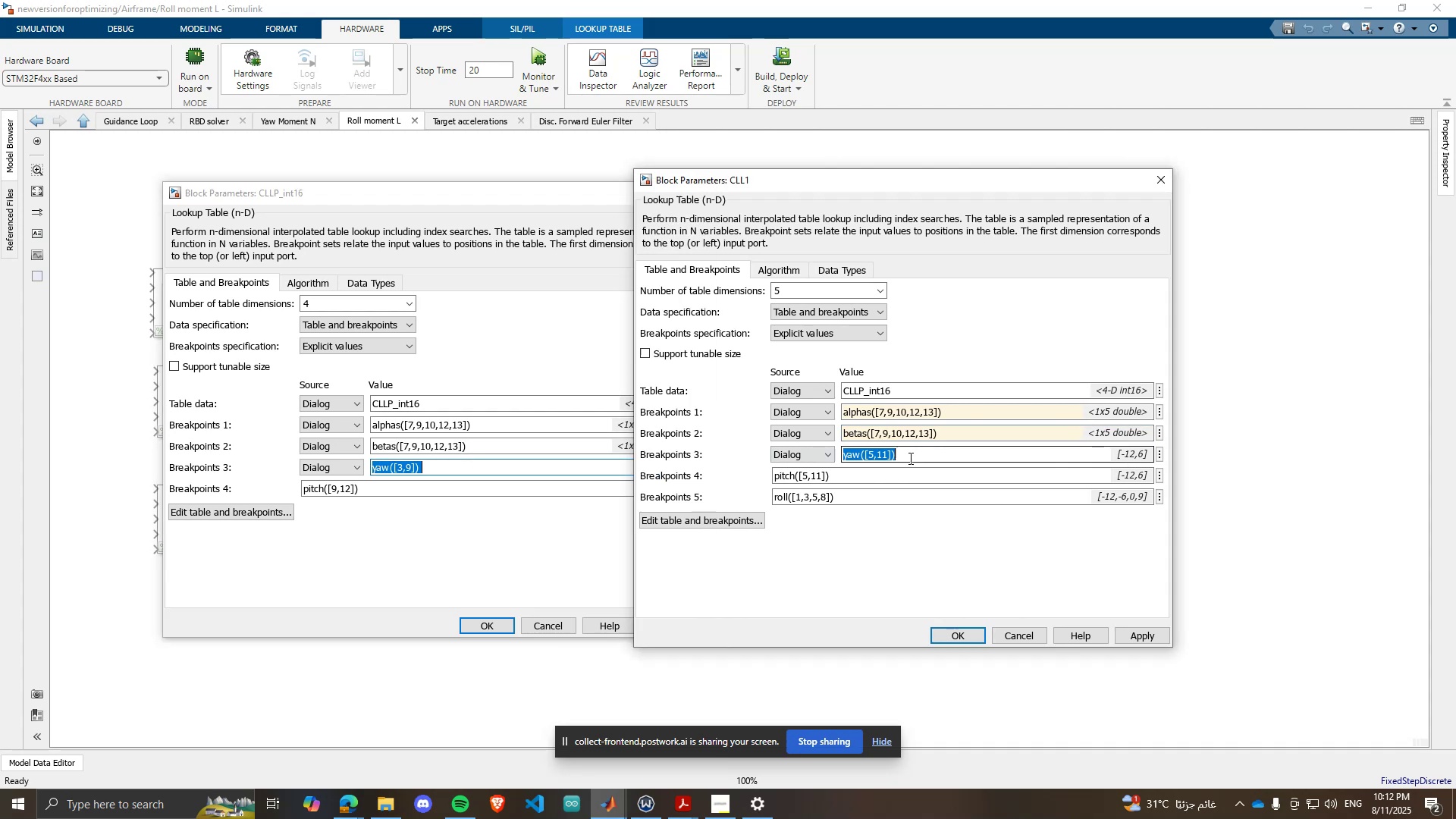 
key(Control+ControlLeft)
 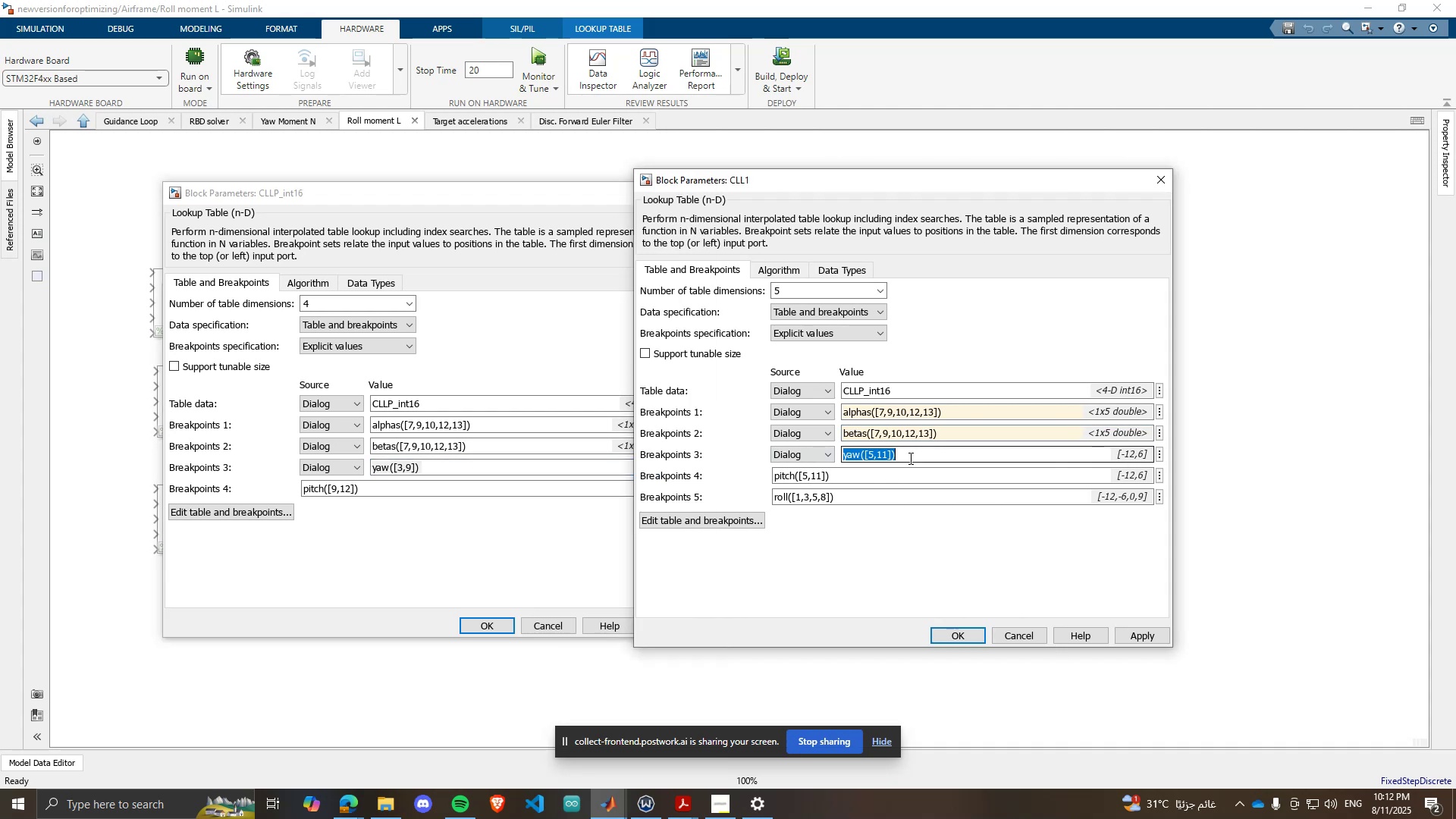 
key(Control+V)
 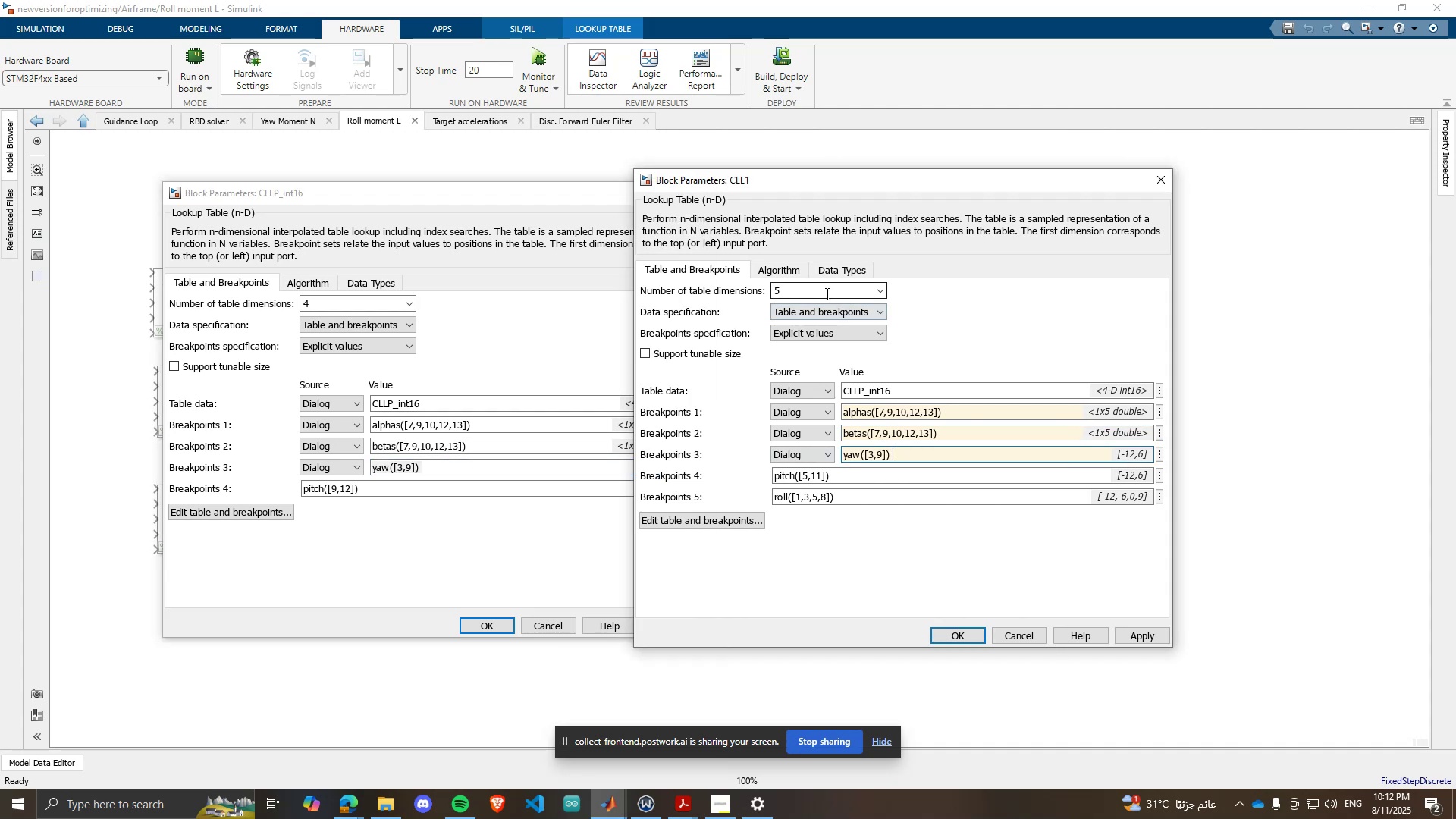 
left_click([826, 293])
 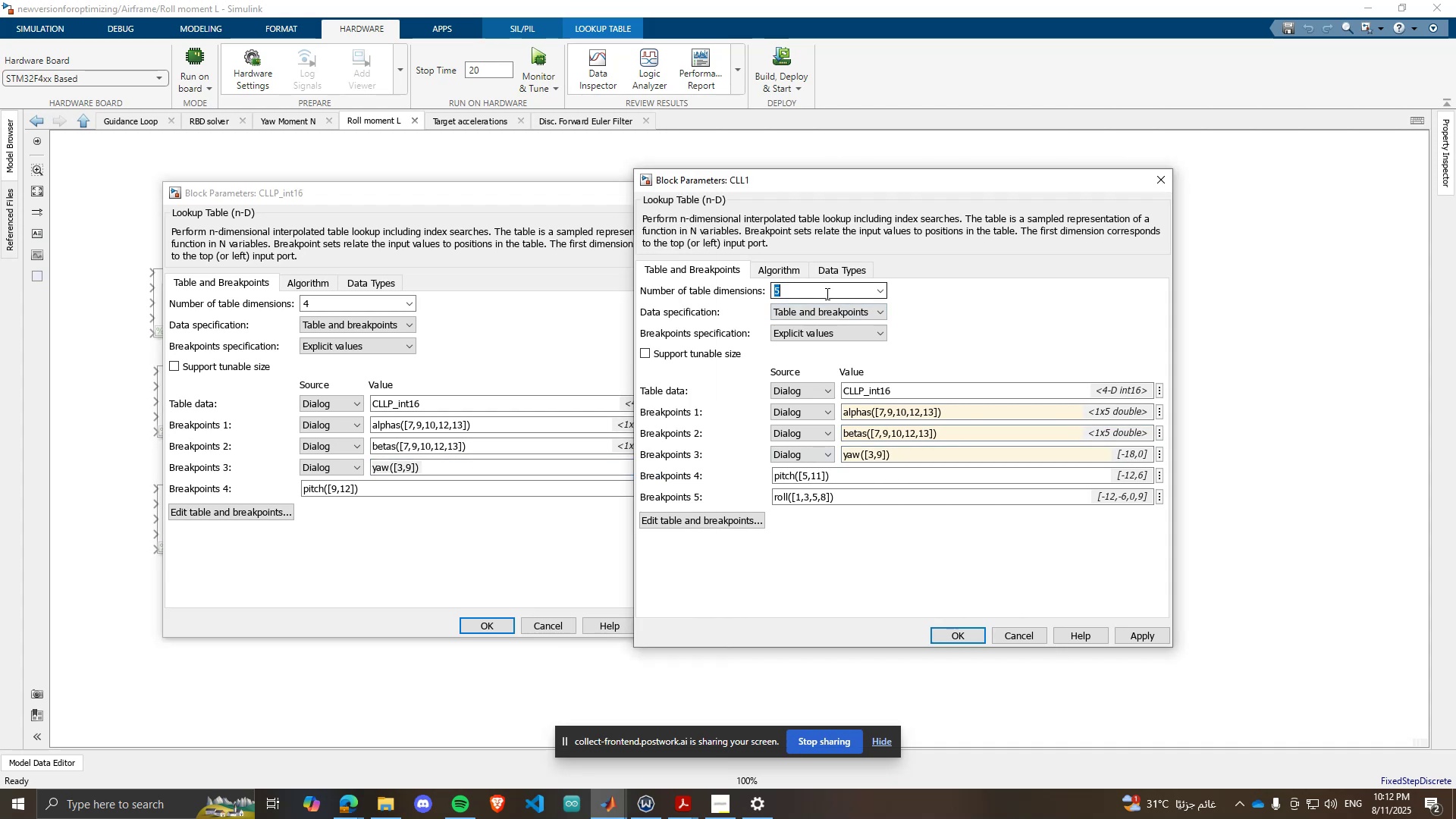 
key(4)
 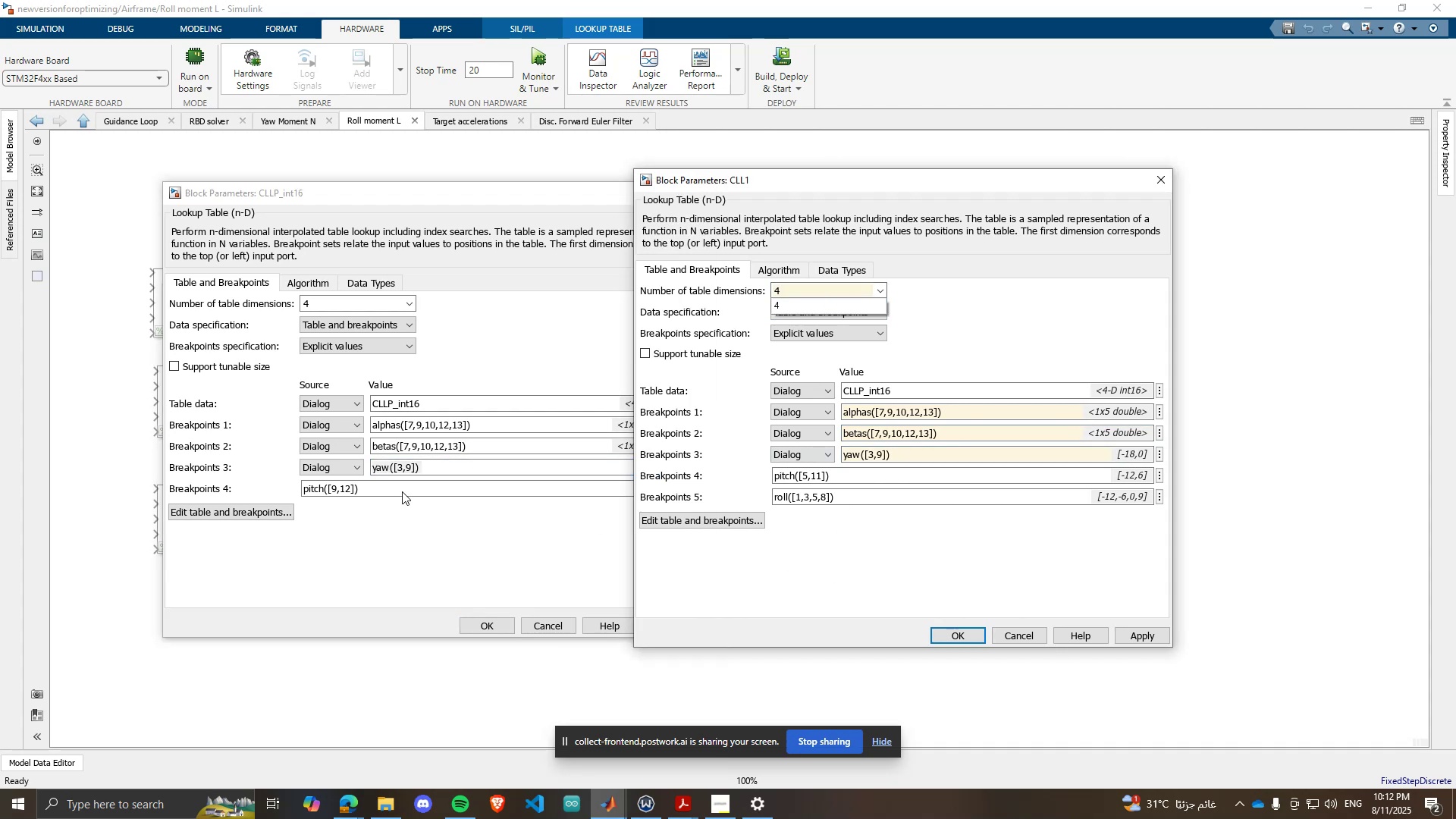 
key(Control+C)
 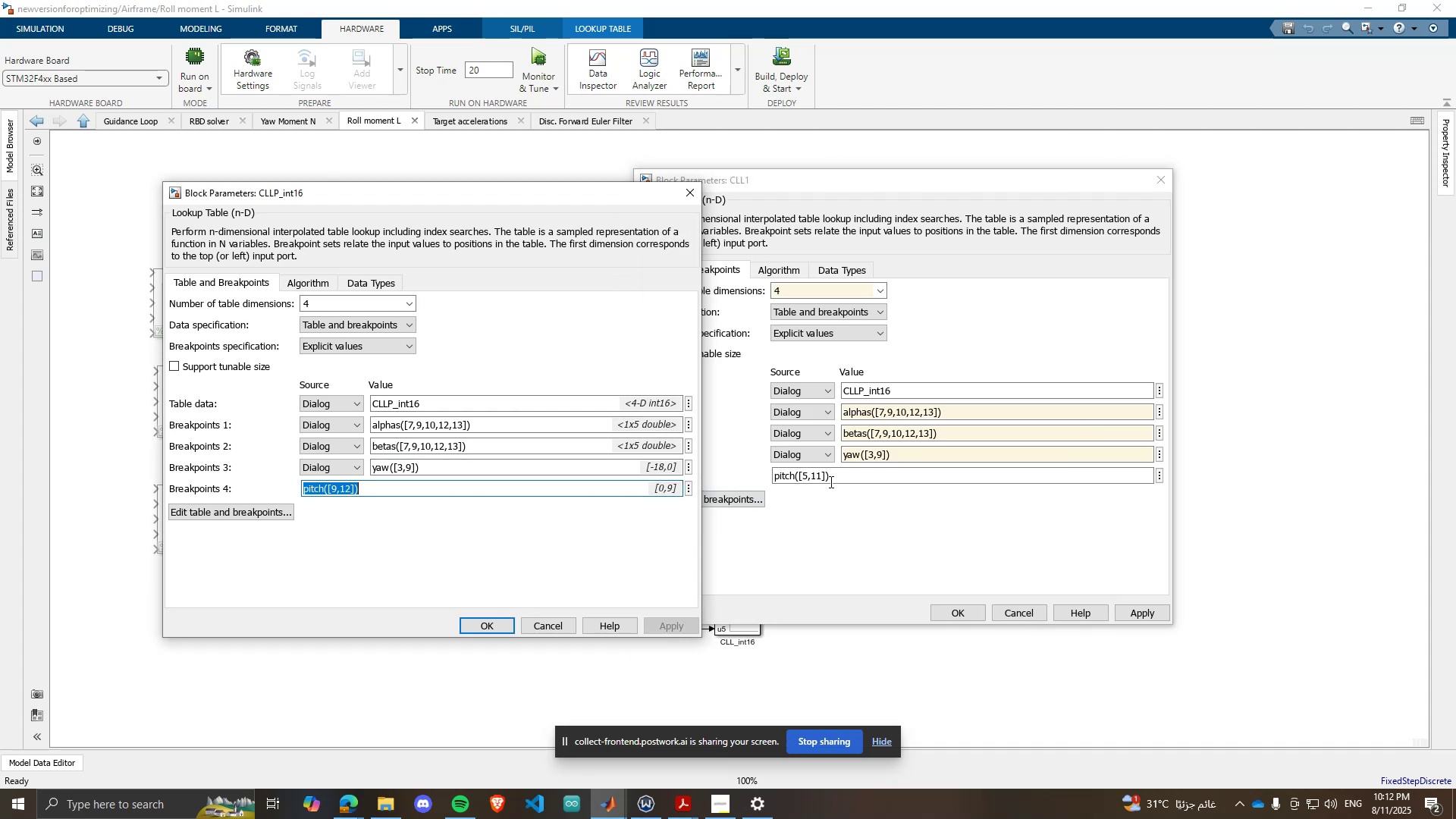 
left_click([830, 479])
 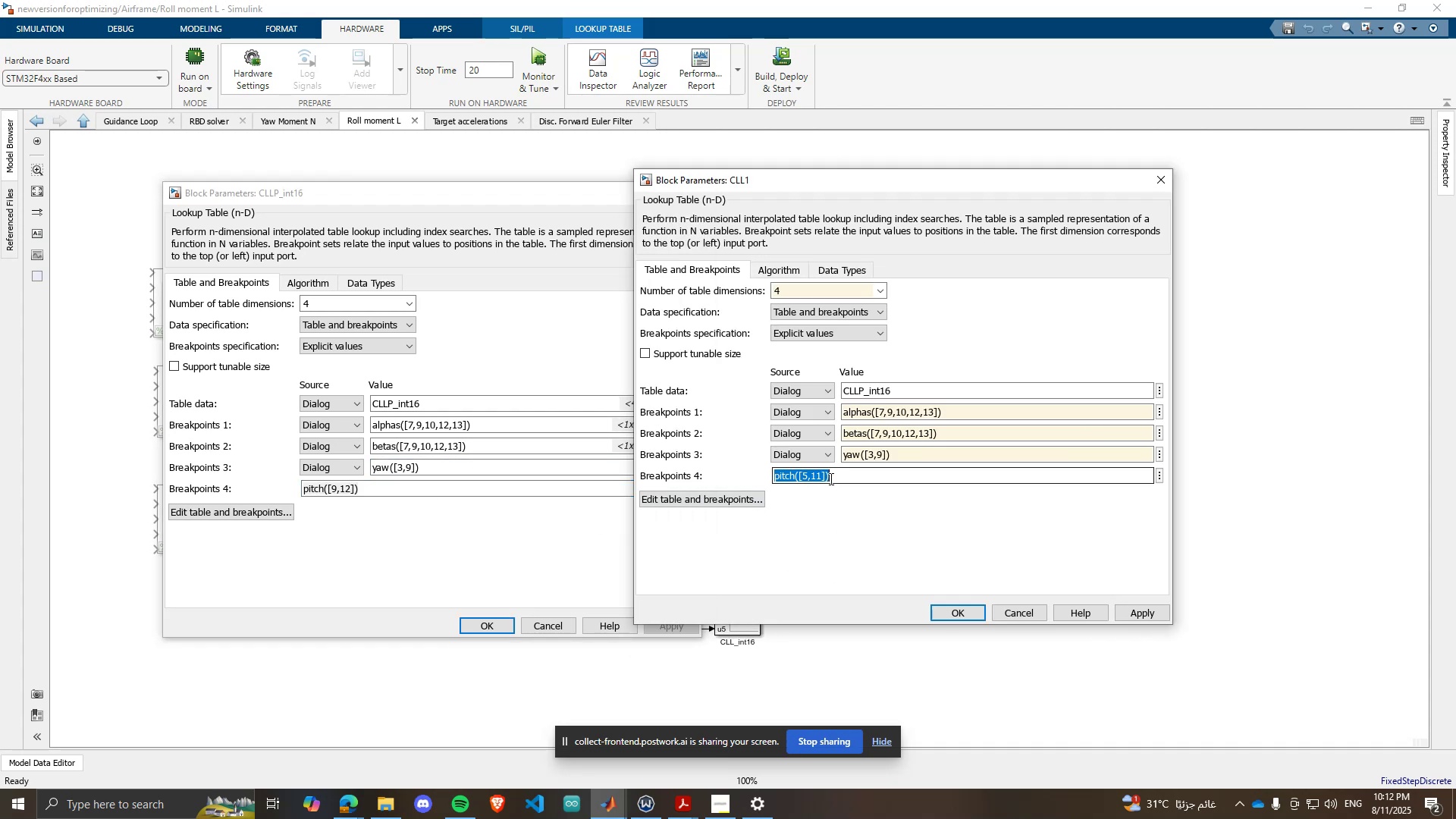 
key(Control+ControlLeft)
 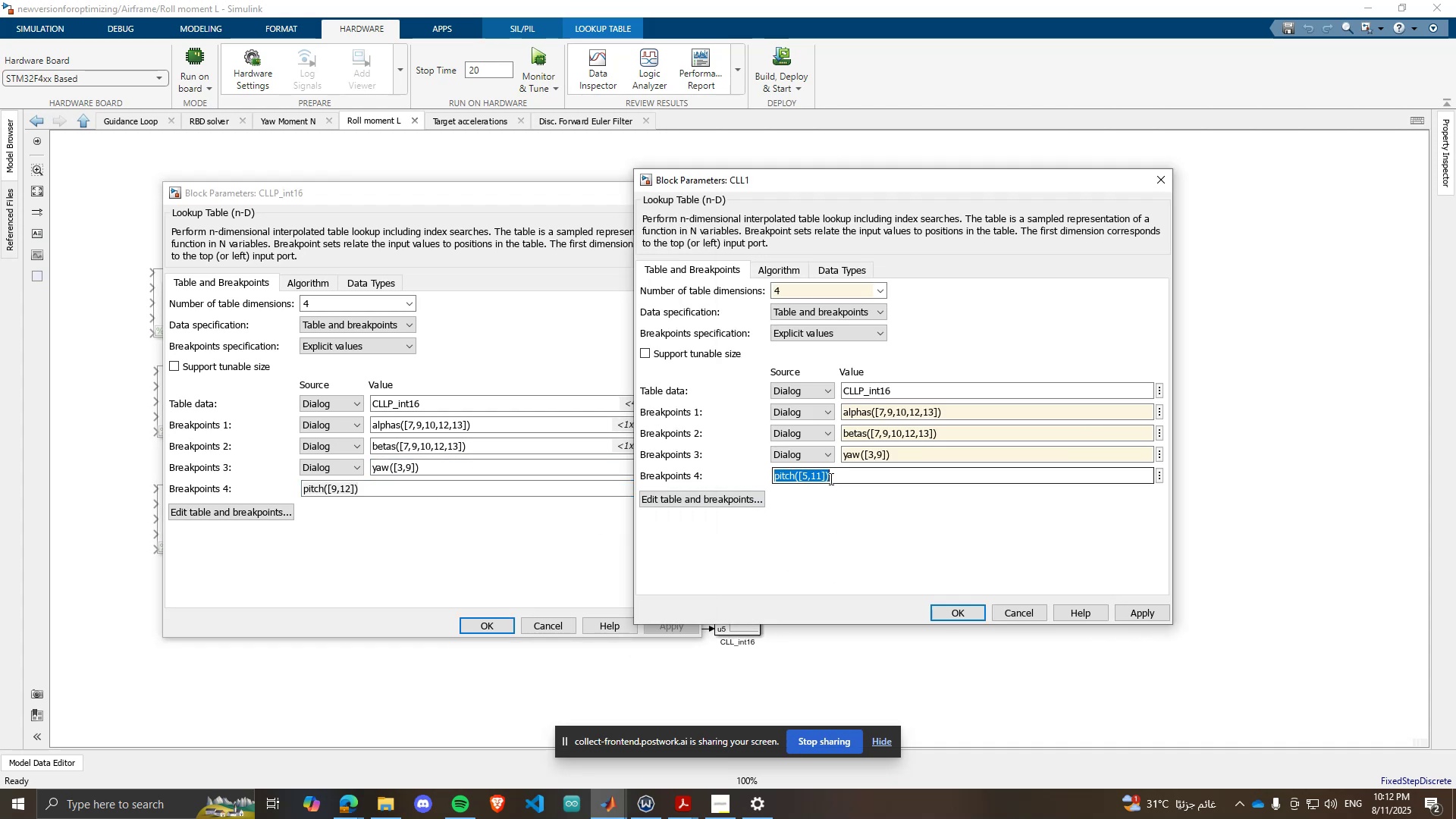 
key(Control+V)
 